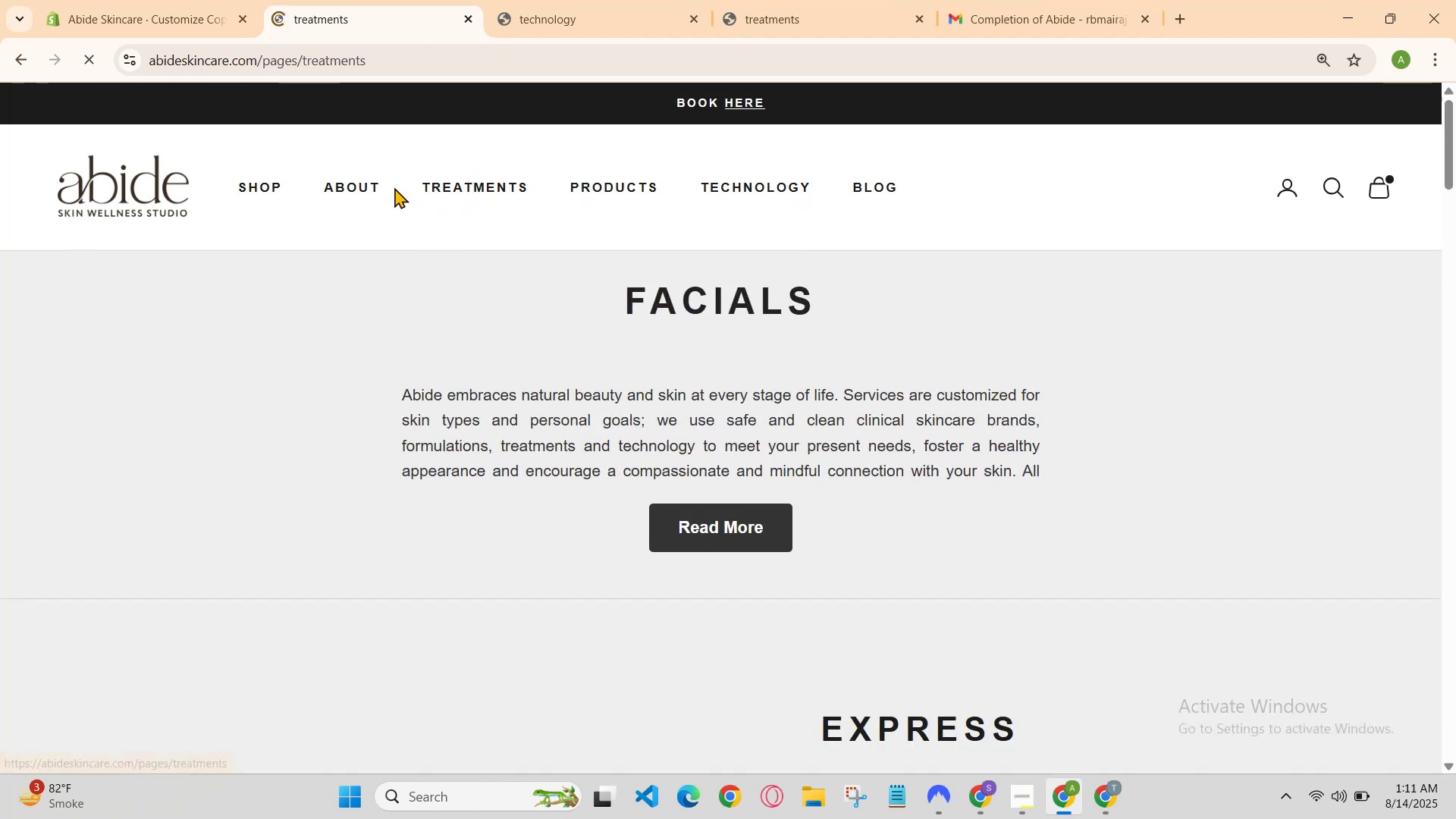 
left_click([373, 187])
 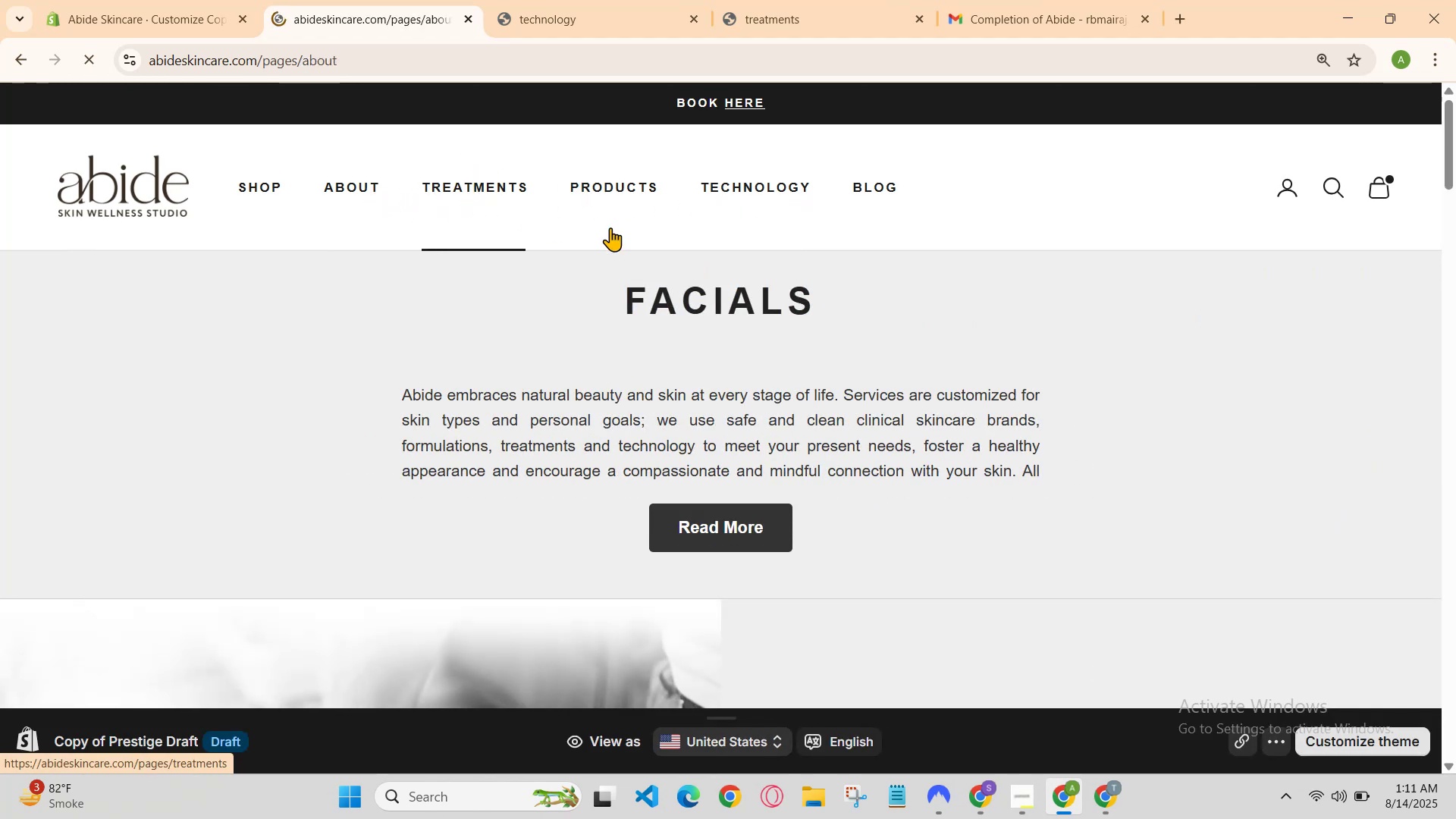 
scroll: coordinate [646, 276], scroll_direction: down, amount: 19.0
 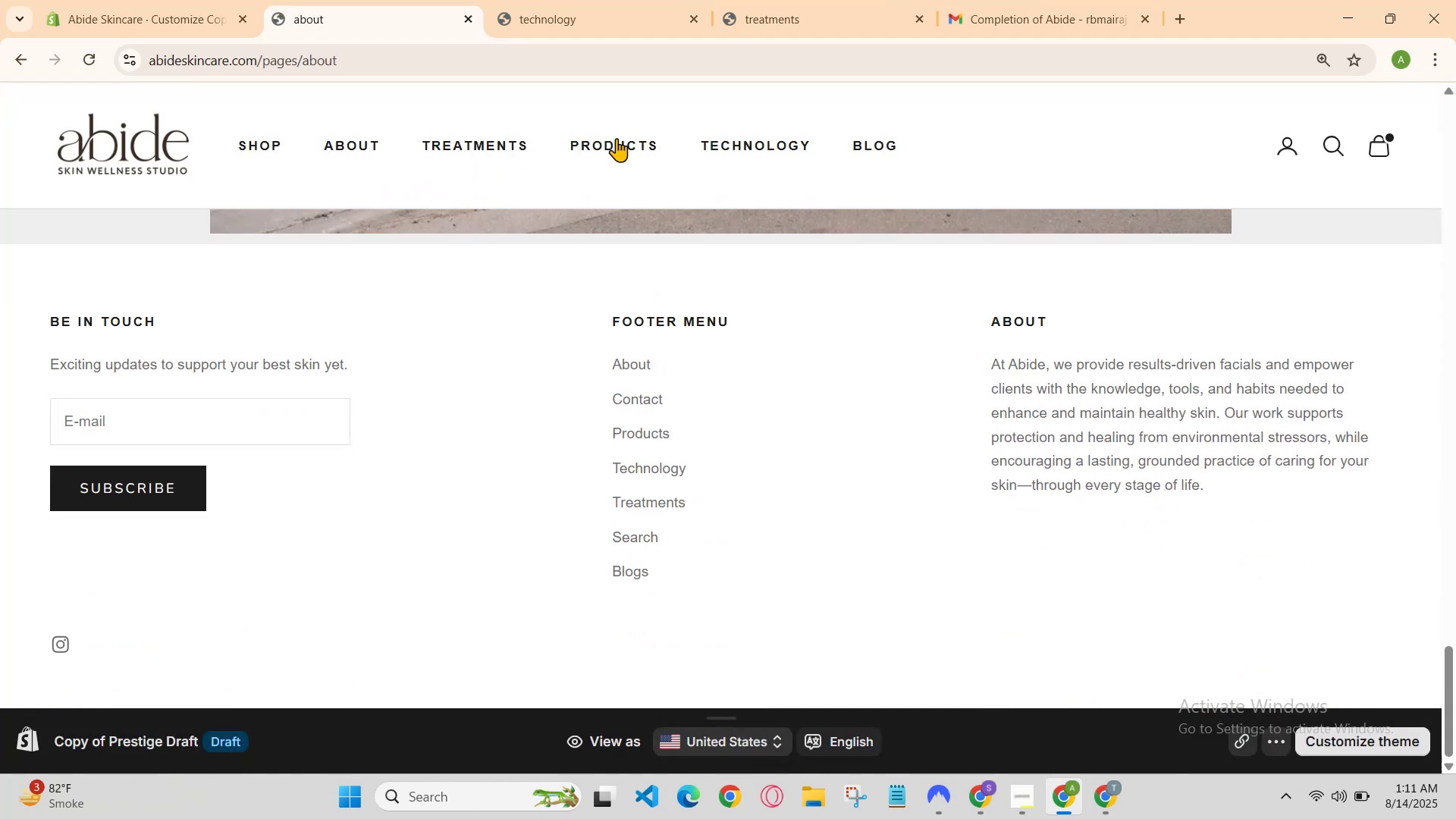 
left_click([642, 146])
 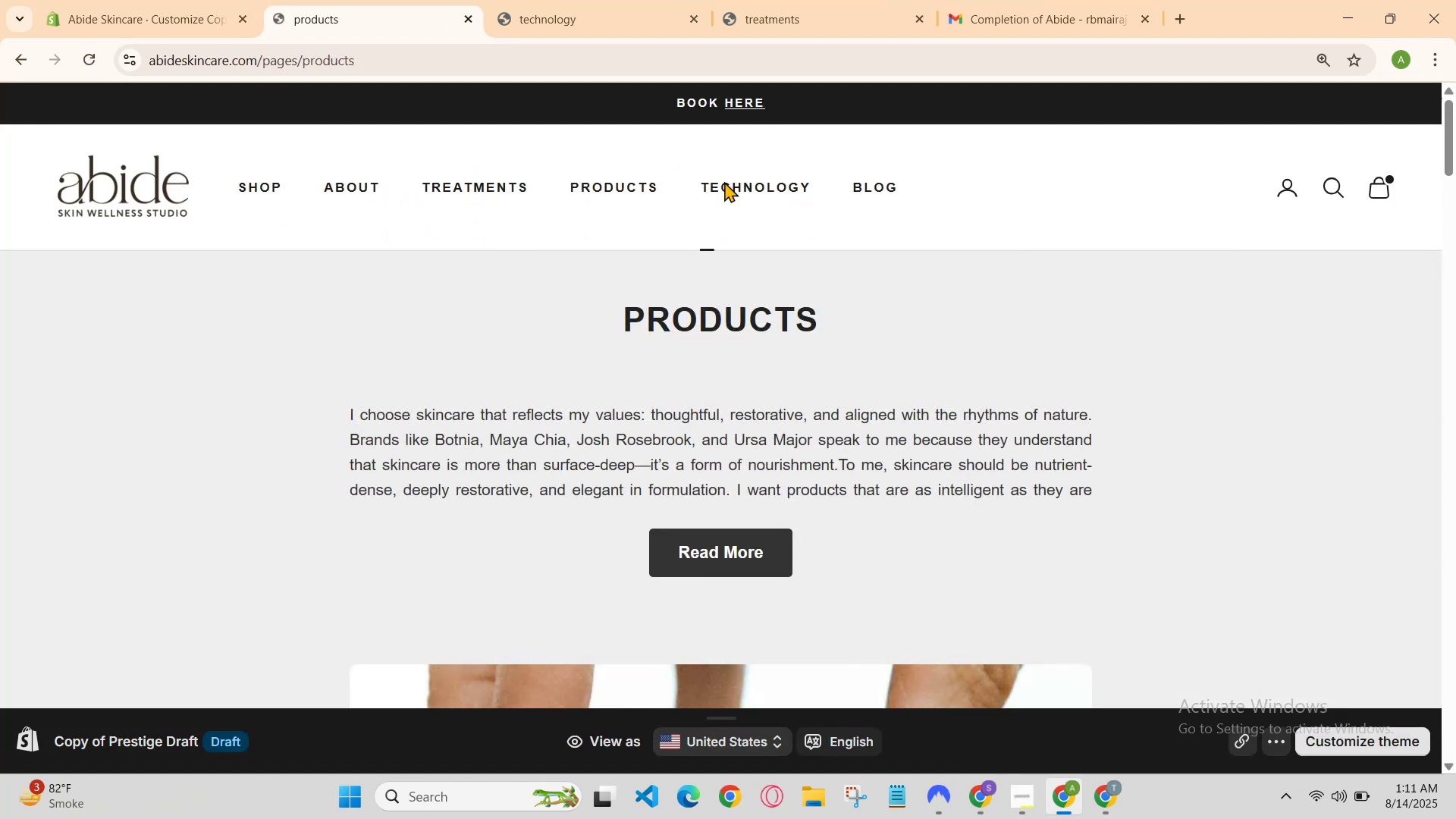 
left_click([727, 182])
 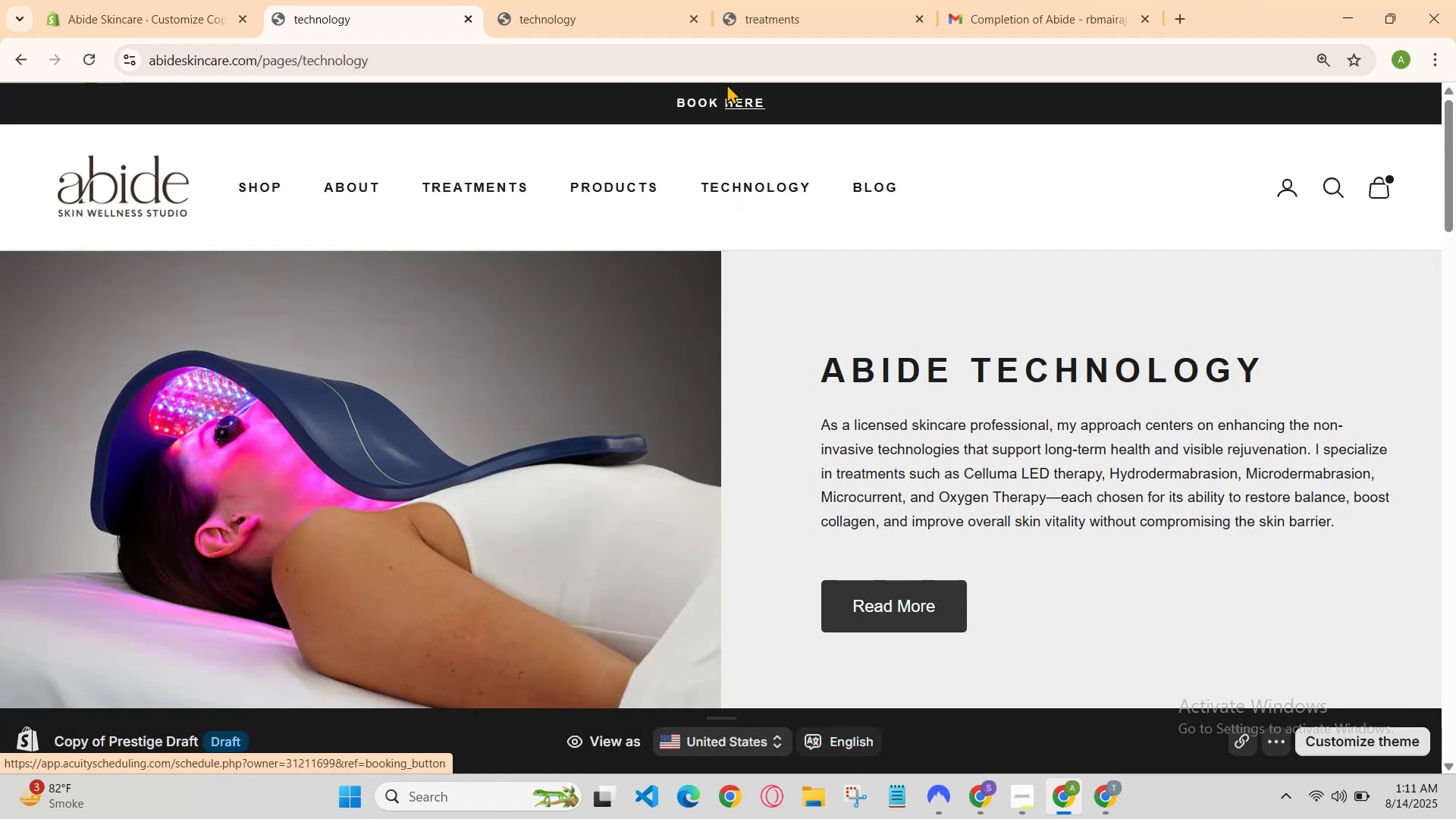 
left_click([547, 0])
 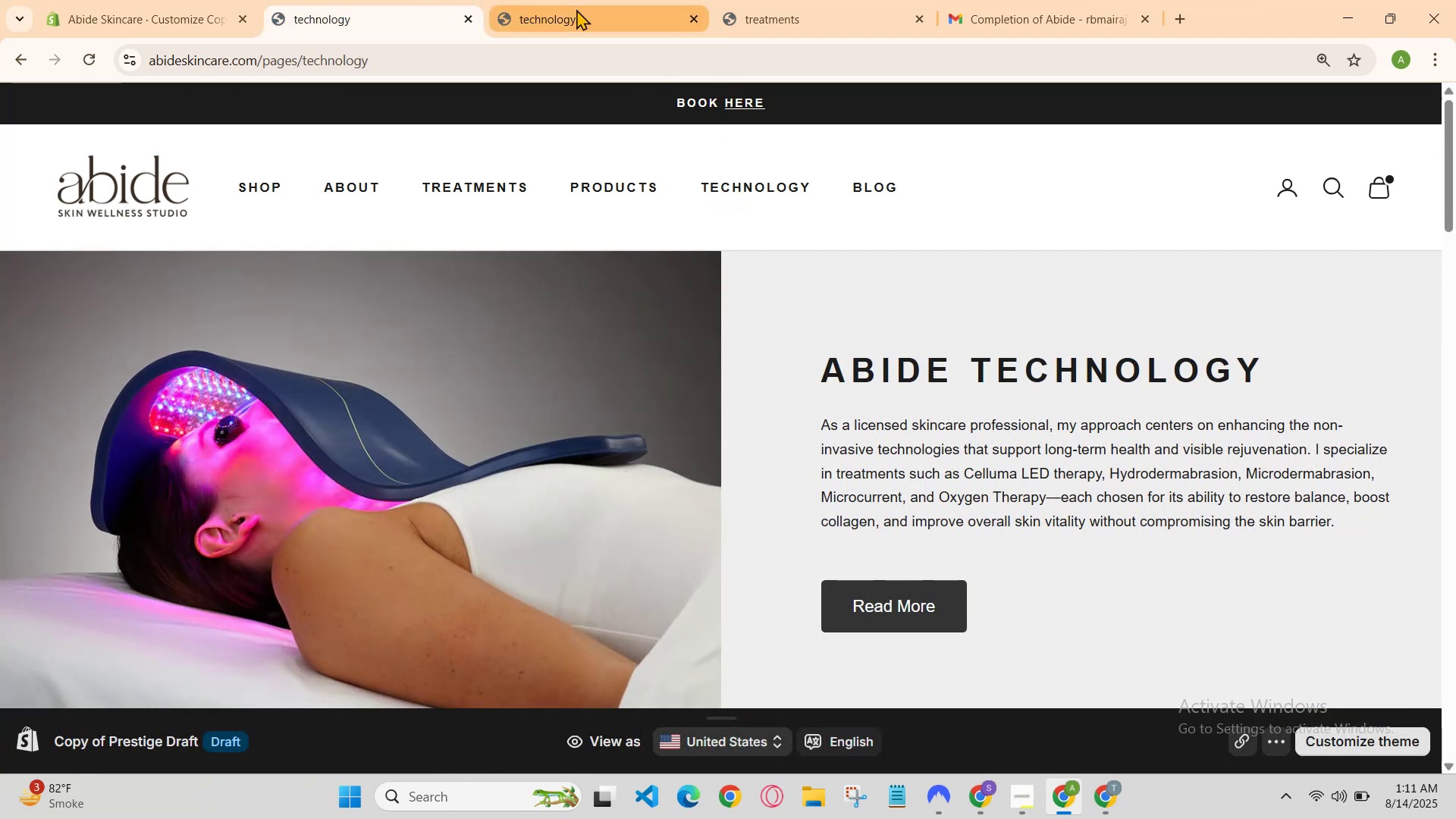 
left_click([624, 0])
 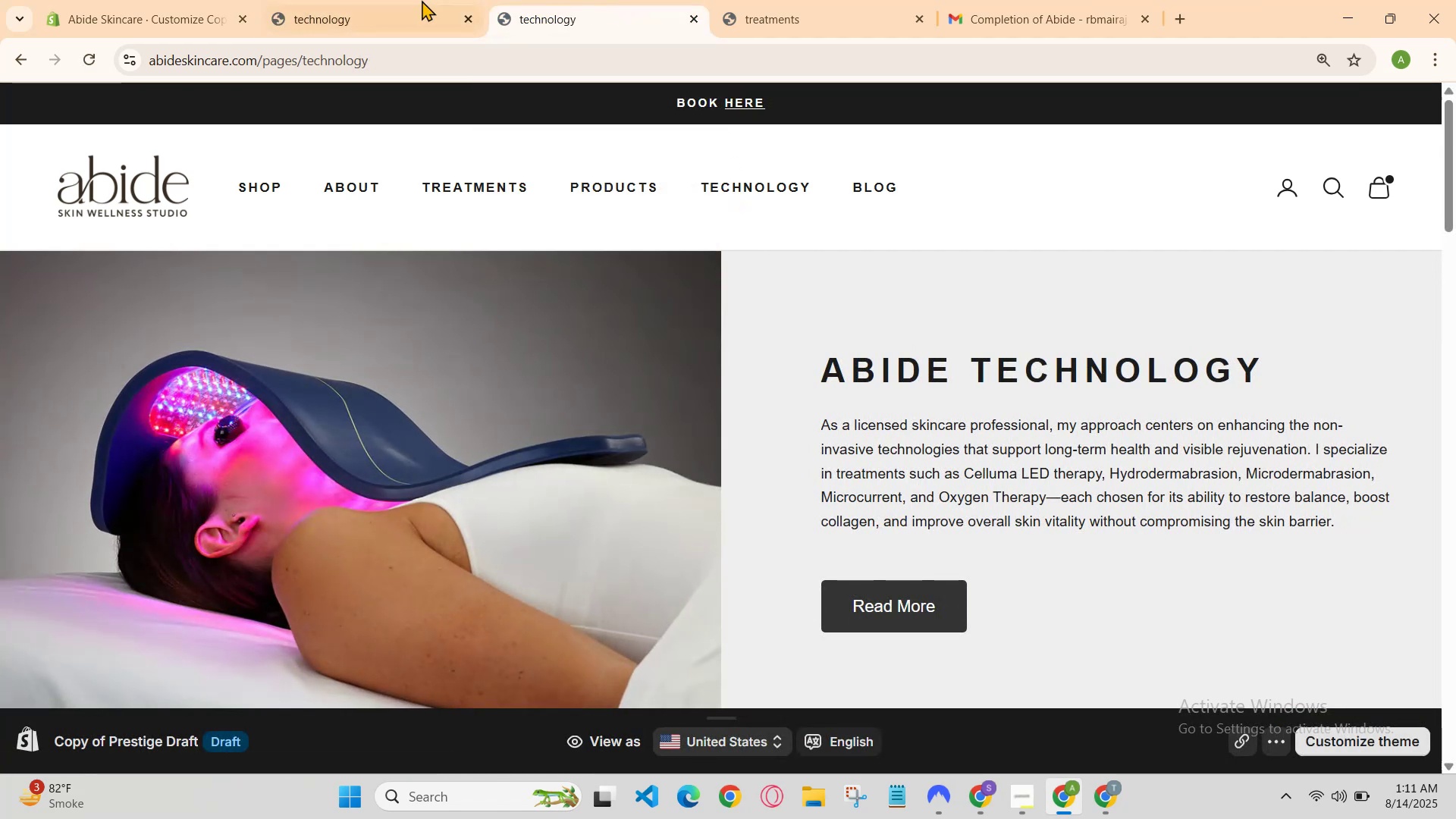 
left_click([364, 0])
 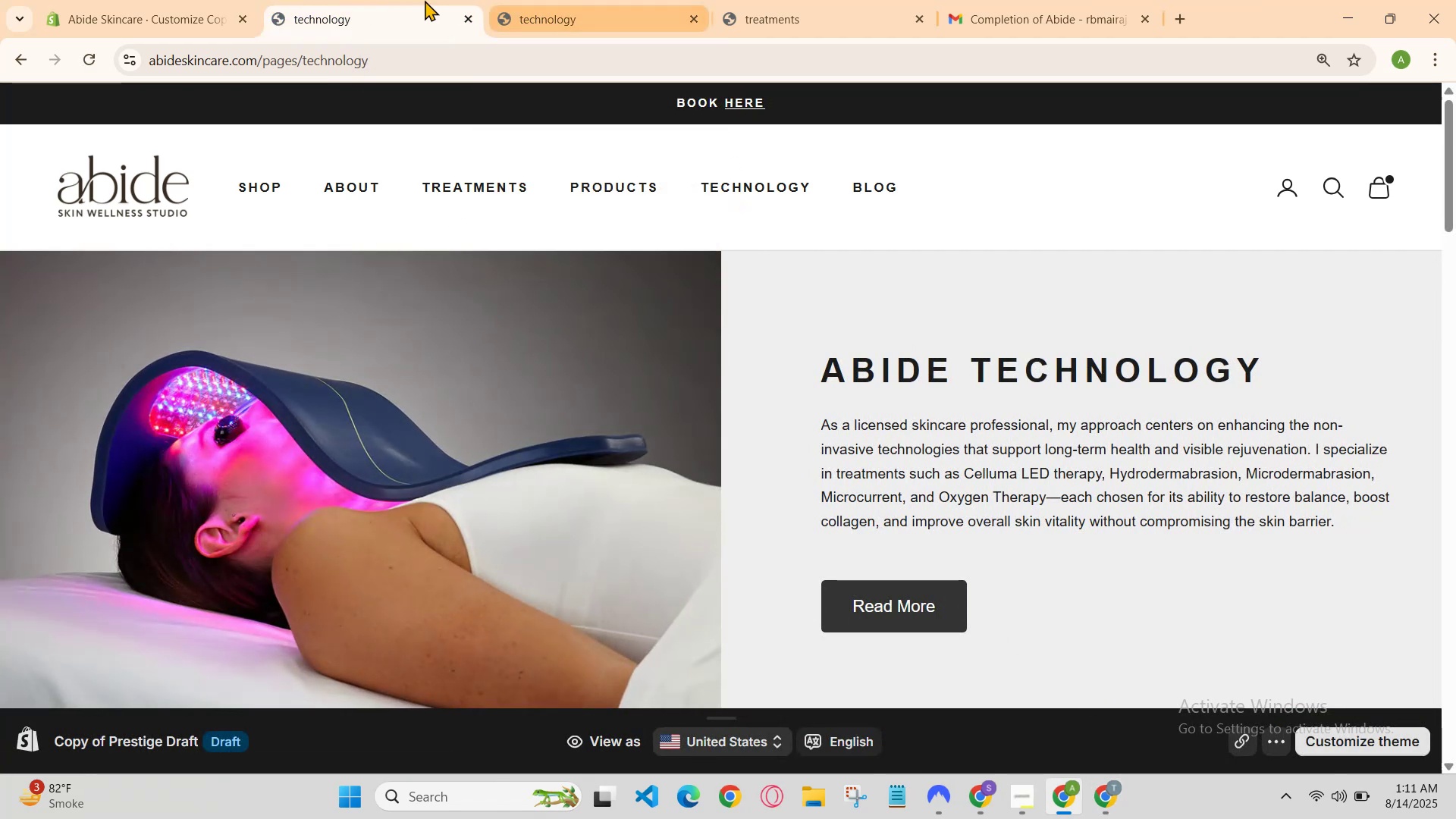 
left_click([196, 0])
 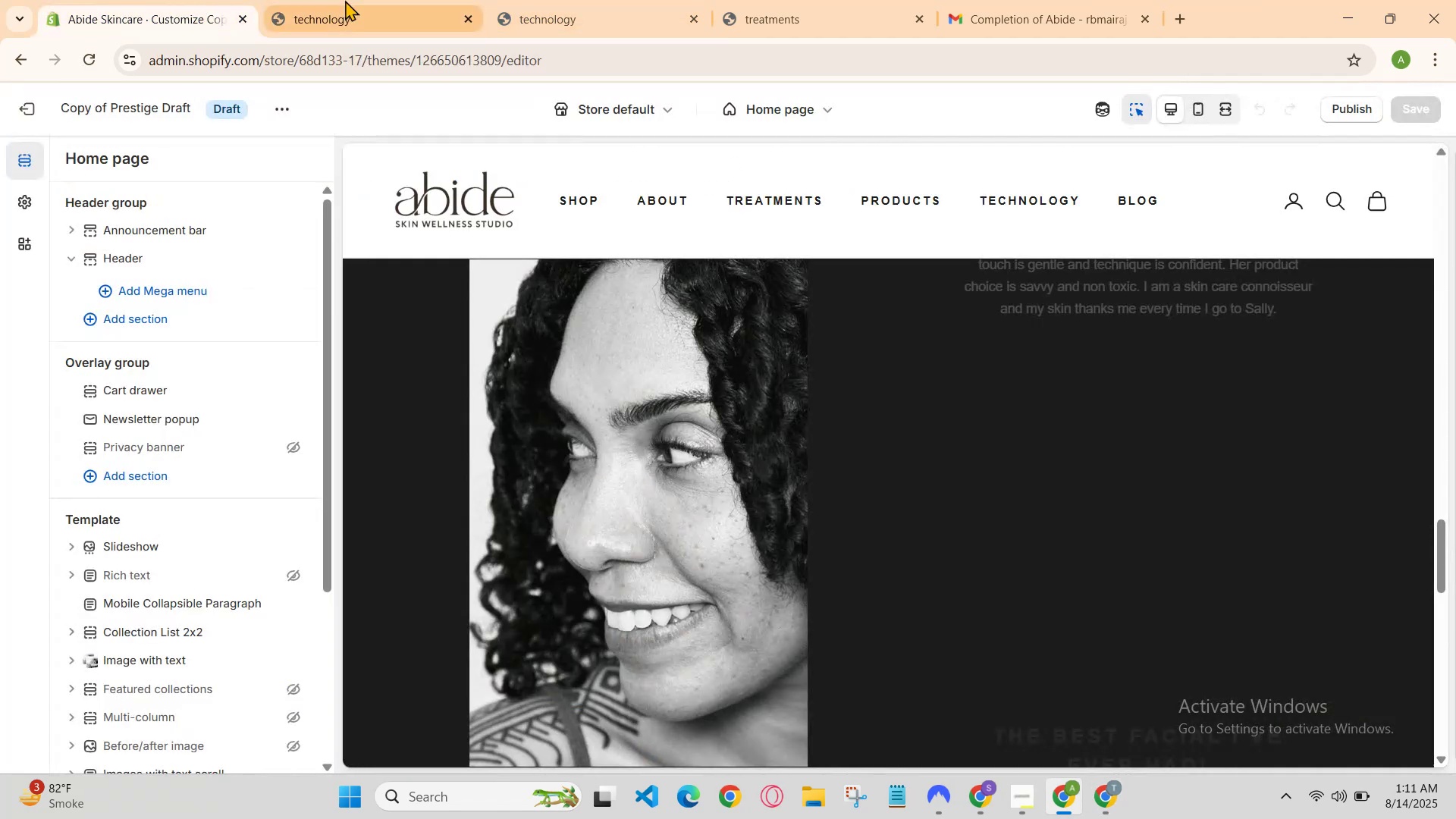 
left_click([351, 0])
 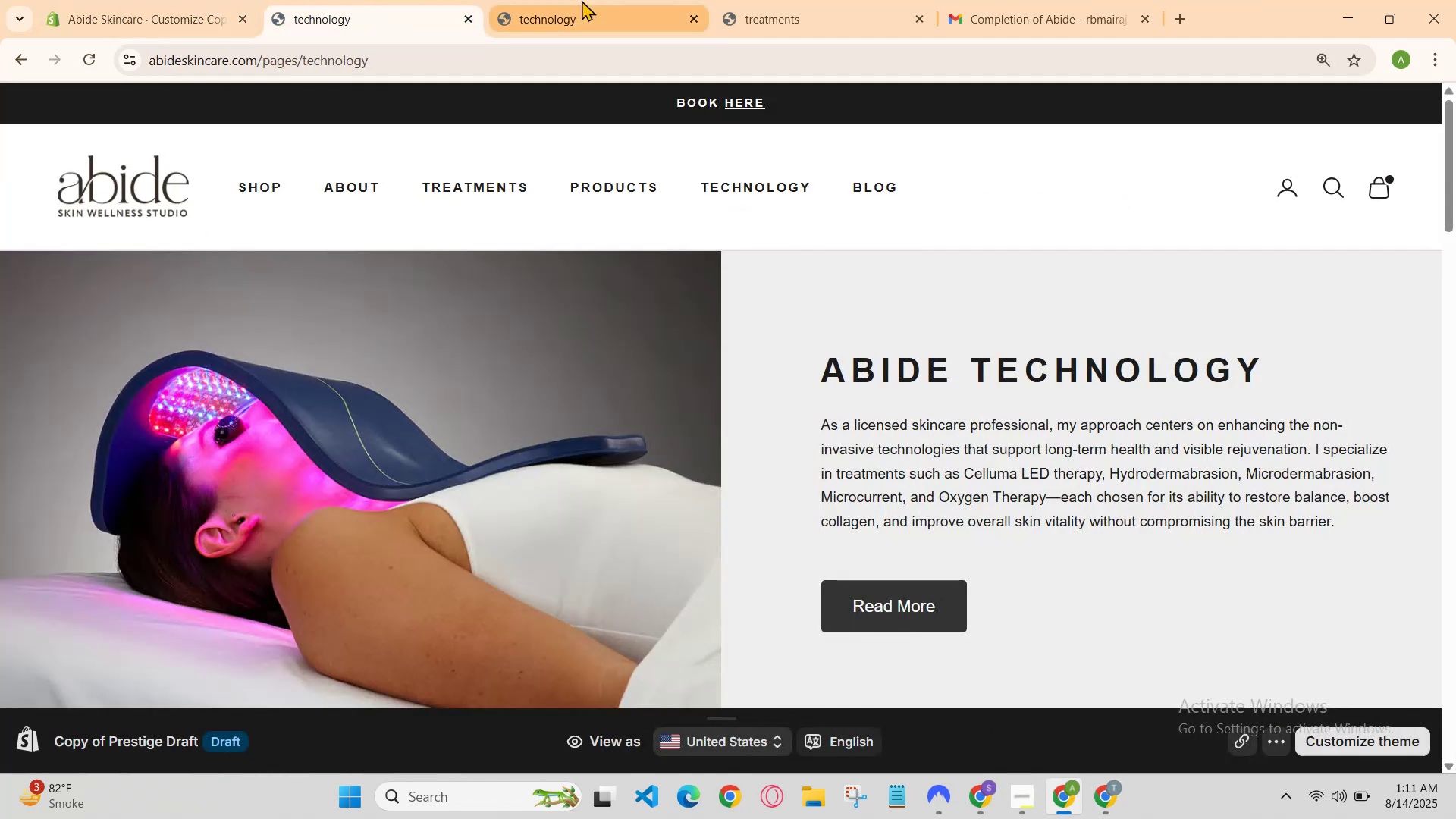 
left_click([582, 0])
 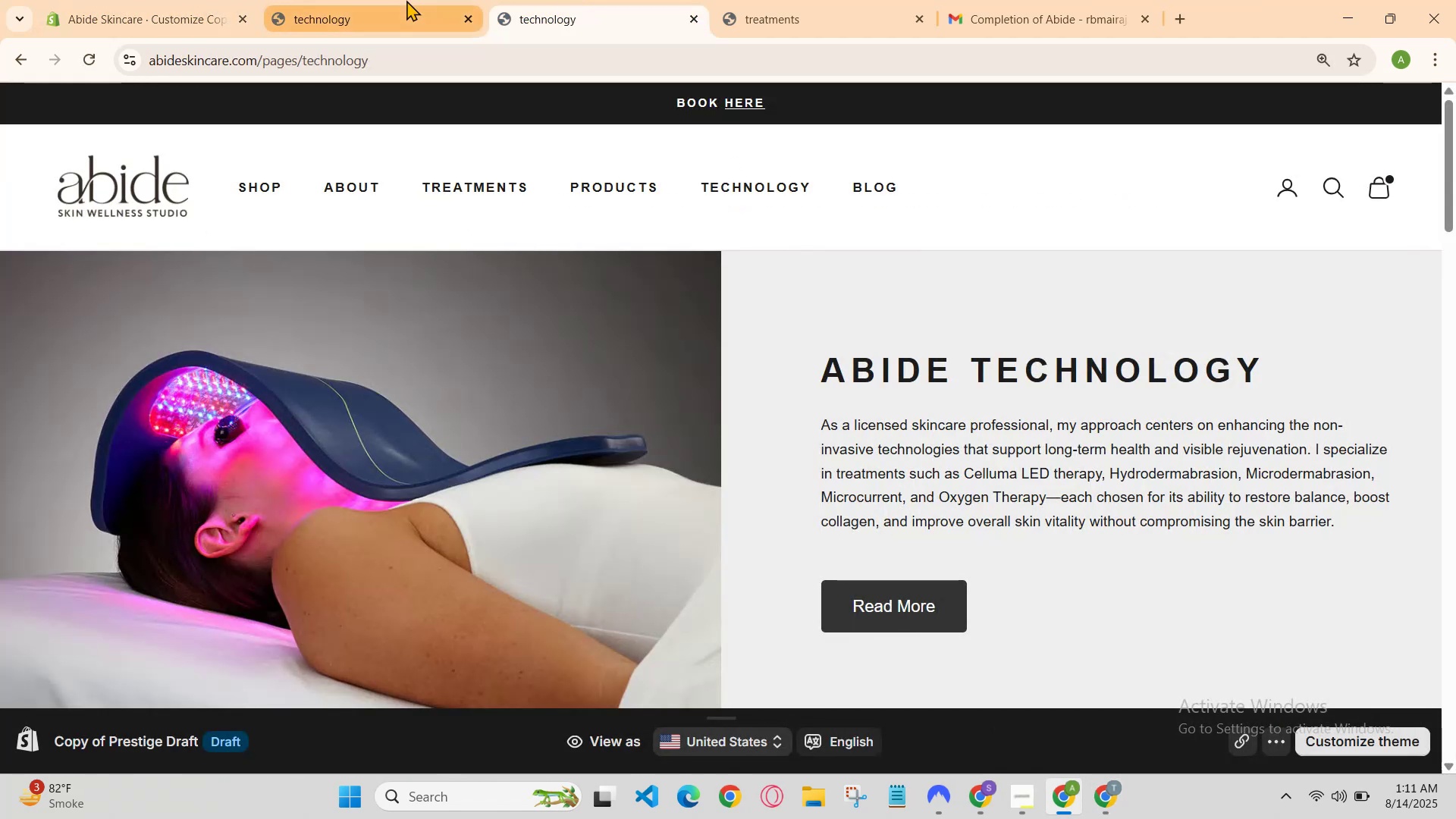 
left_click([406, 0])
 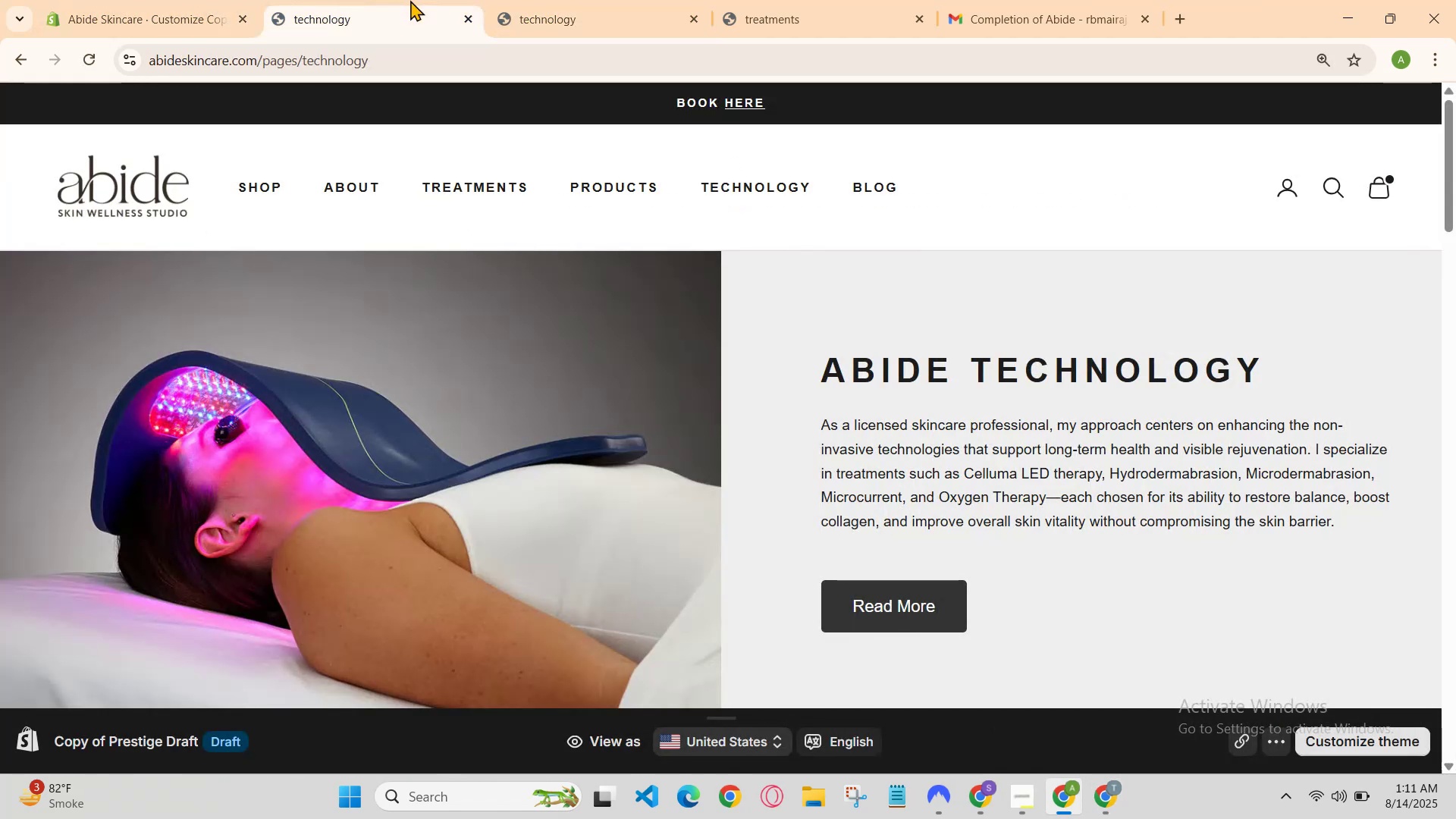 
left_click([412, 0])
 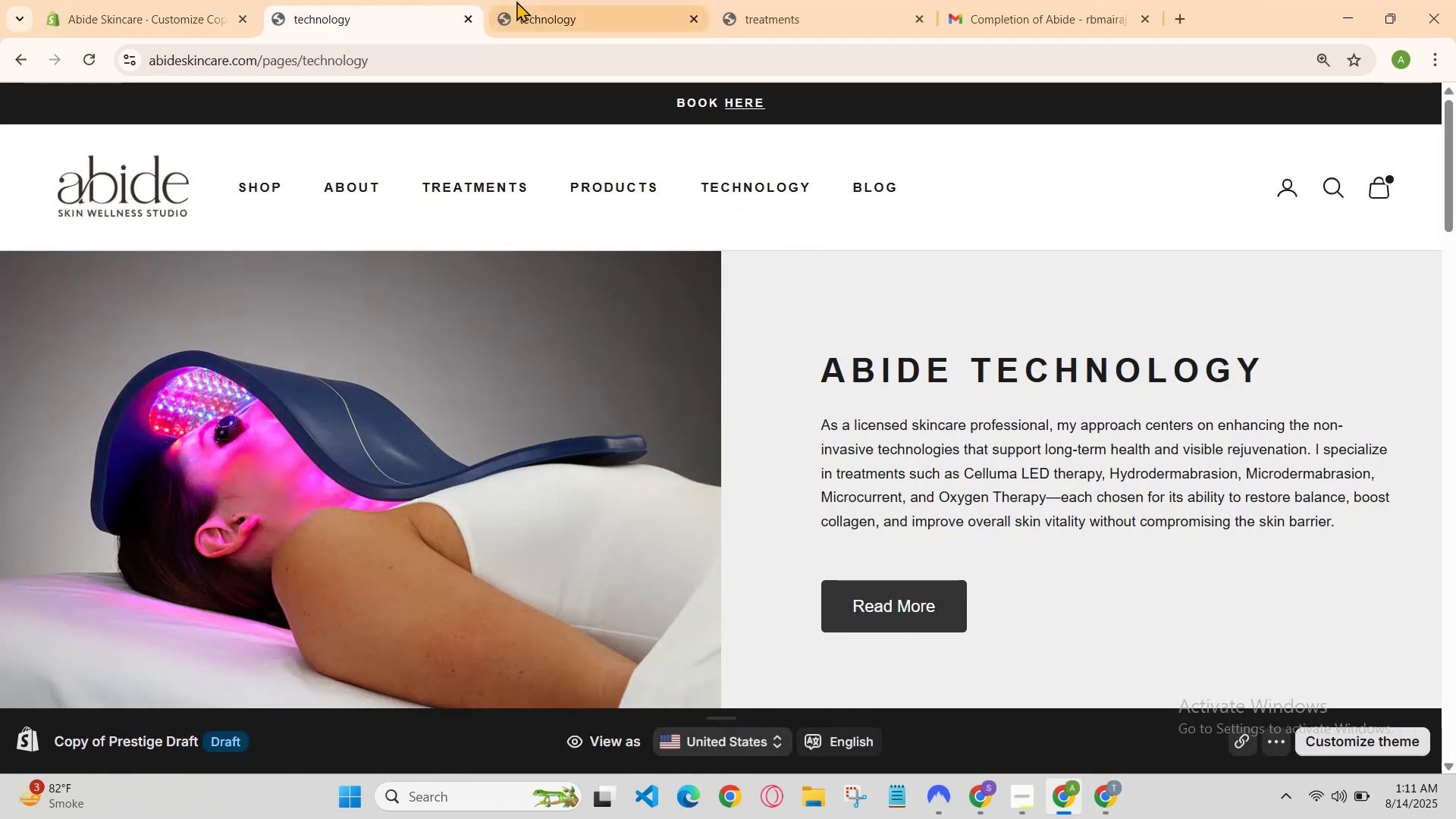 
left_click([518, 1])
 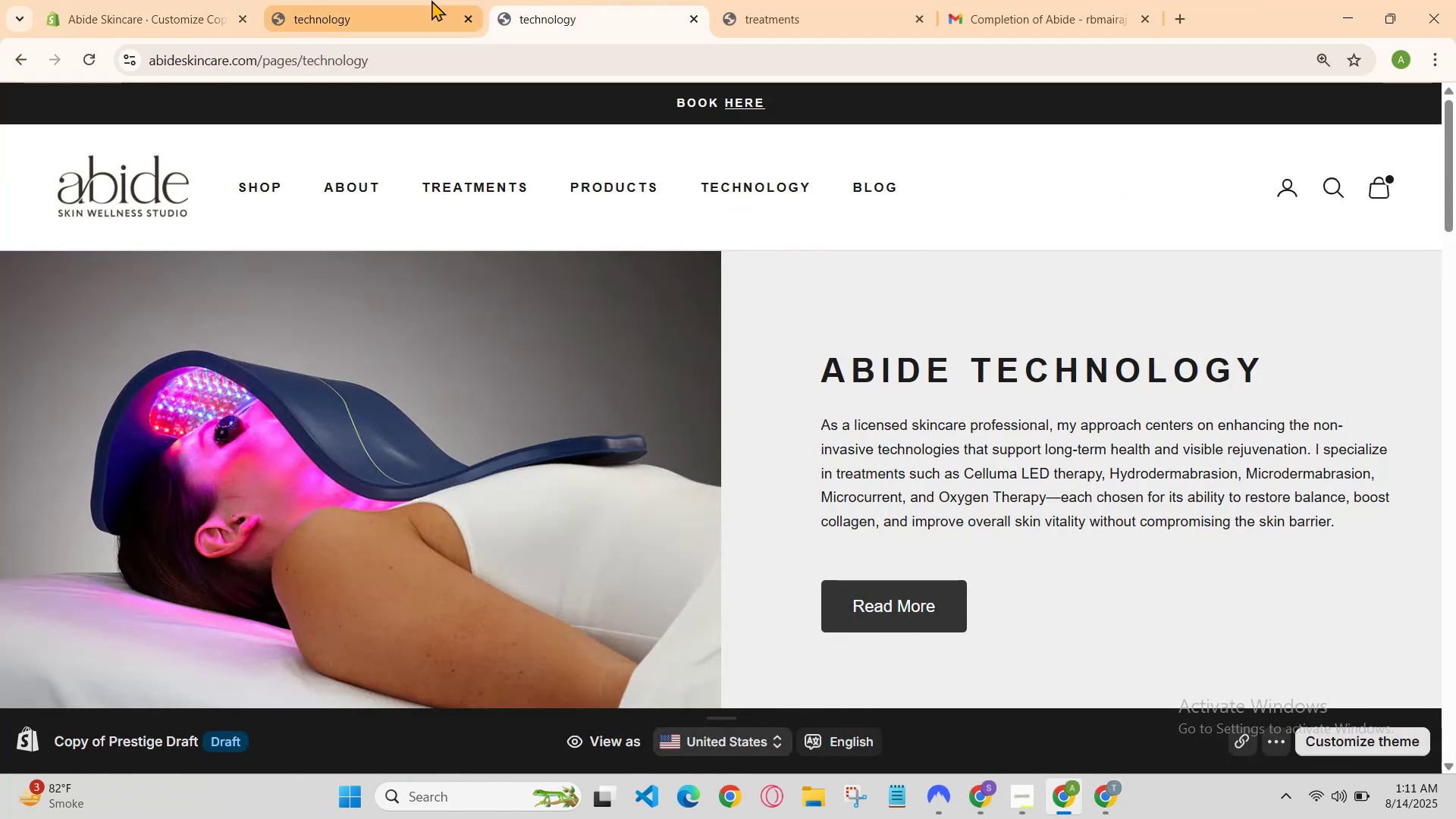 
left_click([431, 0])
 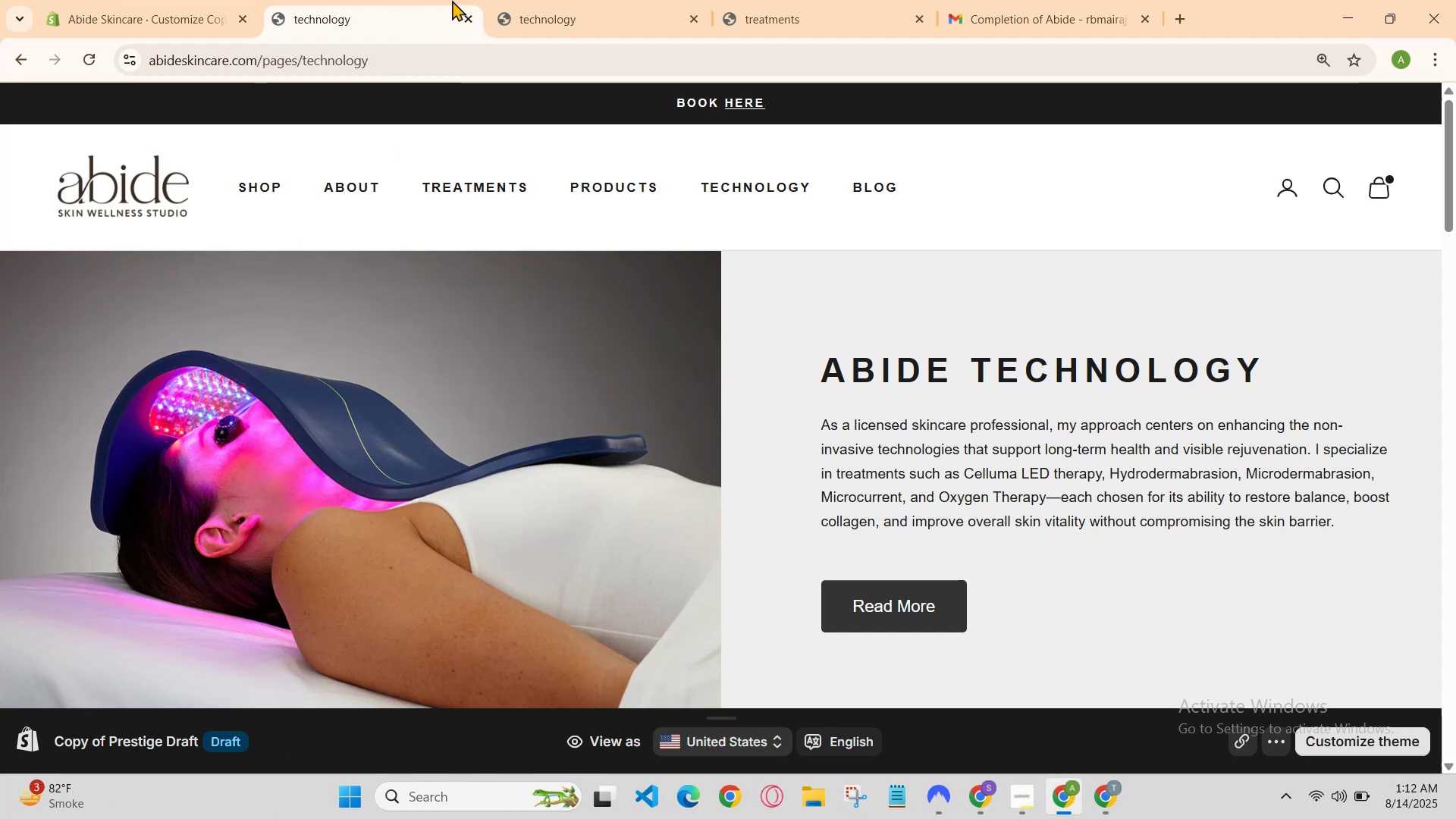 
left_click([555, 0])
 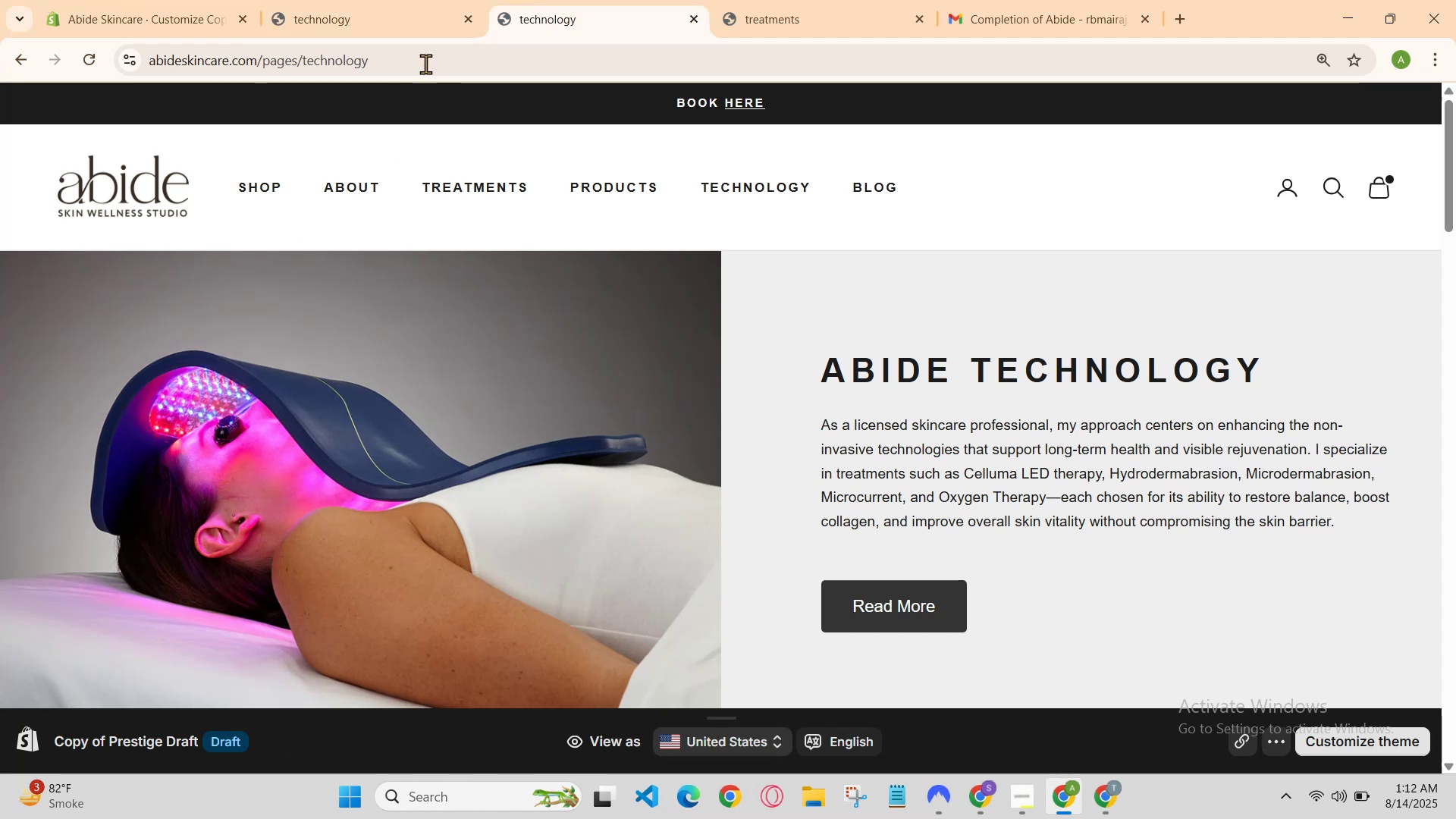 
left_click([467, 0])
 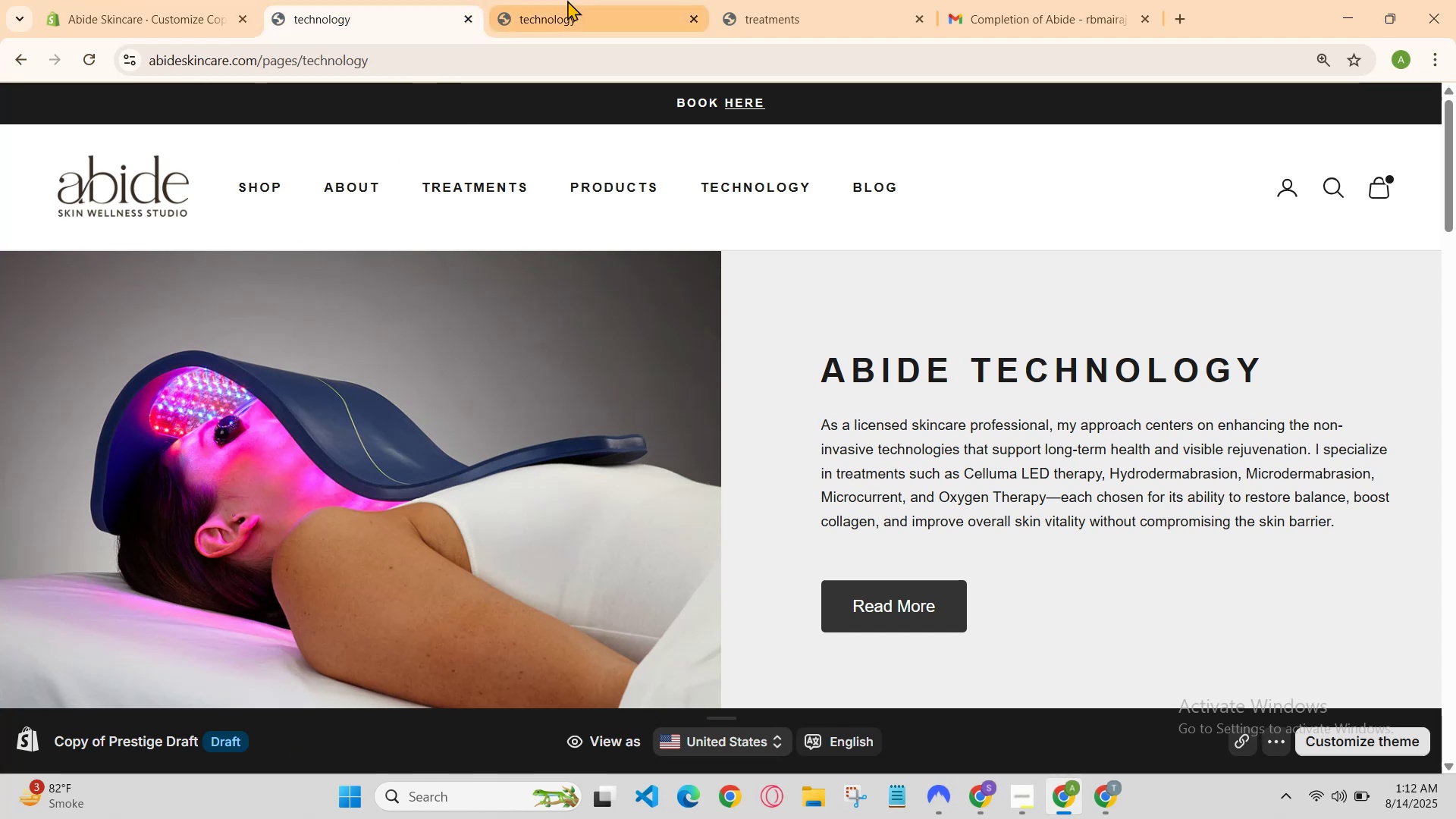 
left_click([575, 0])
 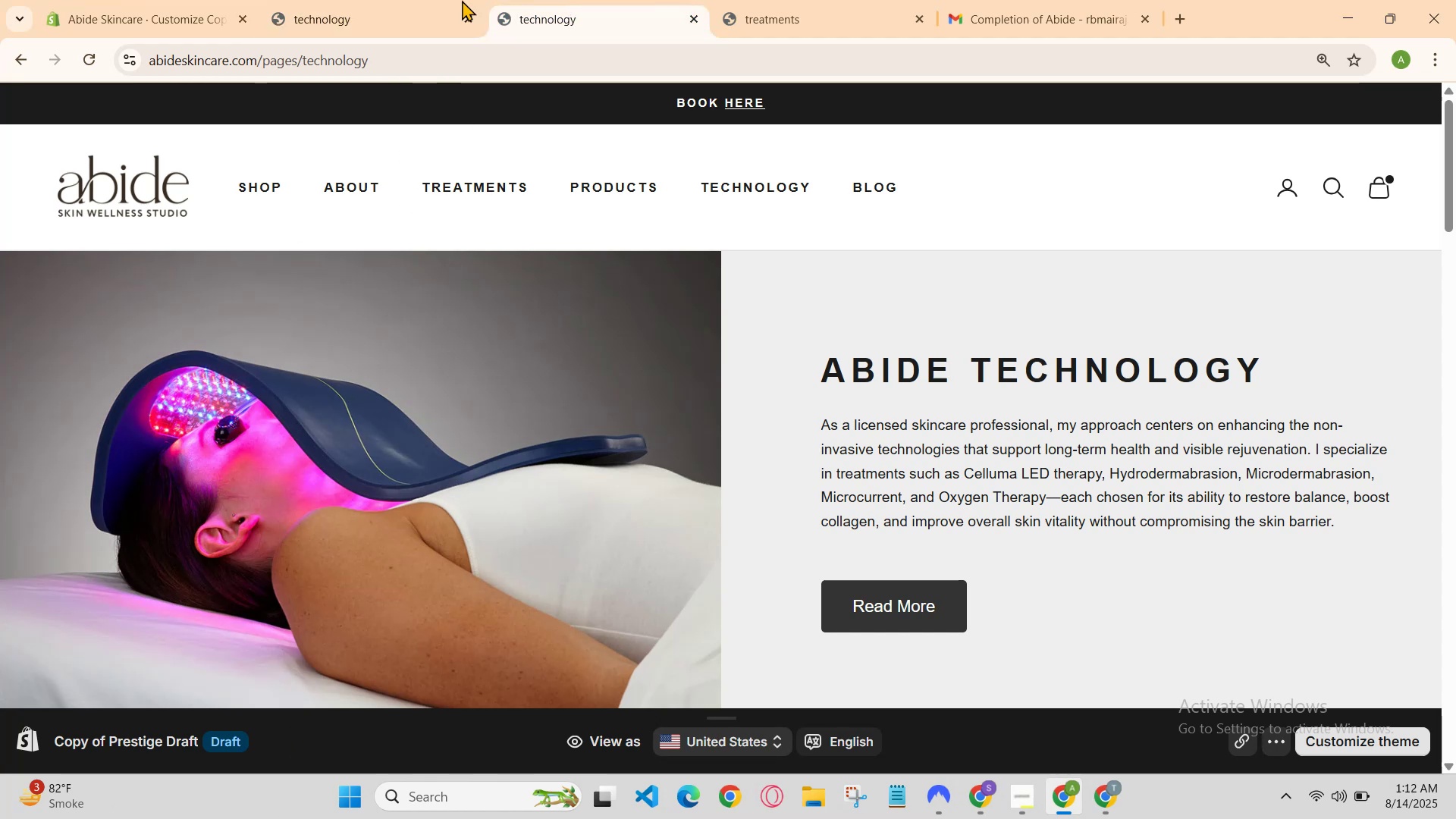 
left_click_drag(start_coordinate=[350, 0], to_coordinate=[343, 0])
 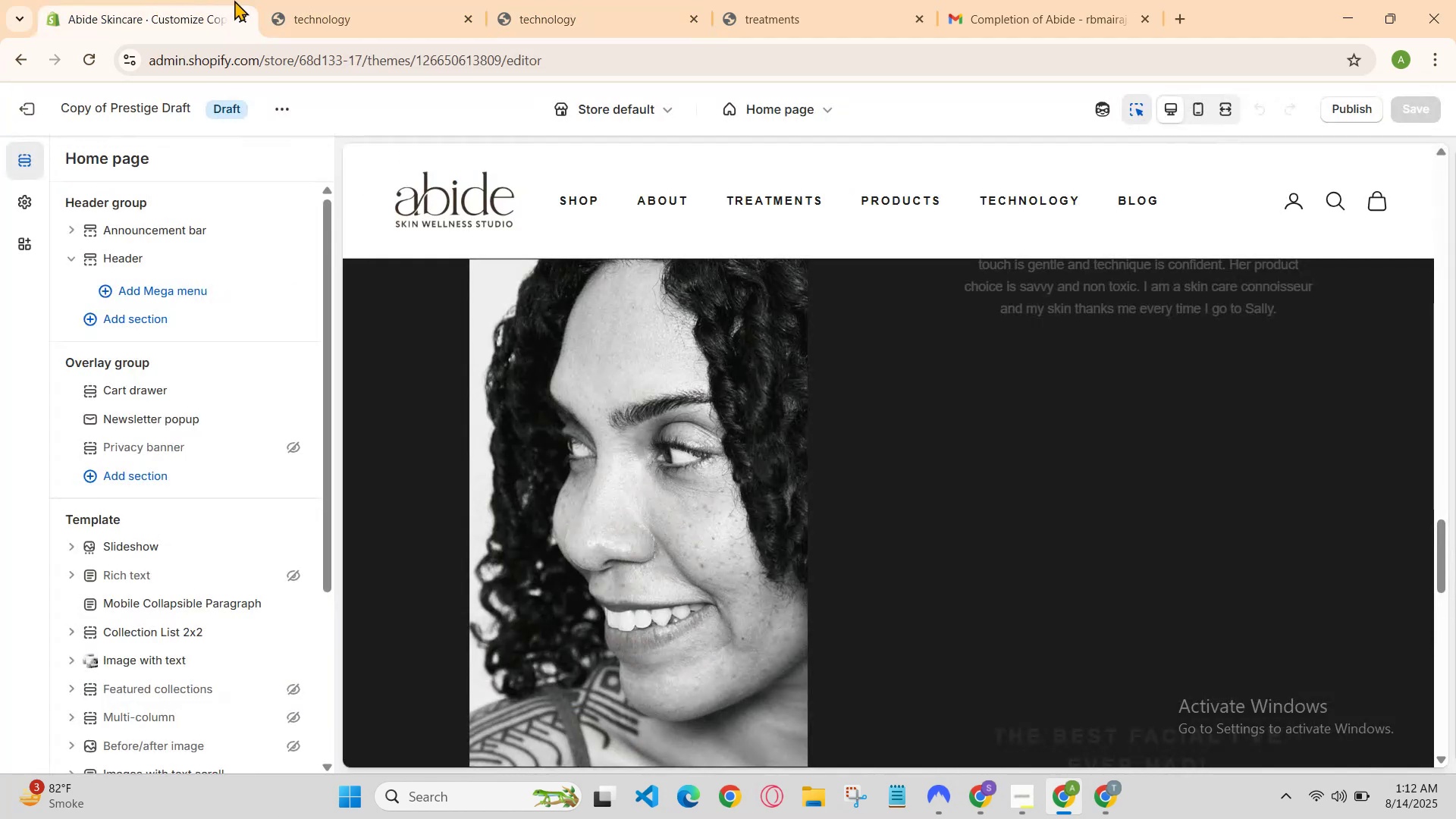 
left_click([292, 0])
 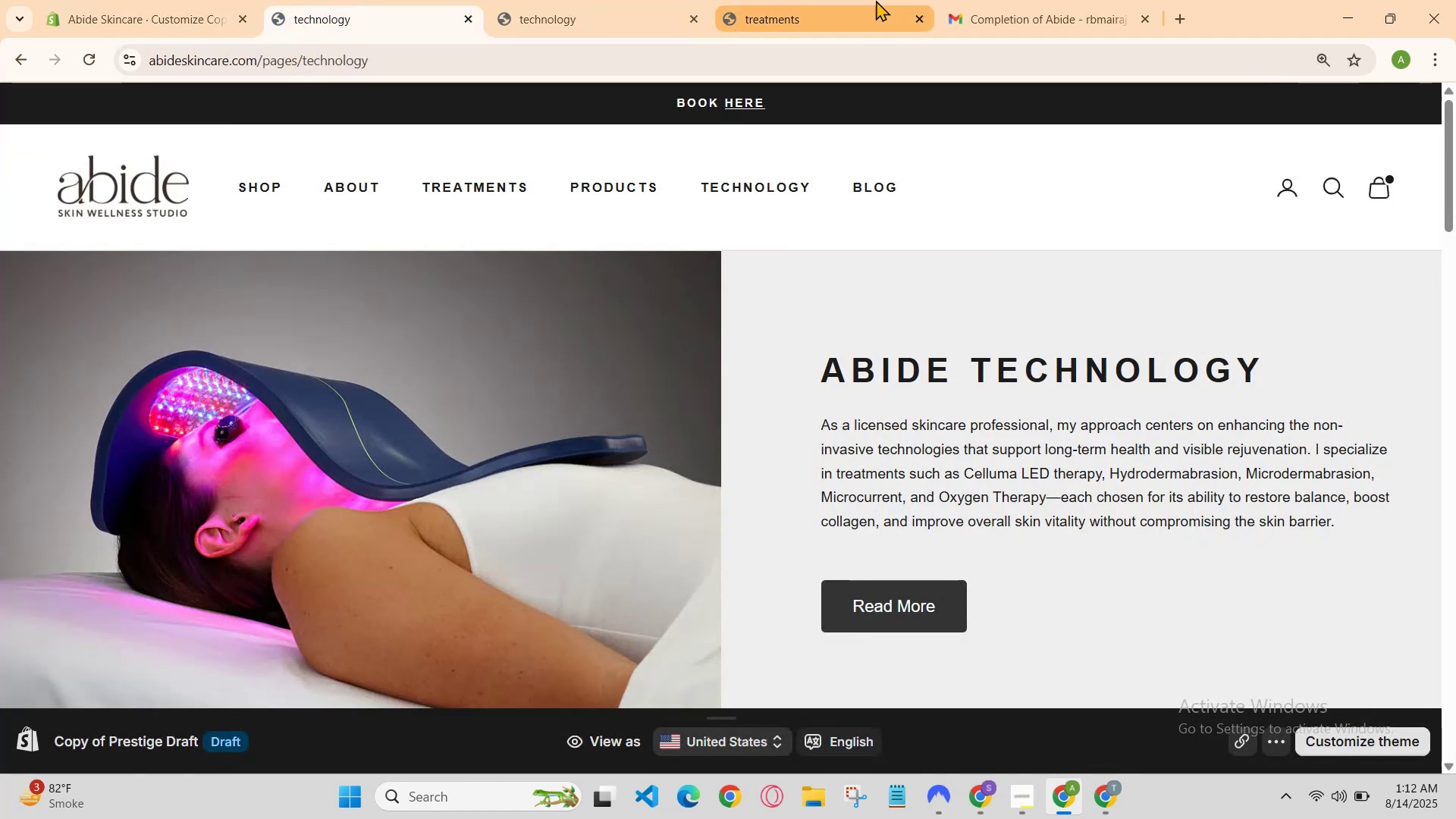 
left_click([653, 0])
 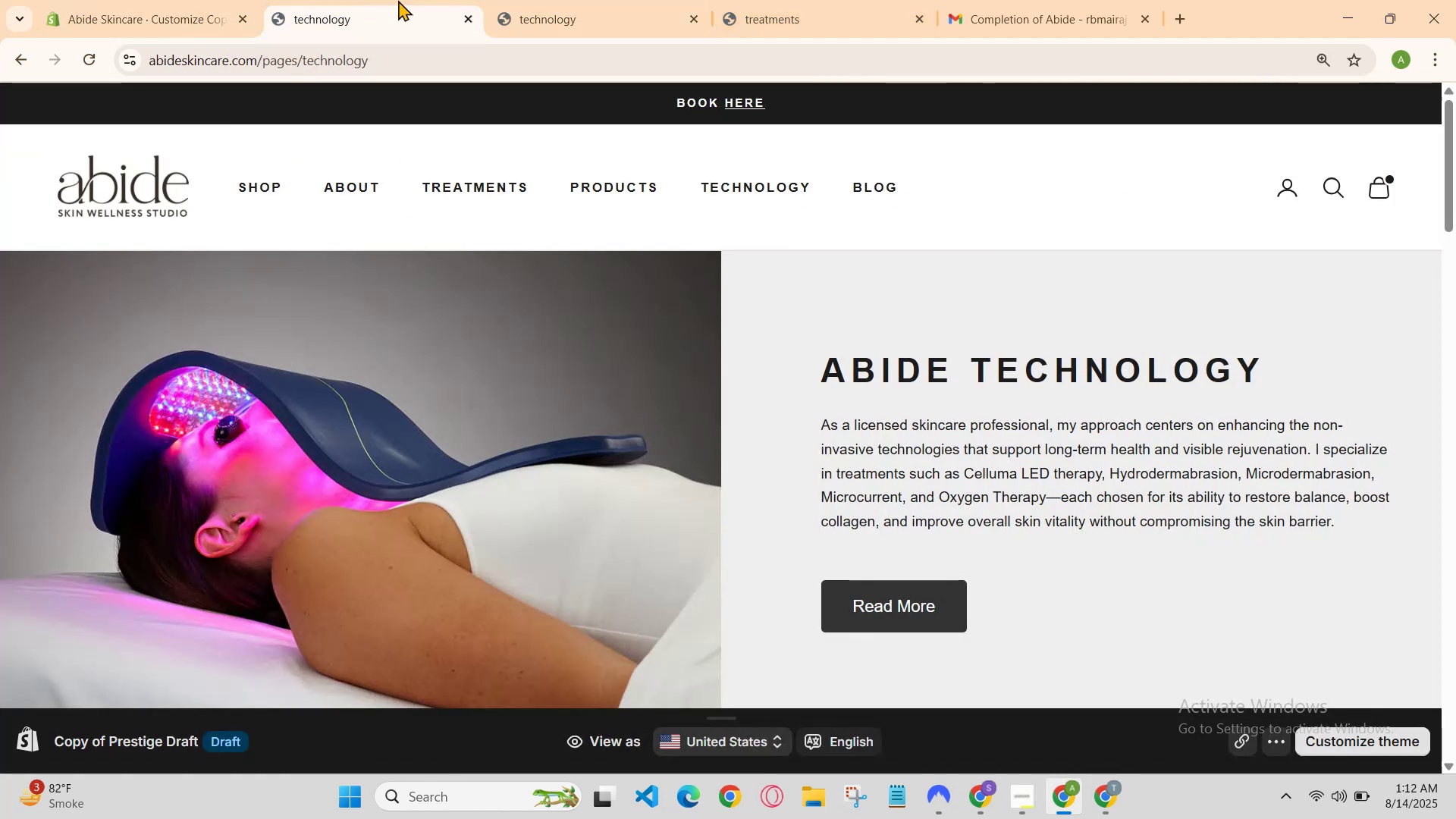 
left_click([529, 0])
 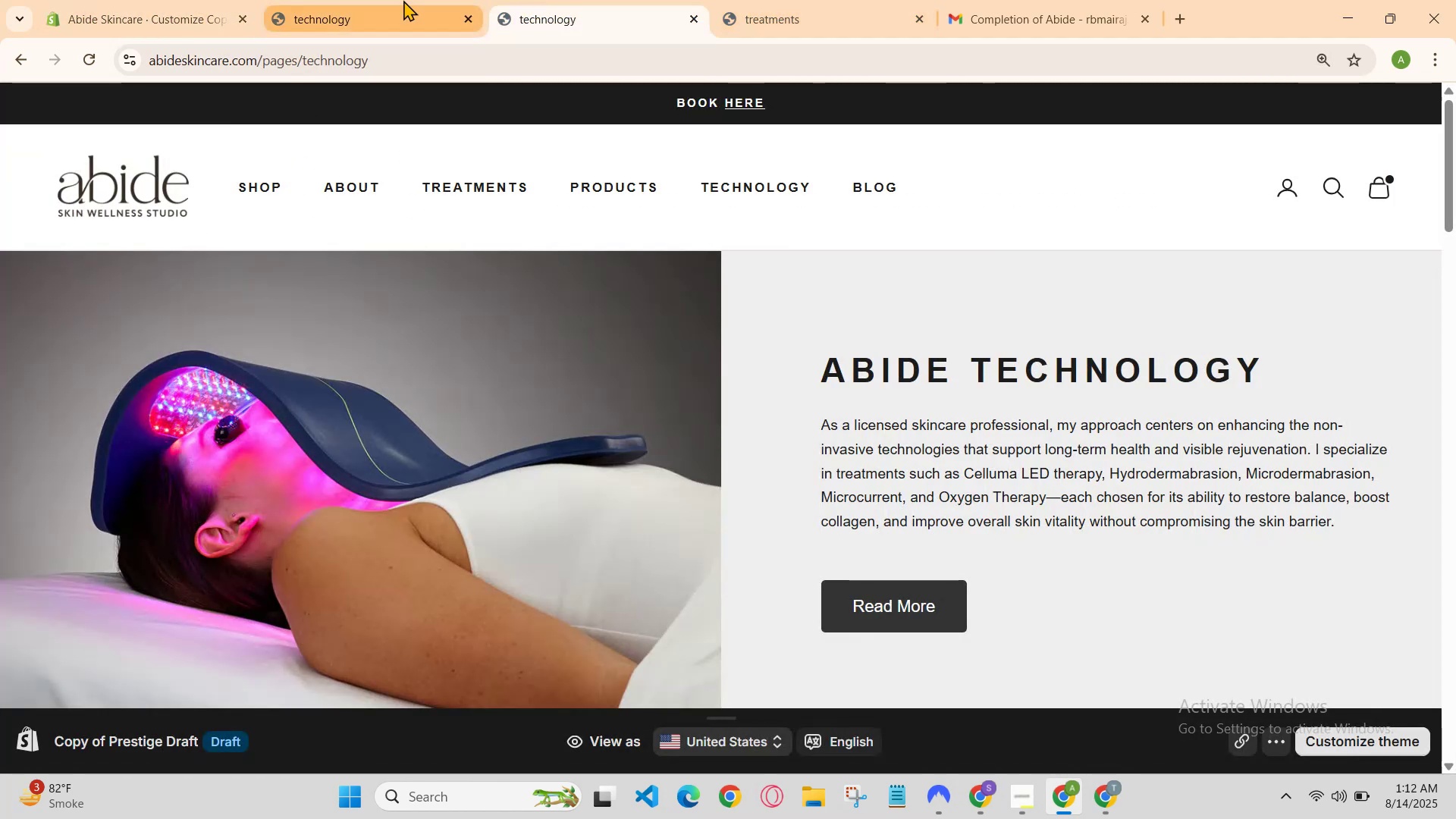 
left_click([400, 0])
 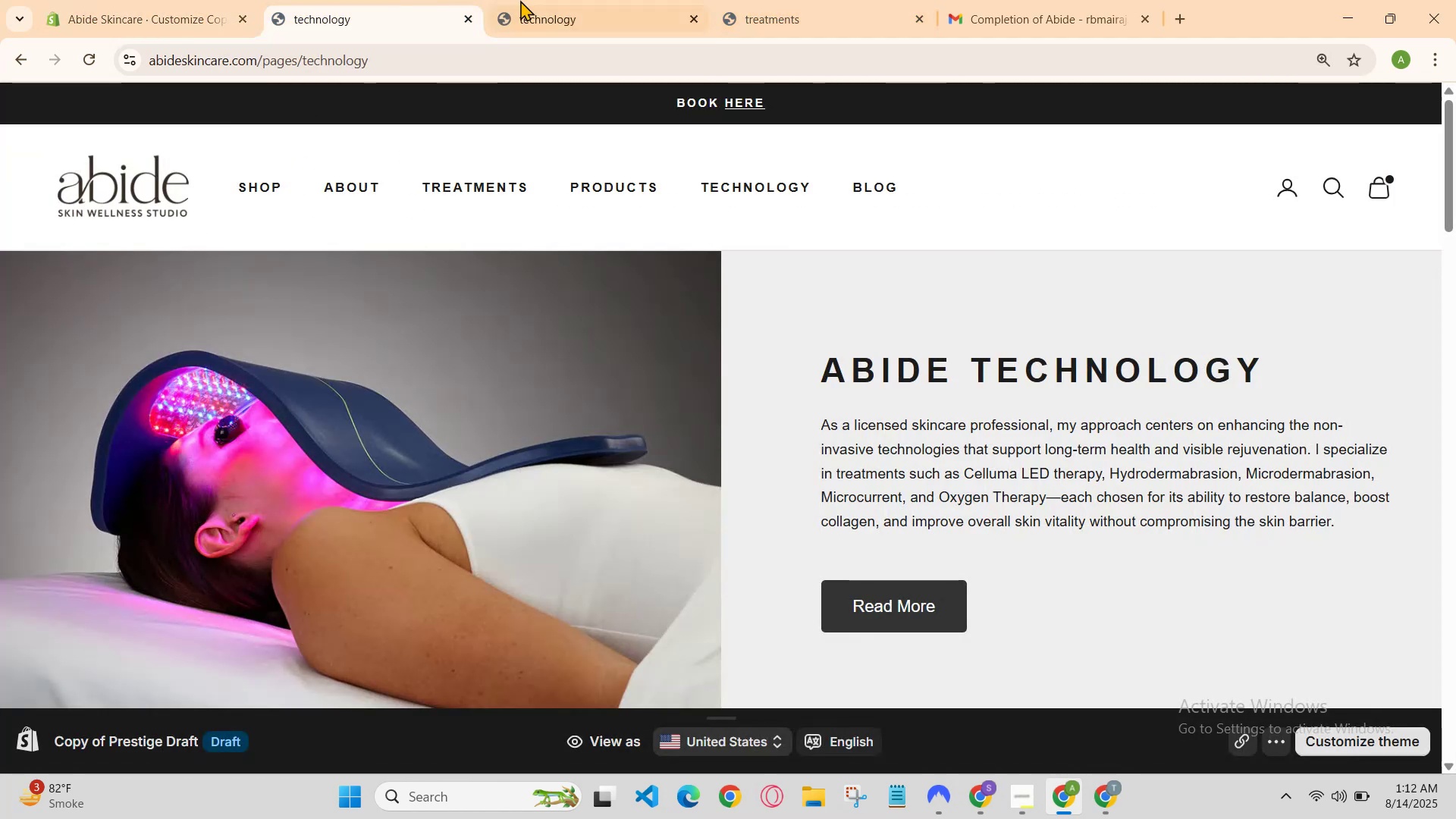 
left_click([526, 0])
 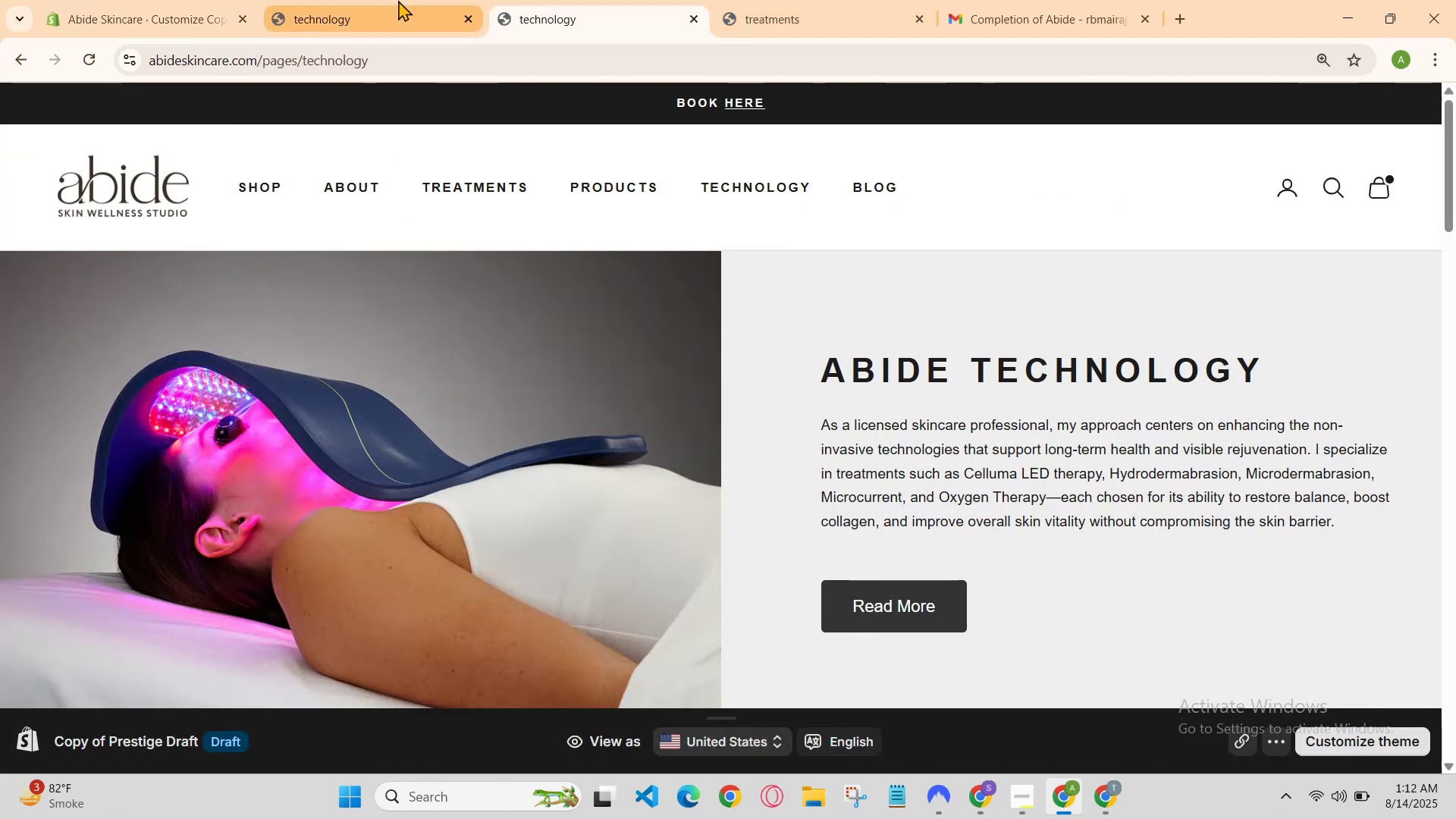 
left_click([397, 0])
 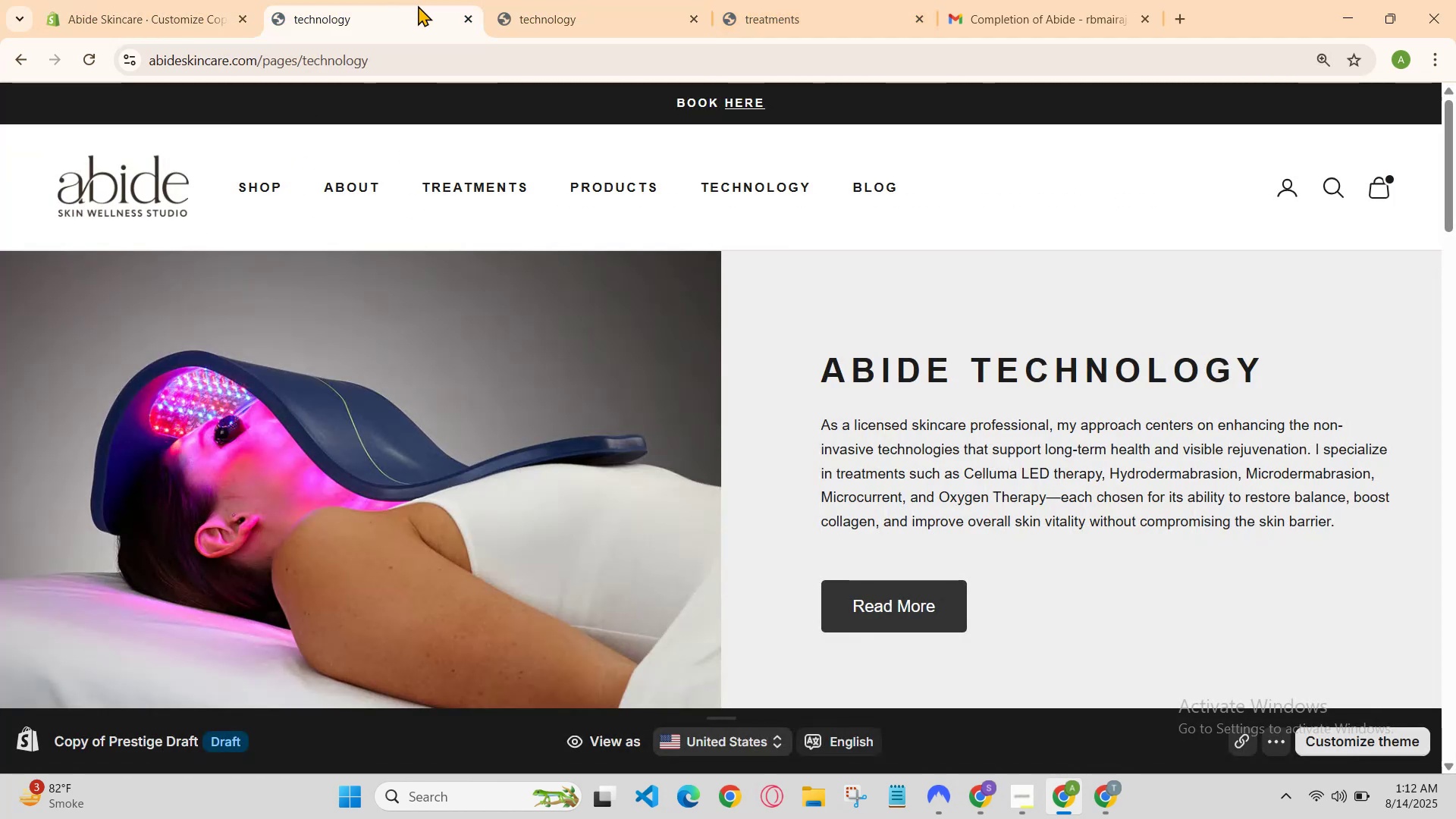 
left_click_drag(start_coordinate=[532, 0], to_coordinate=[529, 0])
 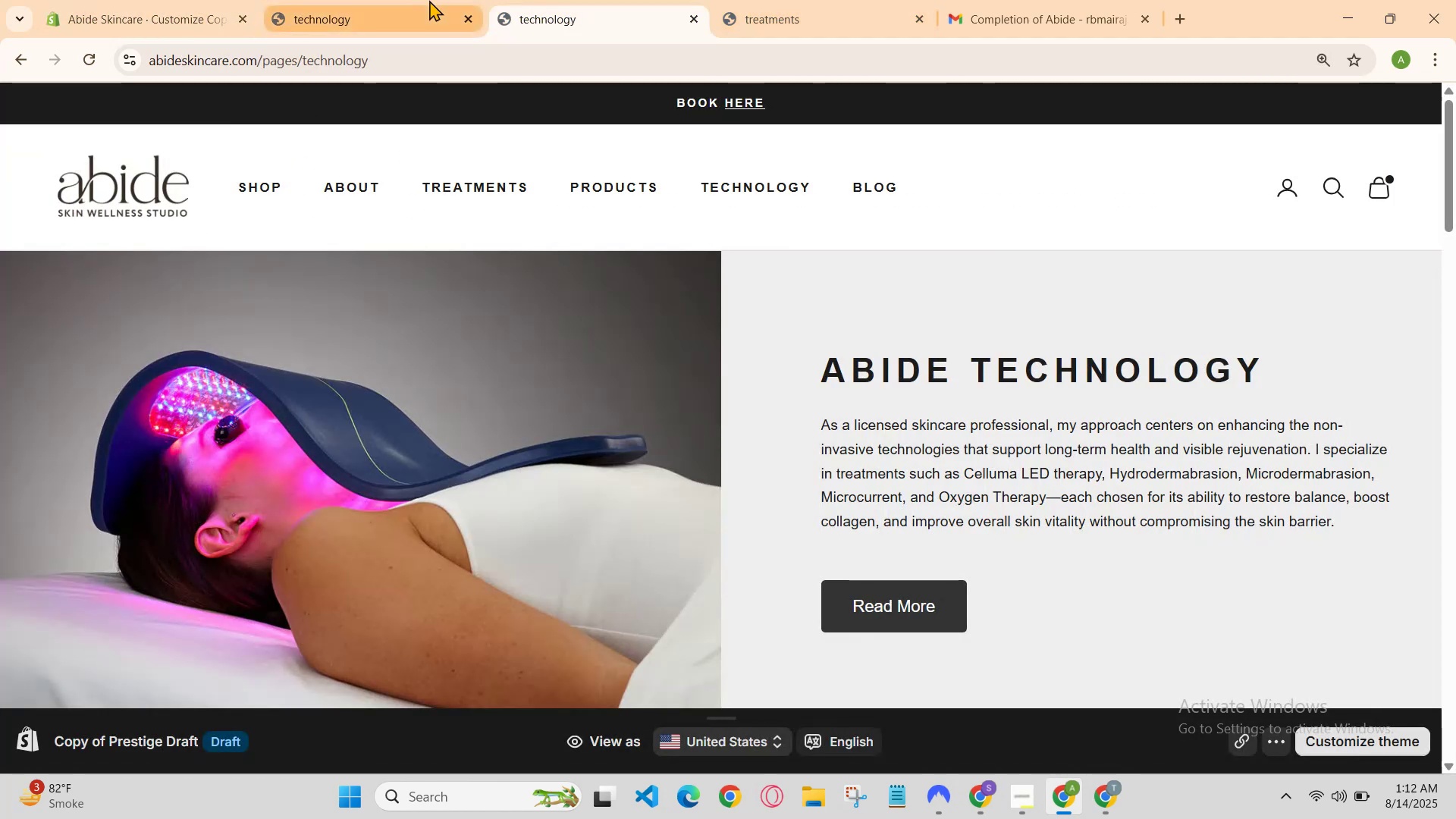 
left_click([429, 0])
 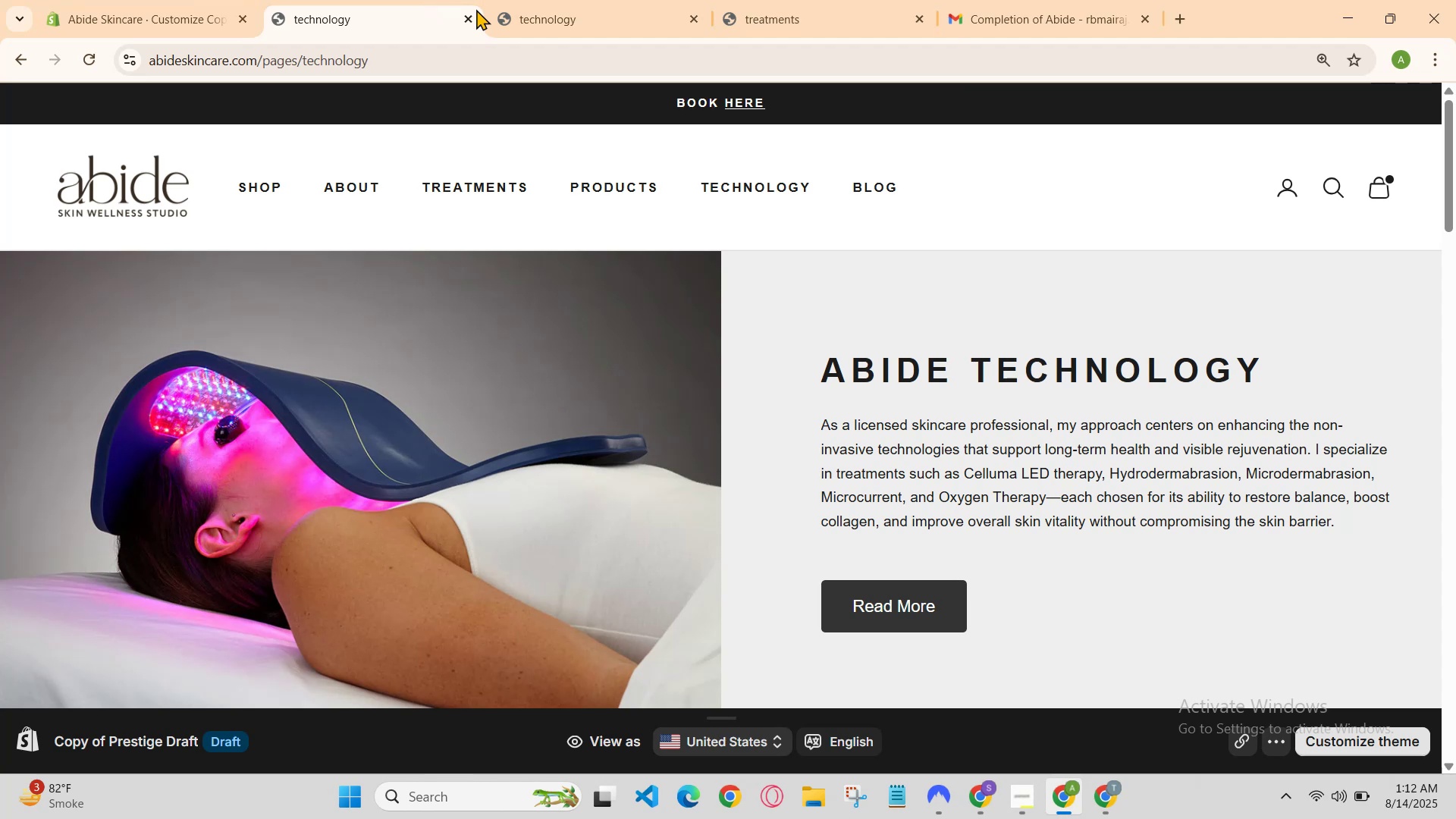 
left_click([542, 0])
 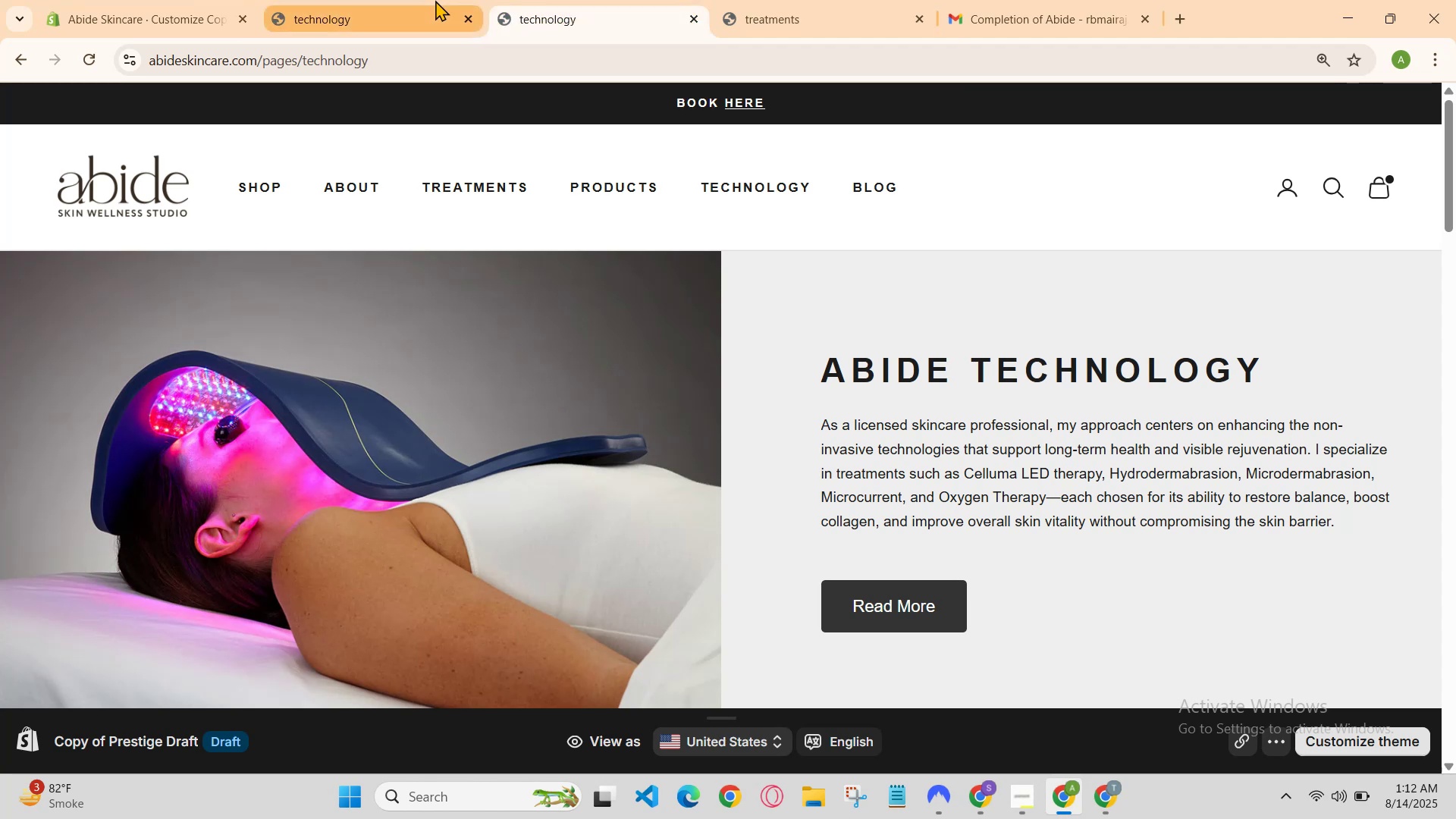 
left_click_drag(start_coordinate=[607, 0], to_coordinate=[600, 0])
 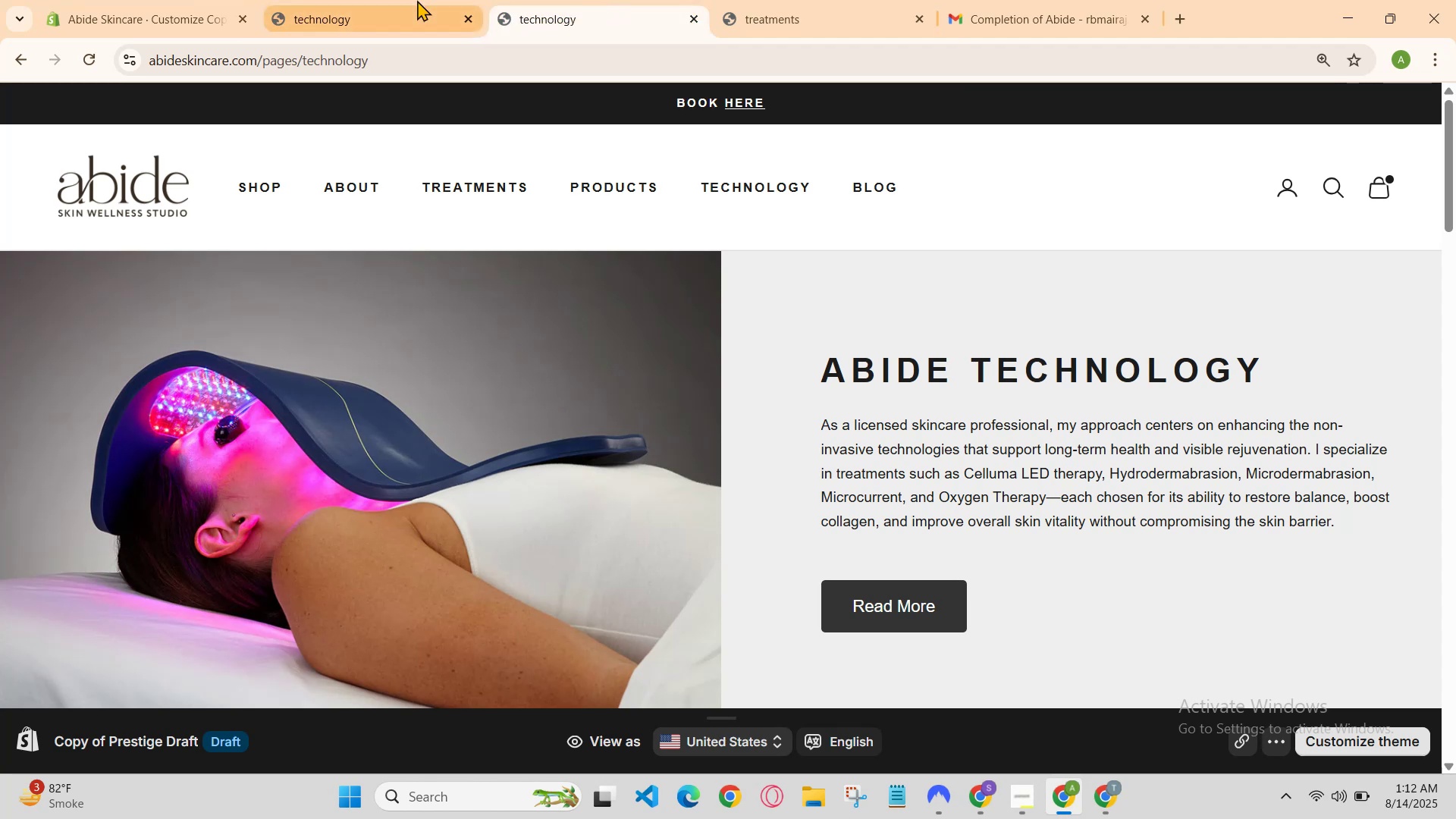 
left_click([417, 0])
 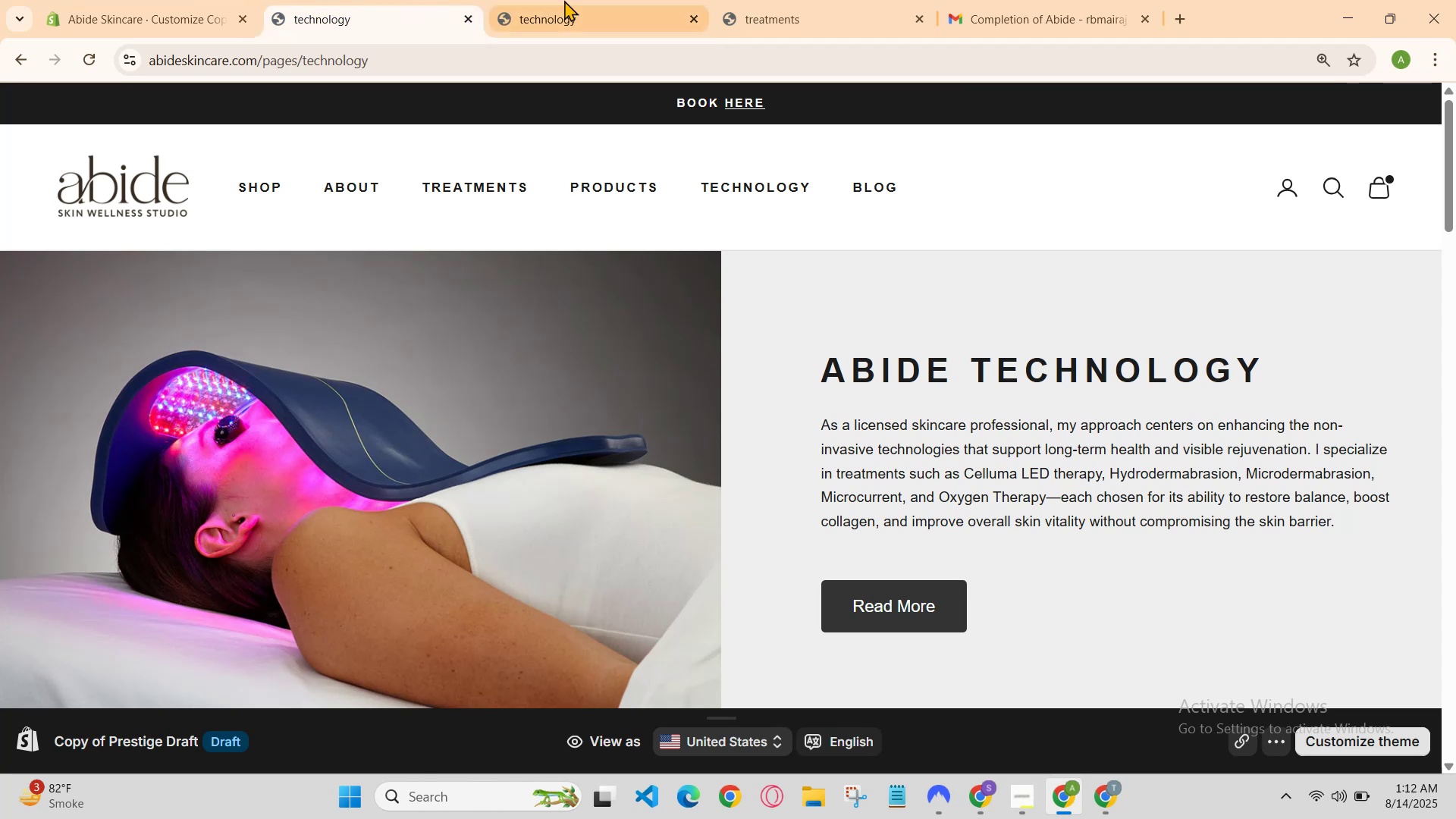 
left_click([565, 0])
 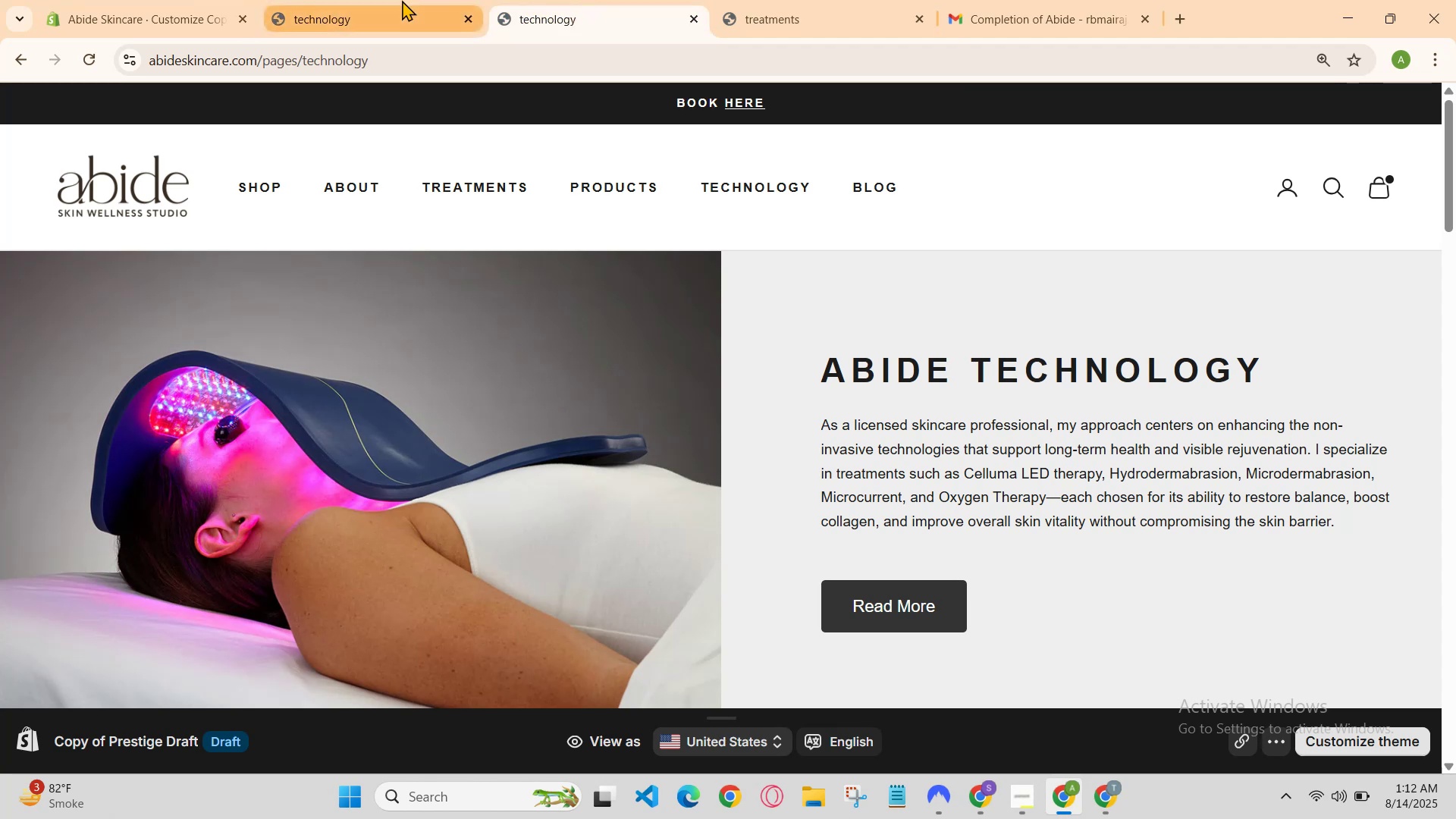 
left_click([402, 0])
 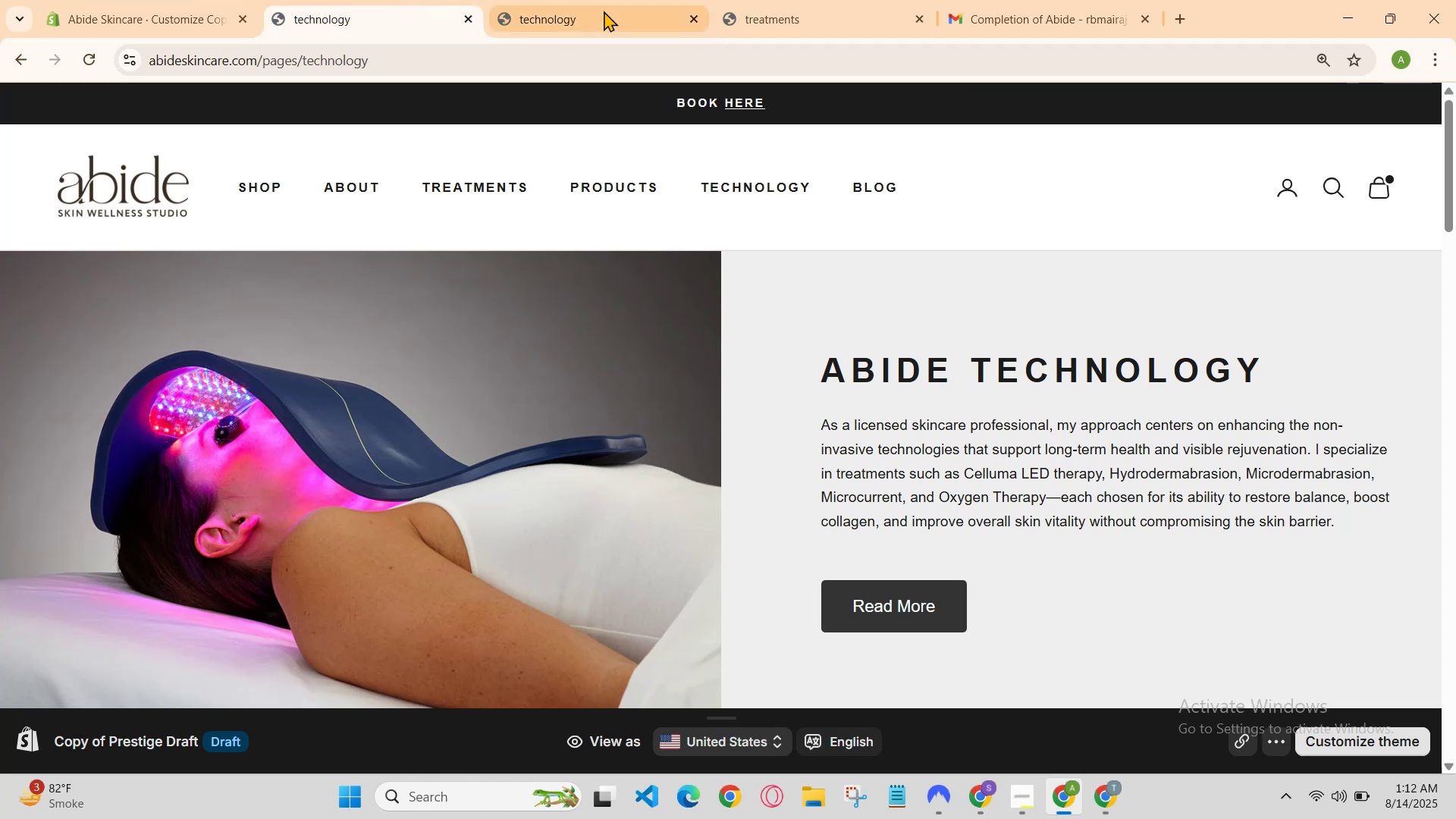 
left_click([601, 7])
 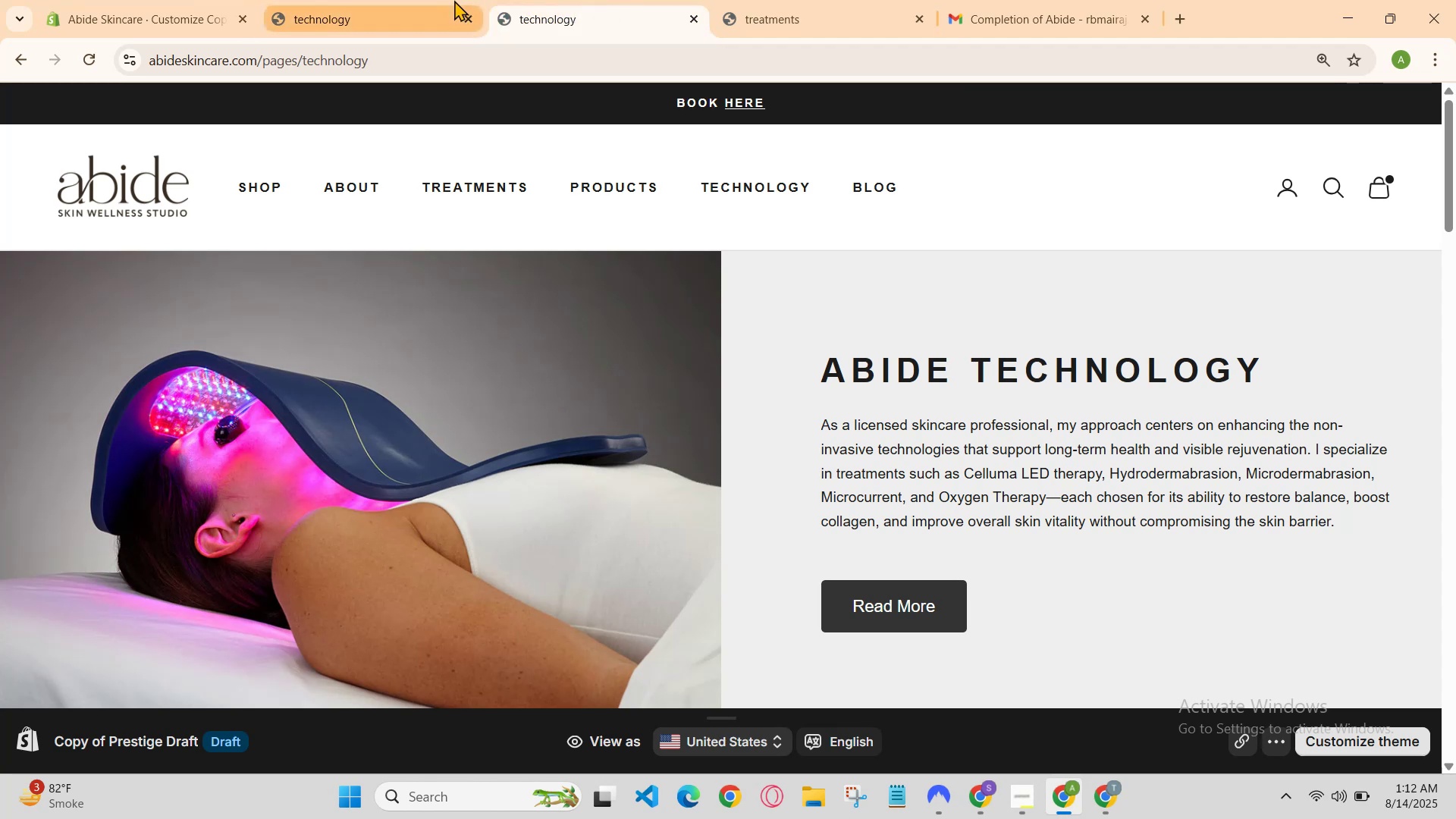 
left_click([454, 0])
 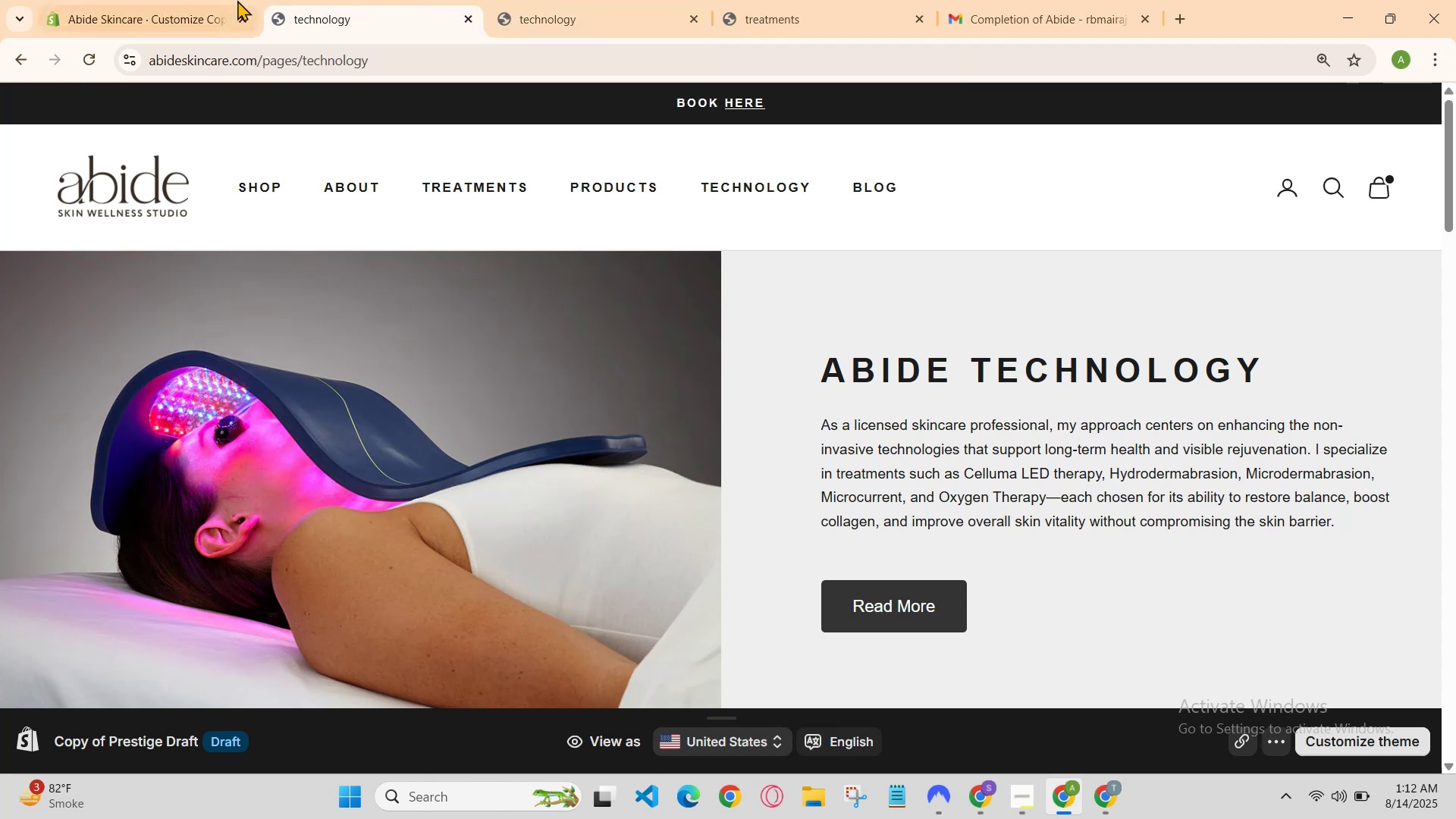 
left_click([211, 0])
 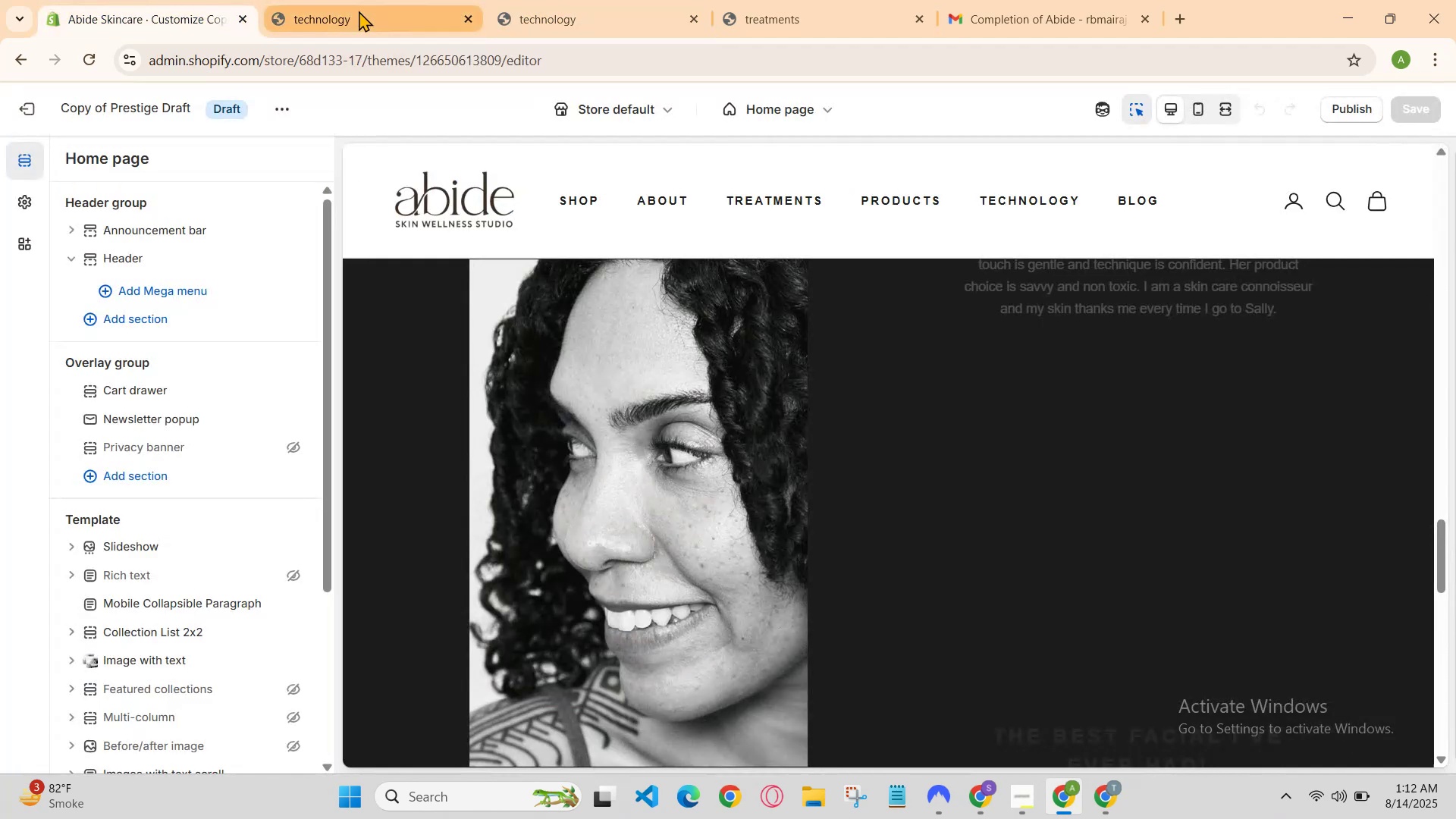 
left_click([359, 12])
 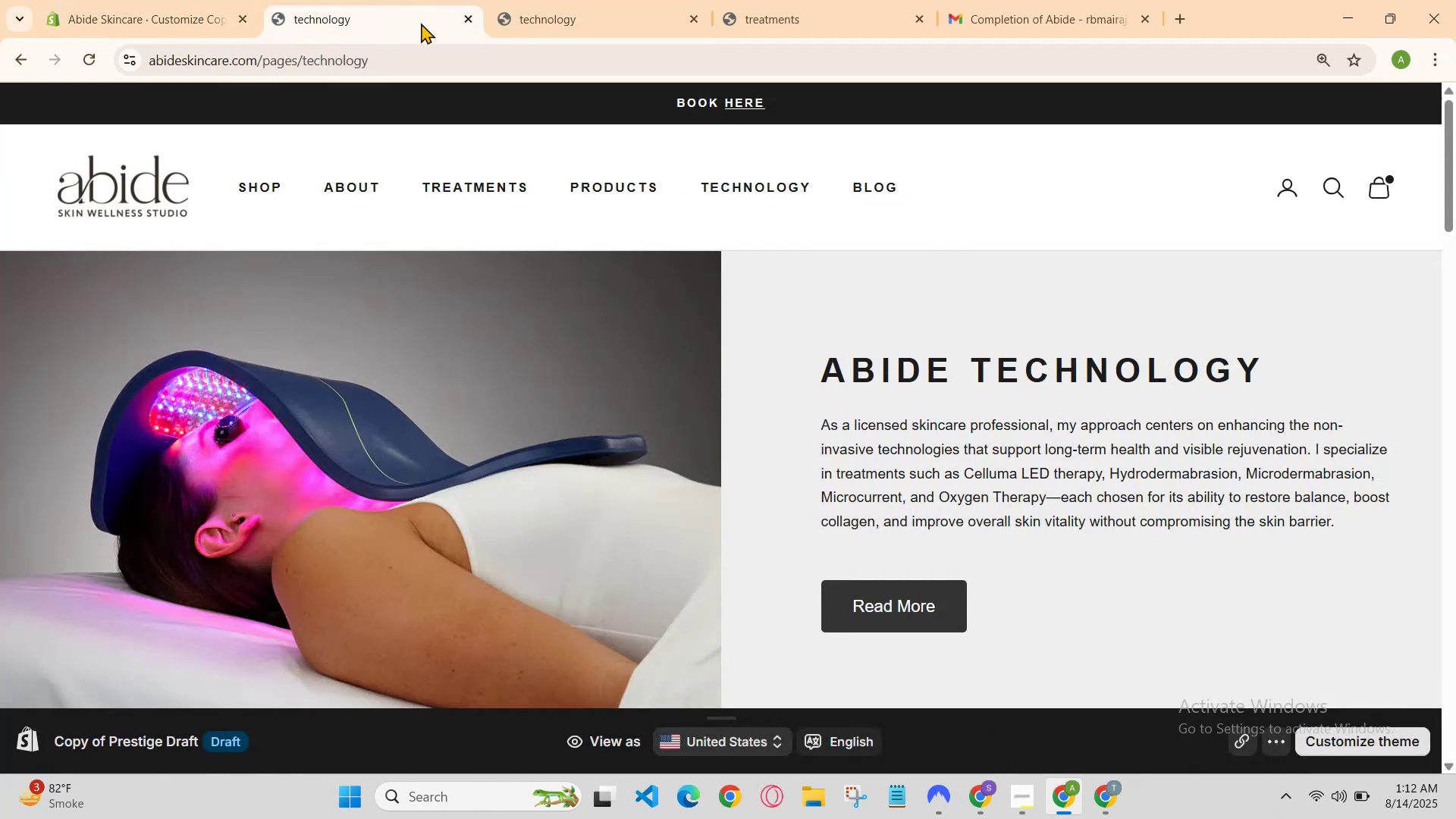 
left_click_drag(start_coordinate=[522, 0], to_coordinate=[512, 3])
 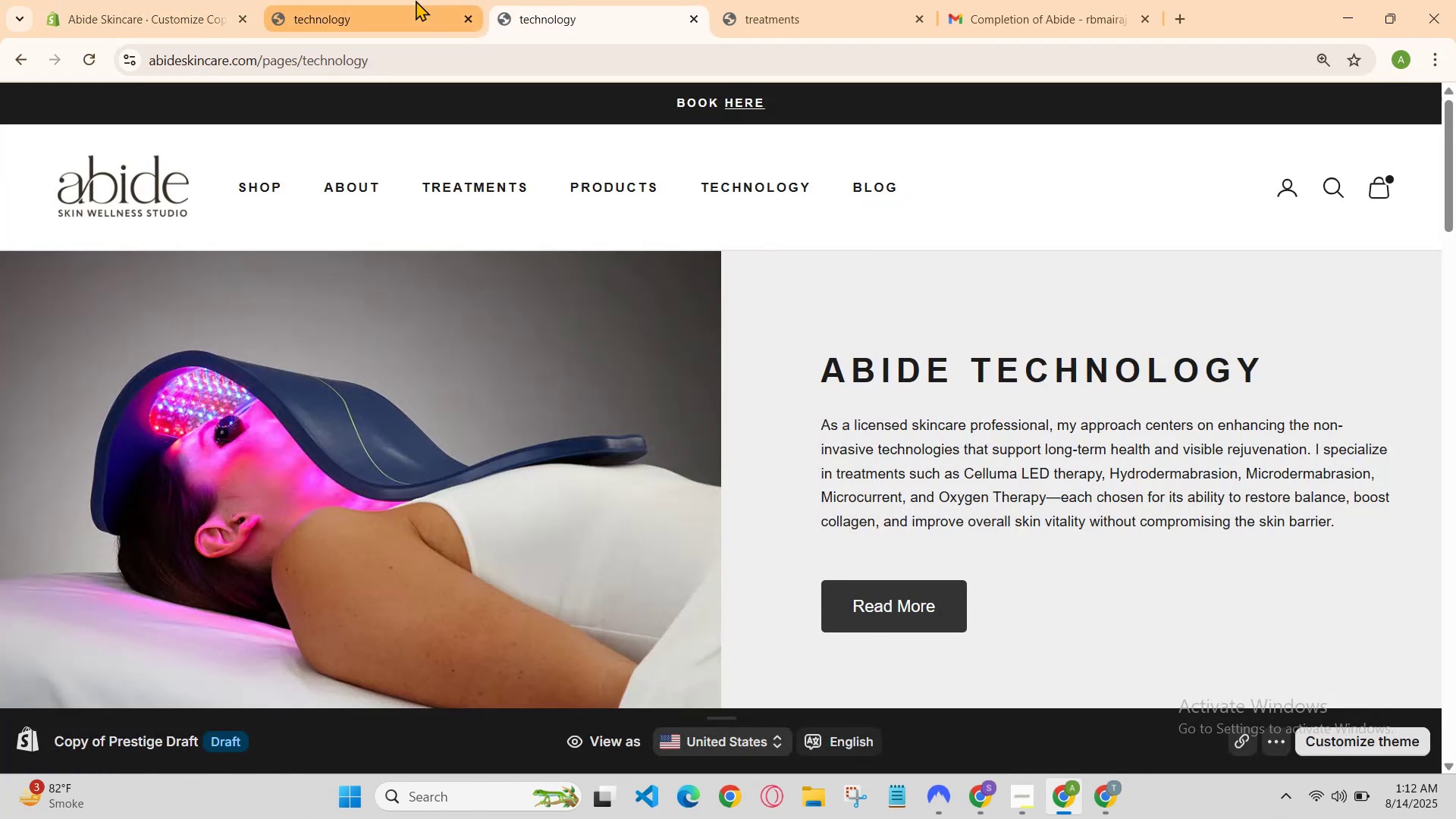 
left_click([416, 0])
 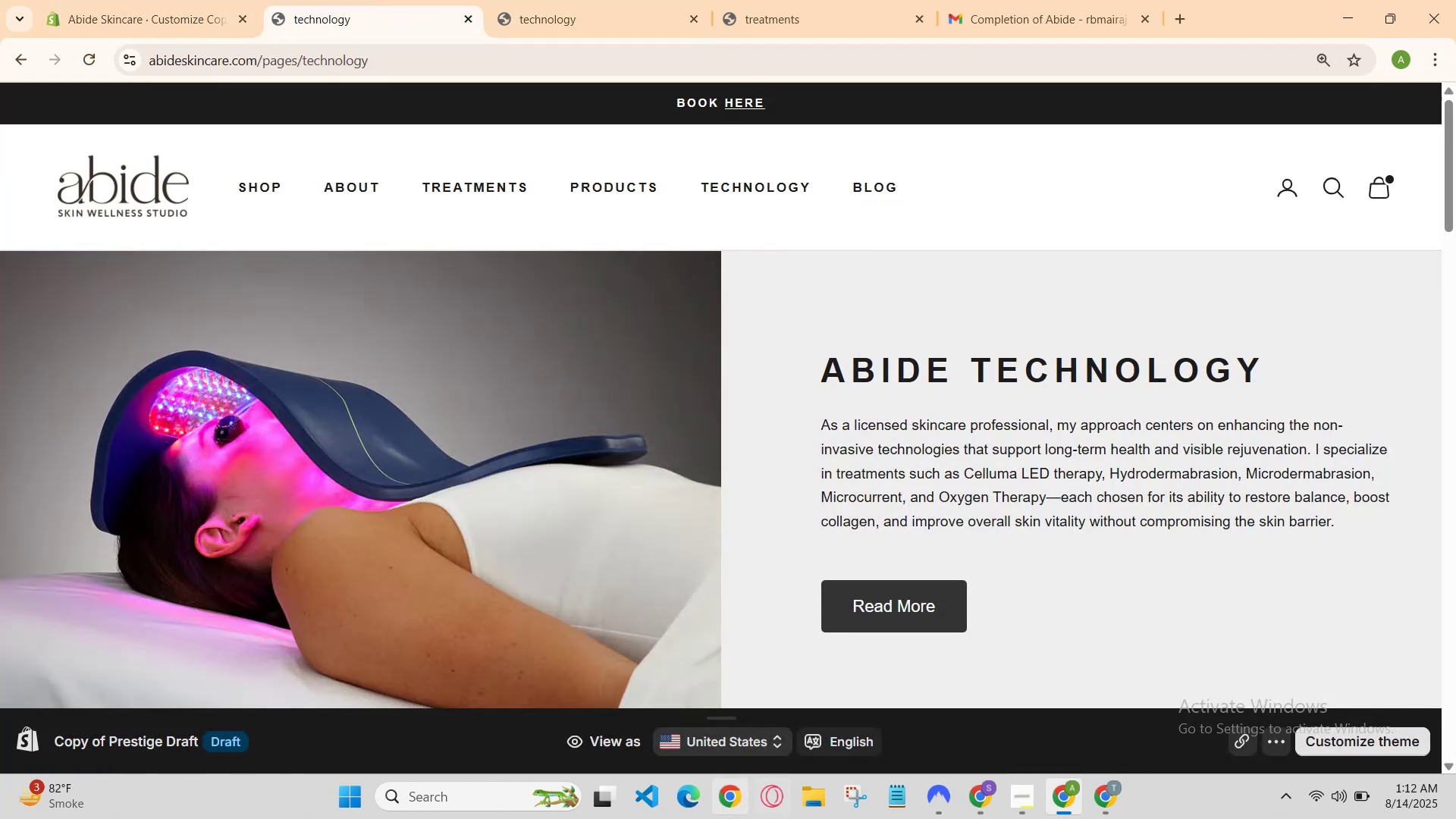 
left_click_drag(start_coordinate=[110, 0], to_coordinate=[114, 0])
 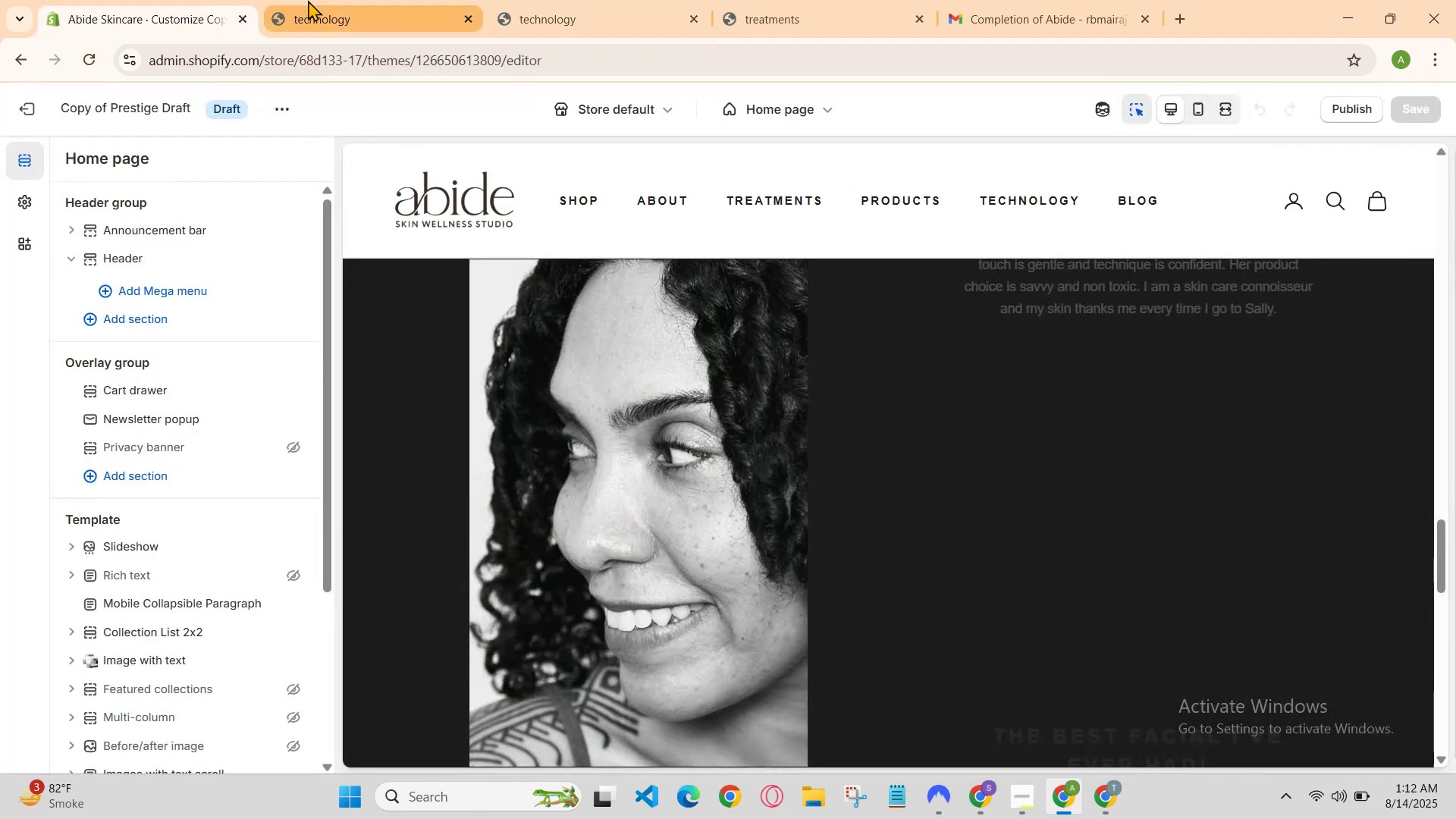 
left_click([308, 0])
 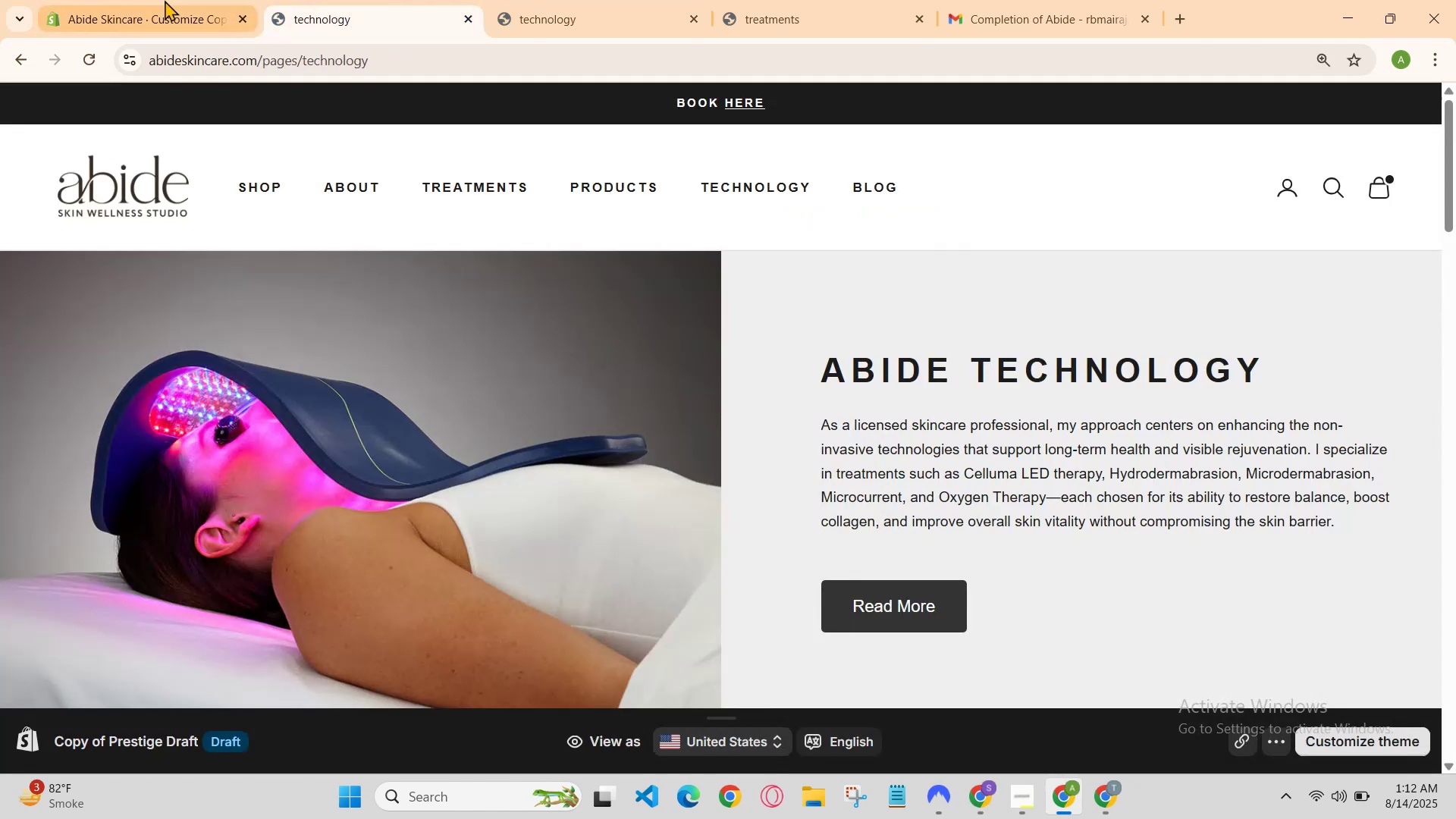 
left_click([155, 0])
 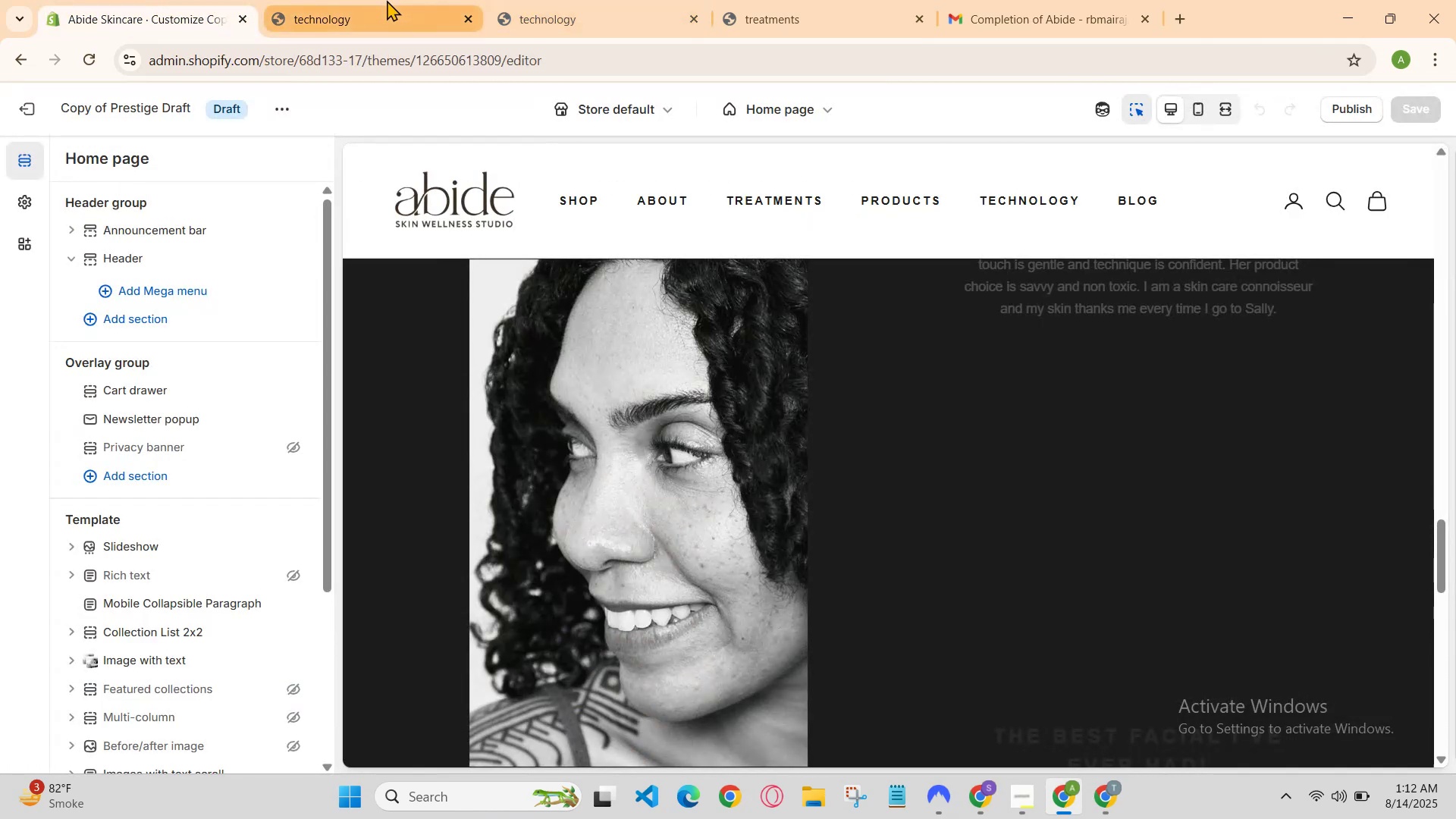 
left_click([387, 0])
 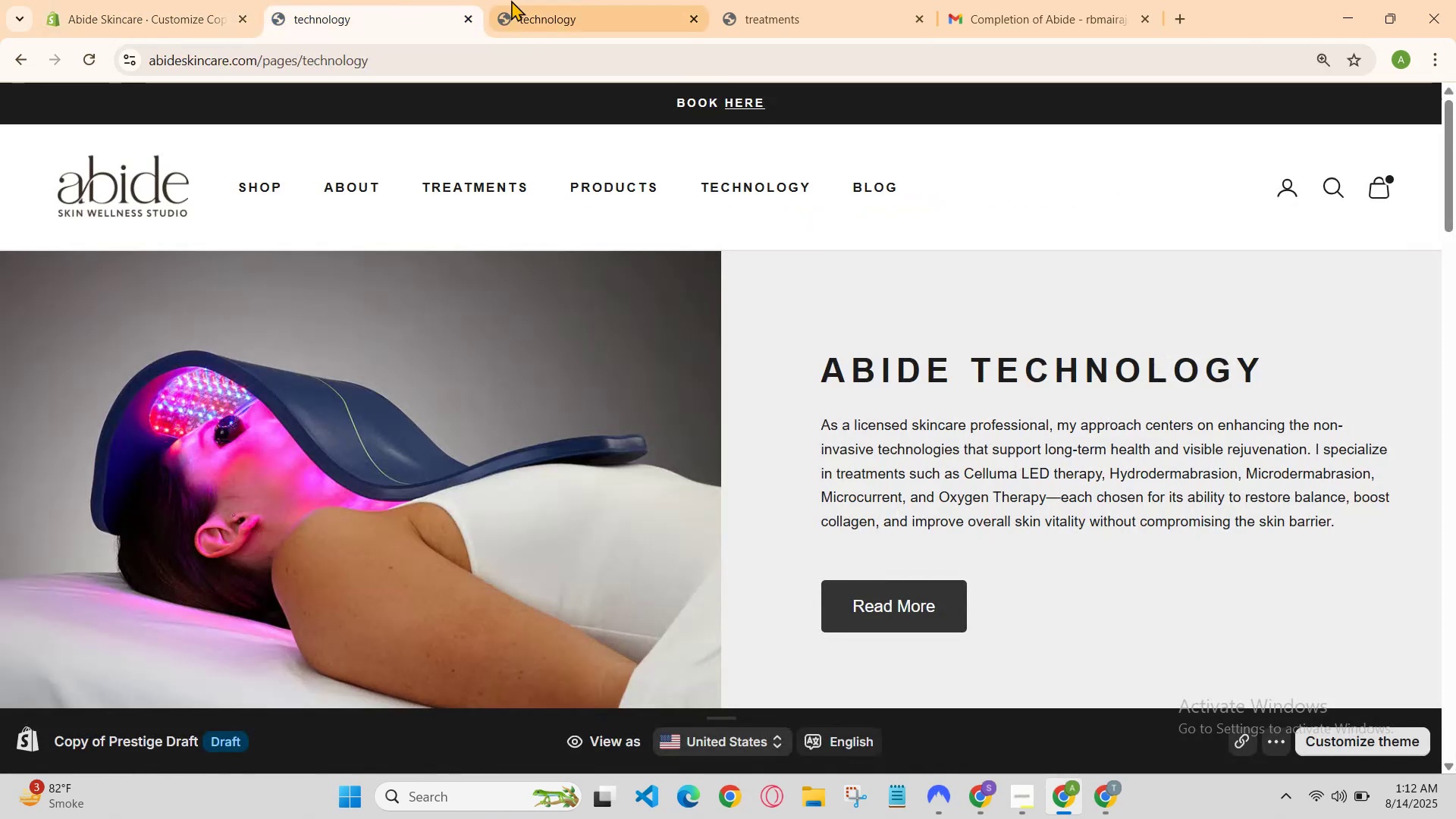 
left_click([512, 0])
 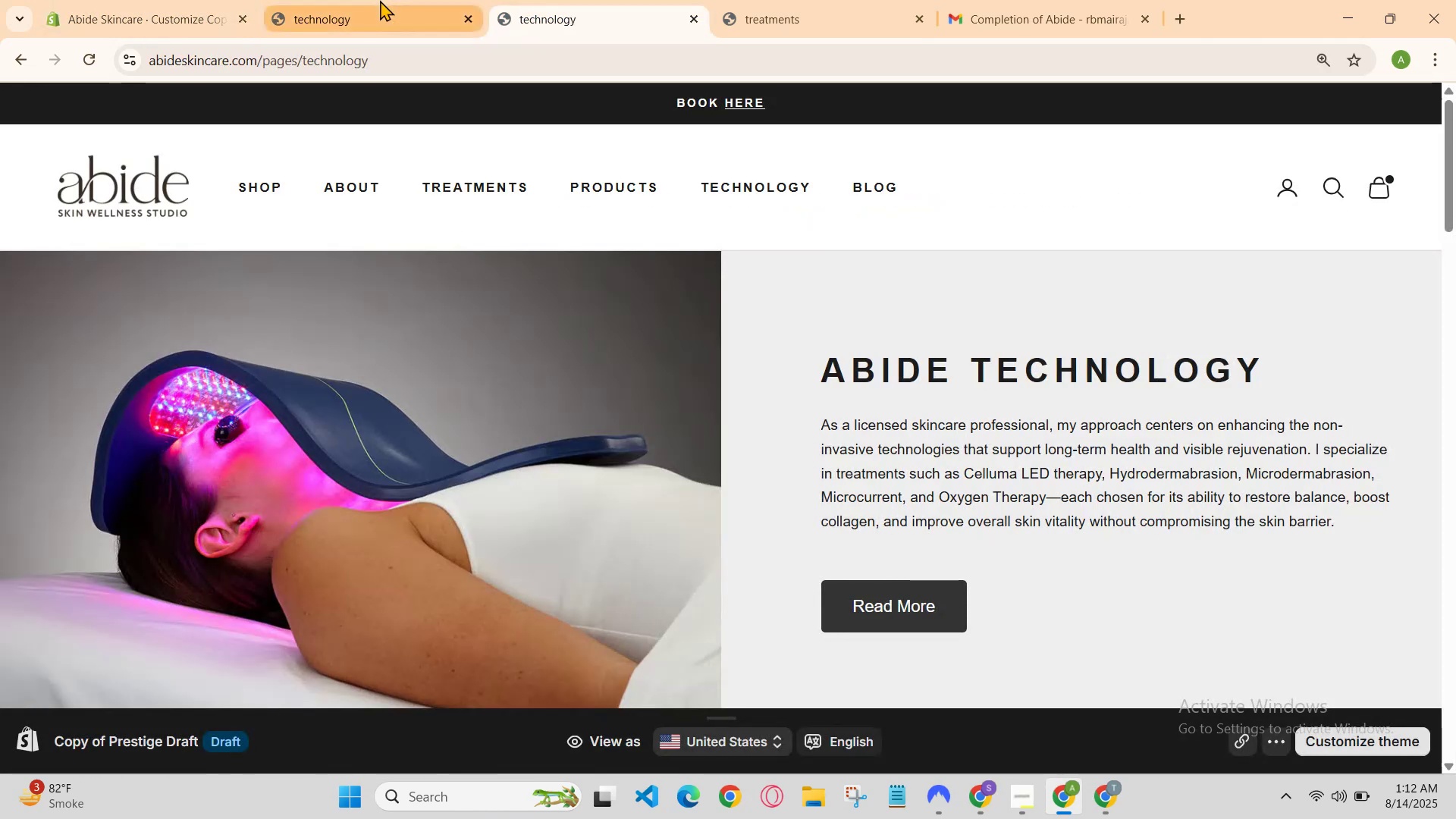 
left_click([380, 0])
 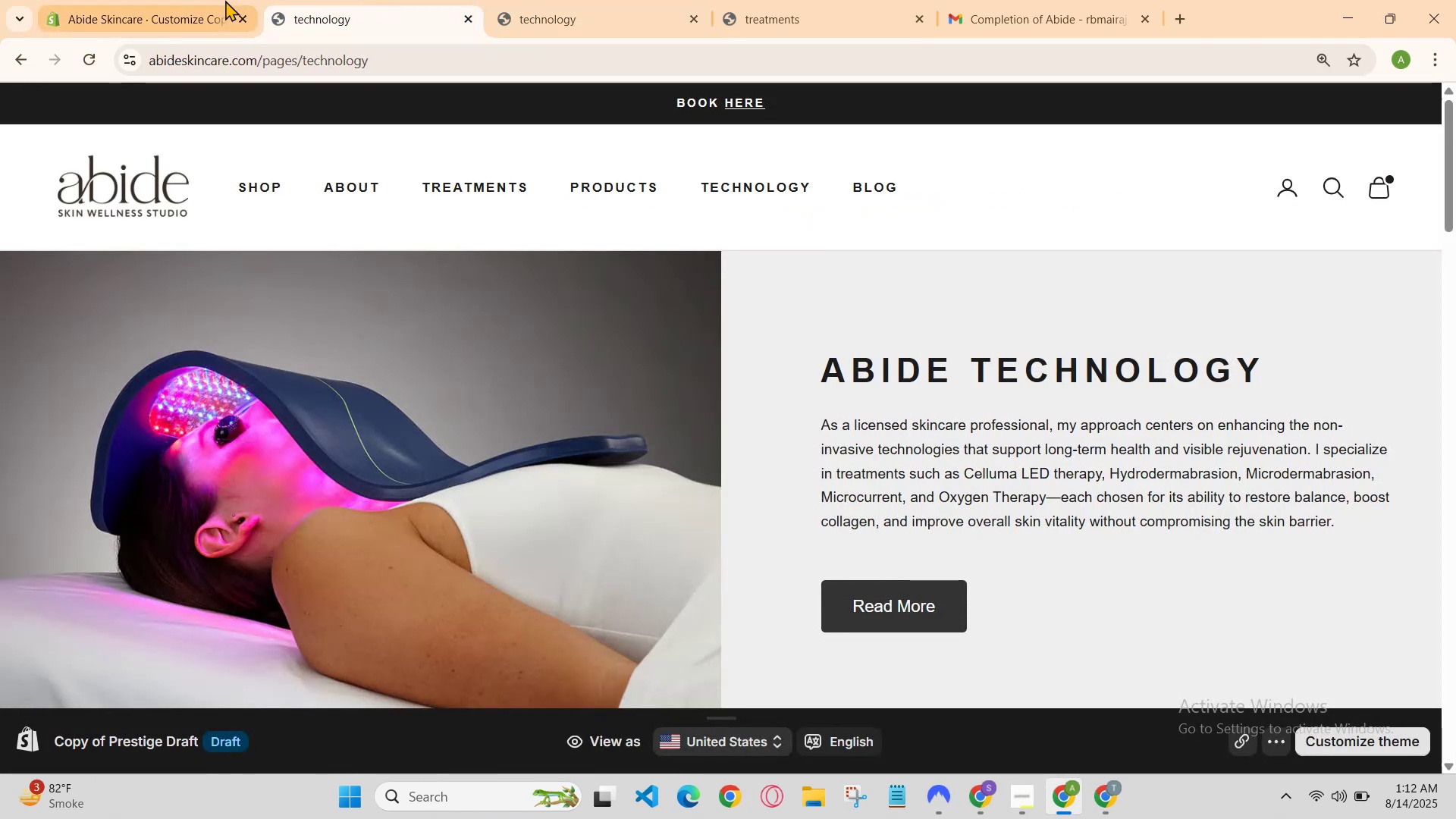 
left_click([205, 0])
 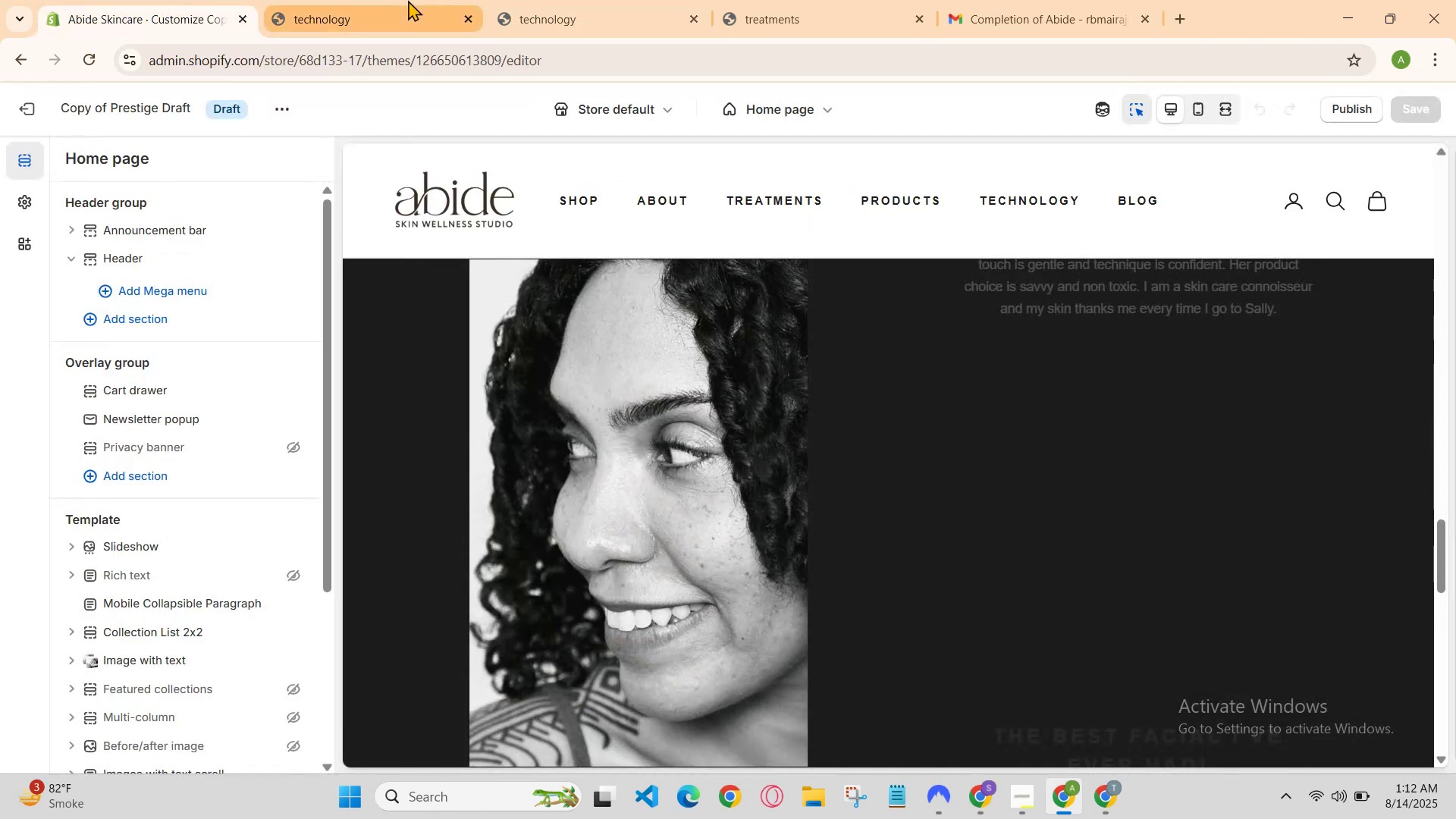 
left_click([408, 0])
 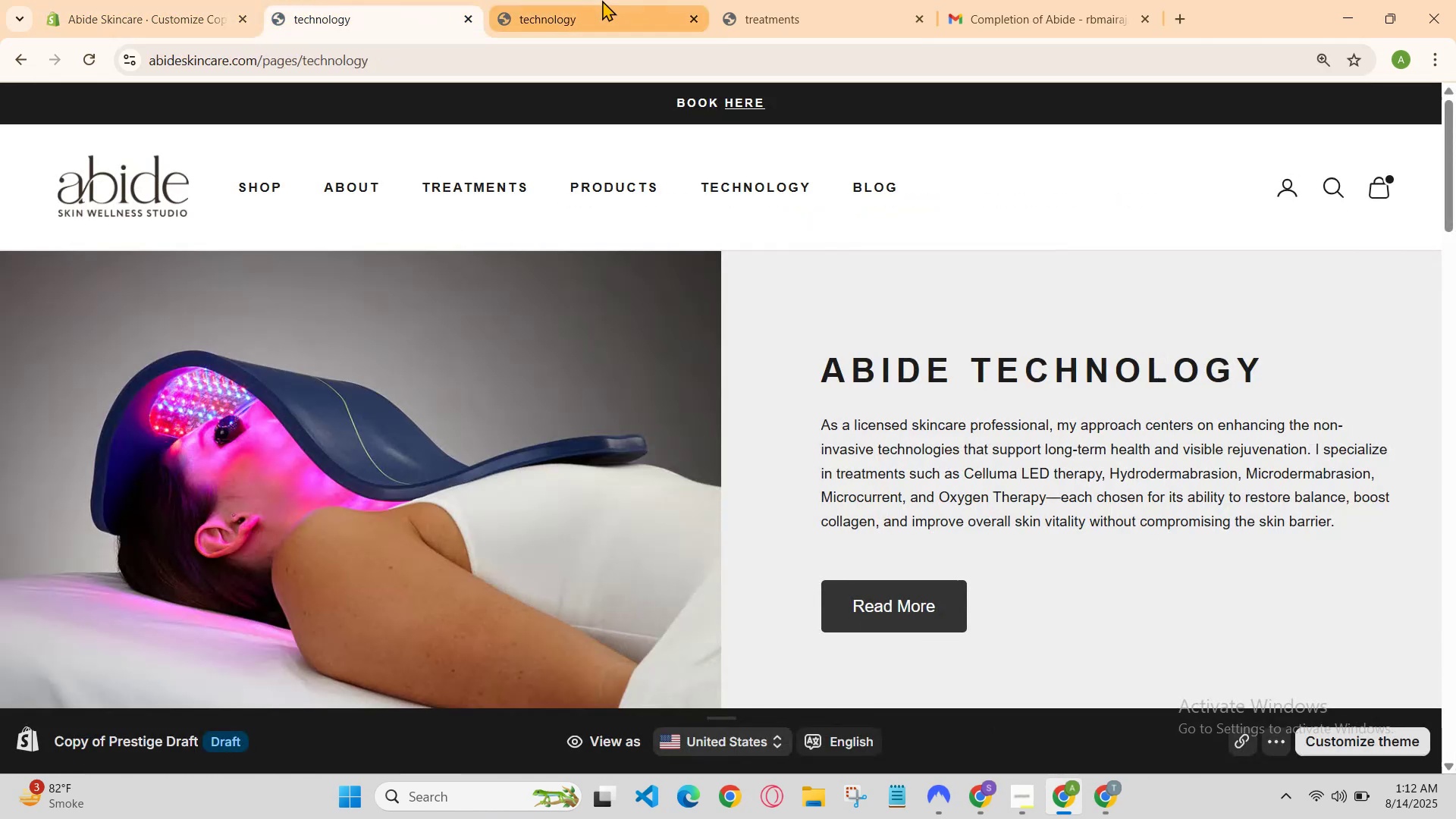 
left_click([604, 0])
 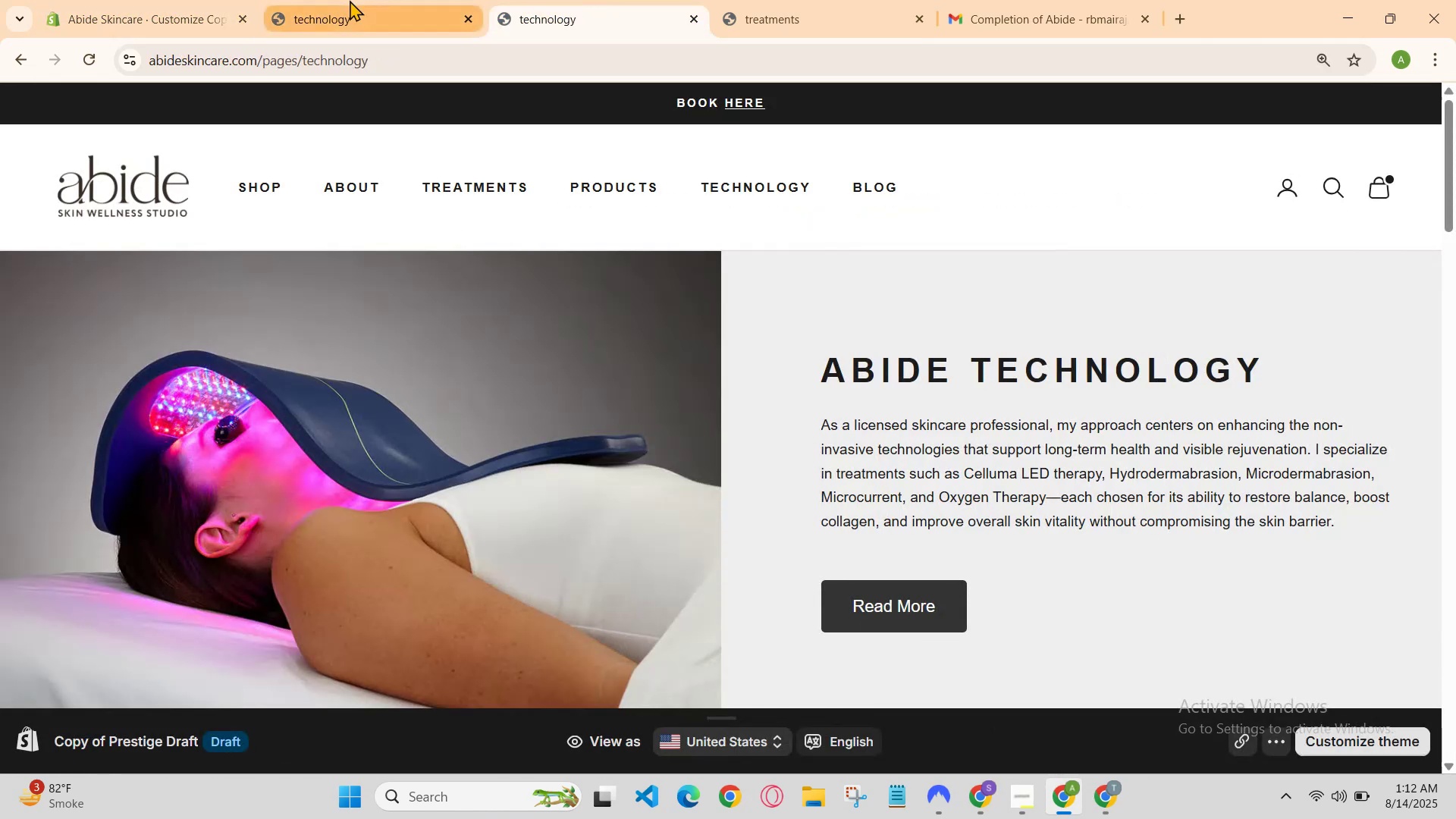 
left_click([350, 0])
 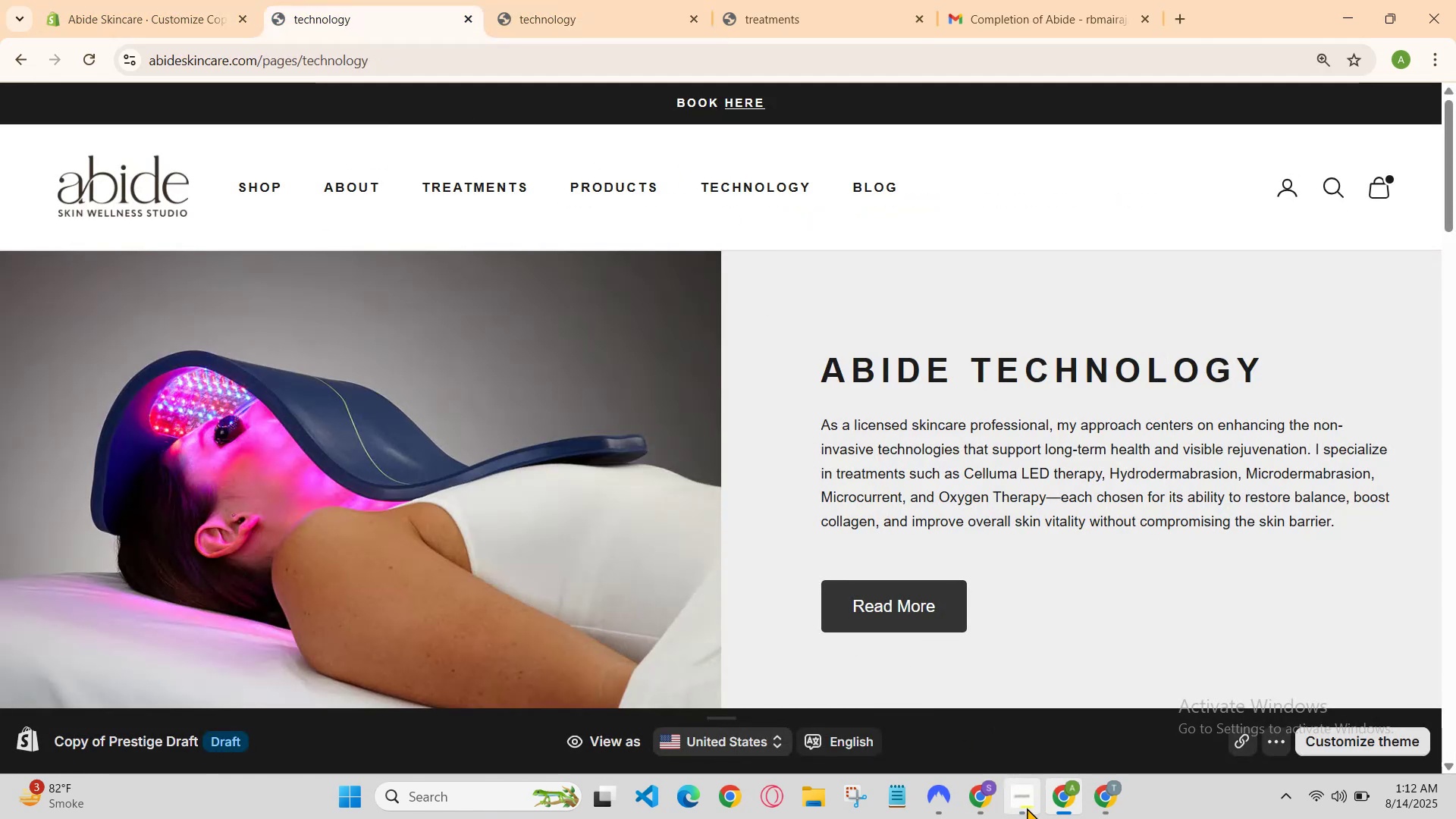 
left_click([987, 795])
 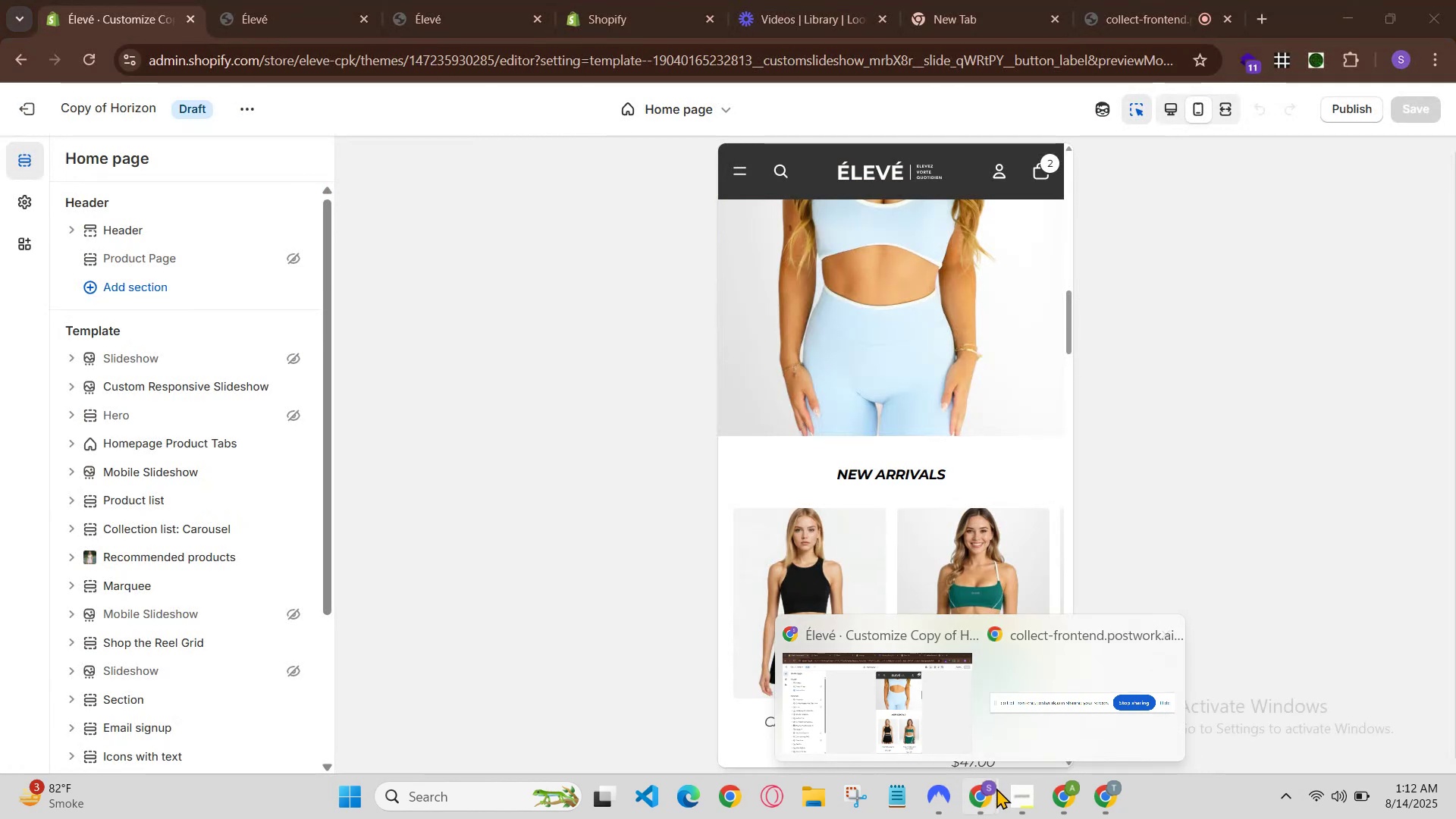 
left_click([1058, 794])
 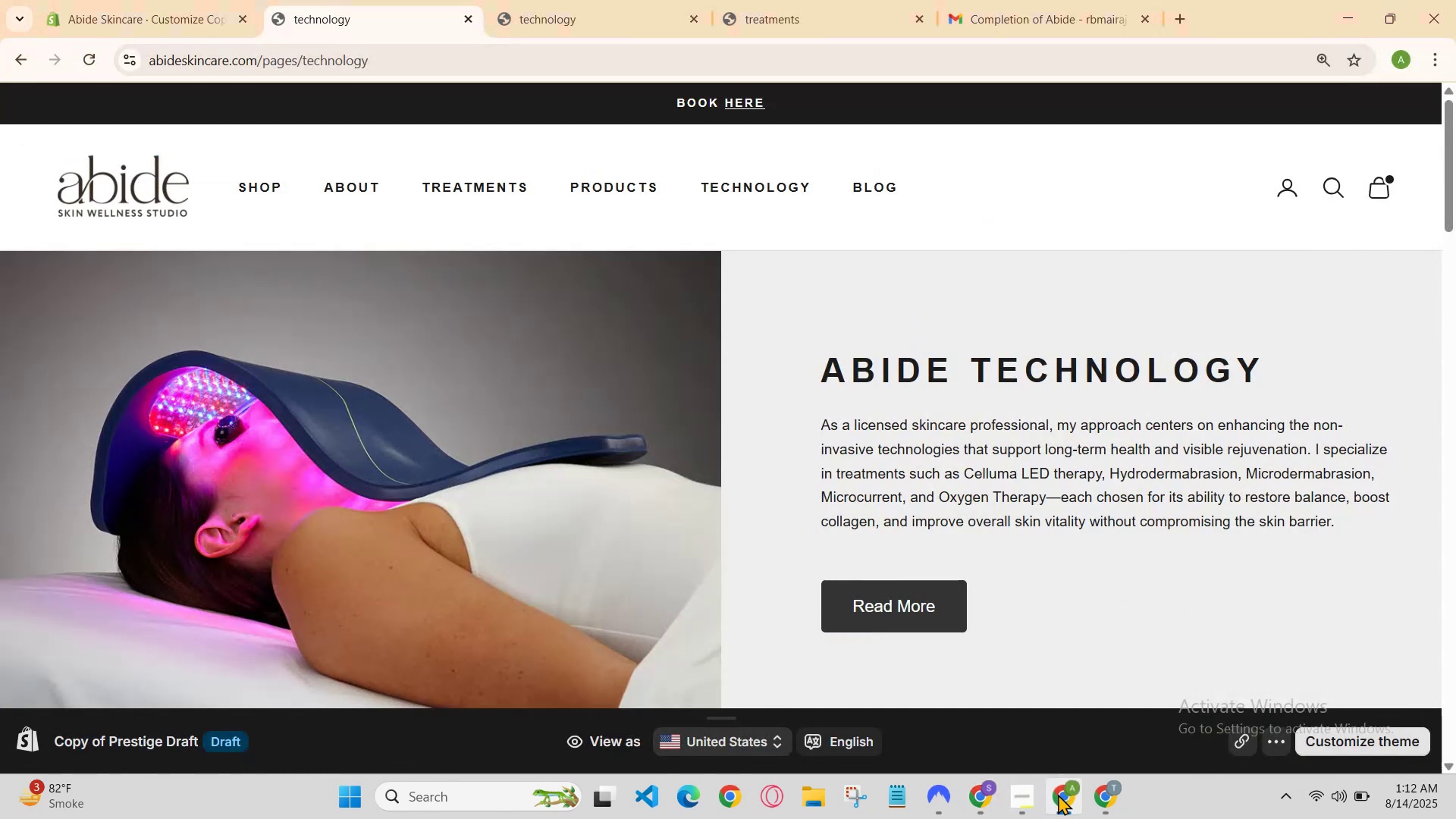 
left_click([1055, 792])
 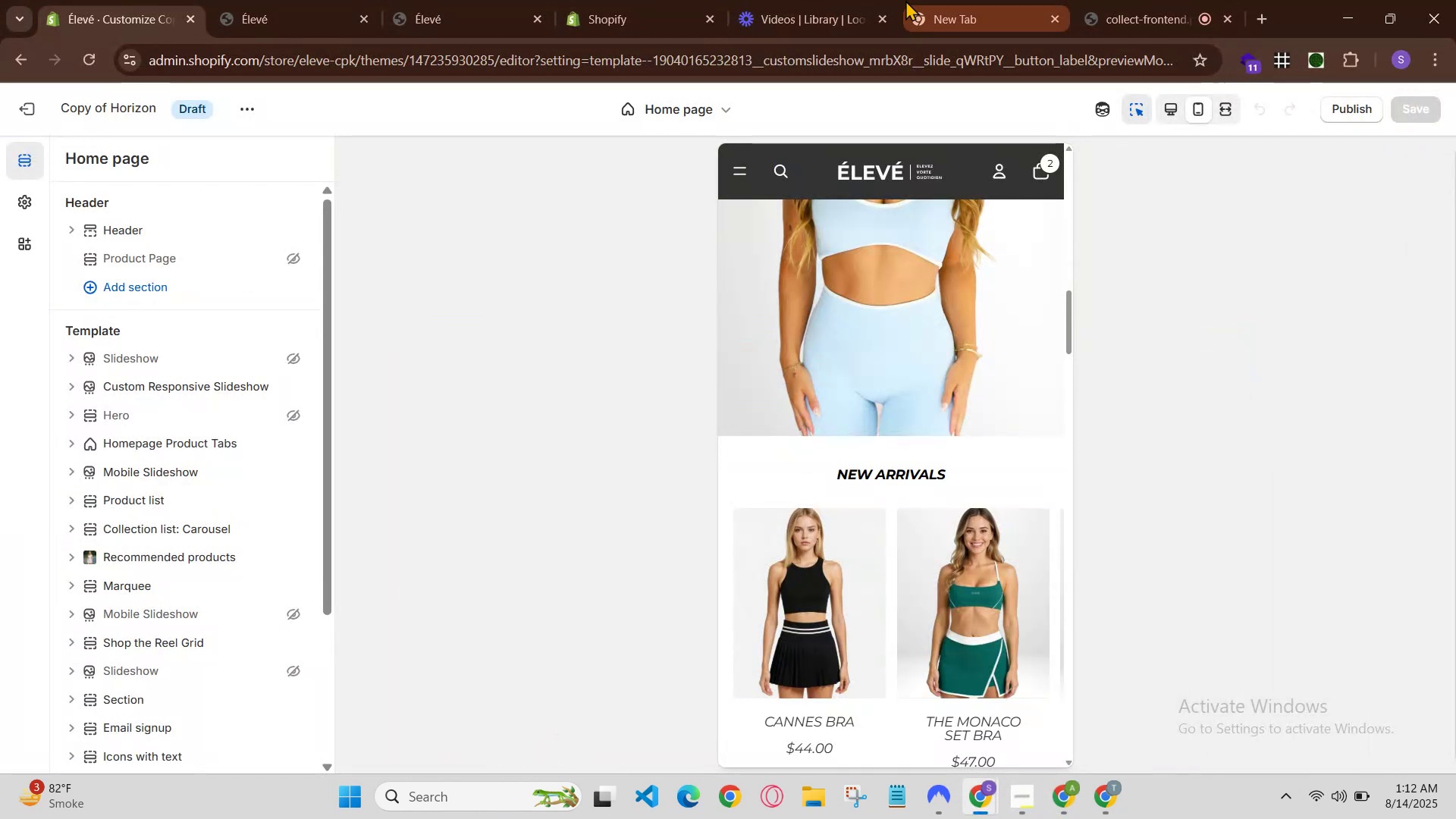 
left_click([760, 0])
 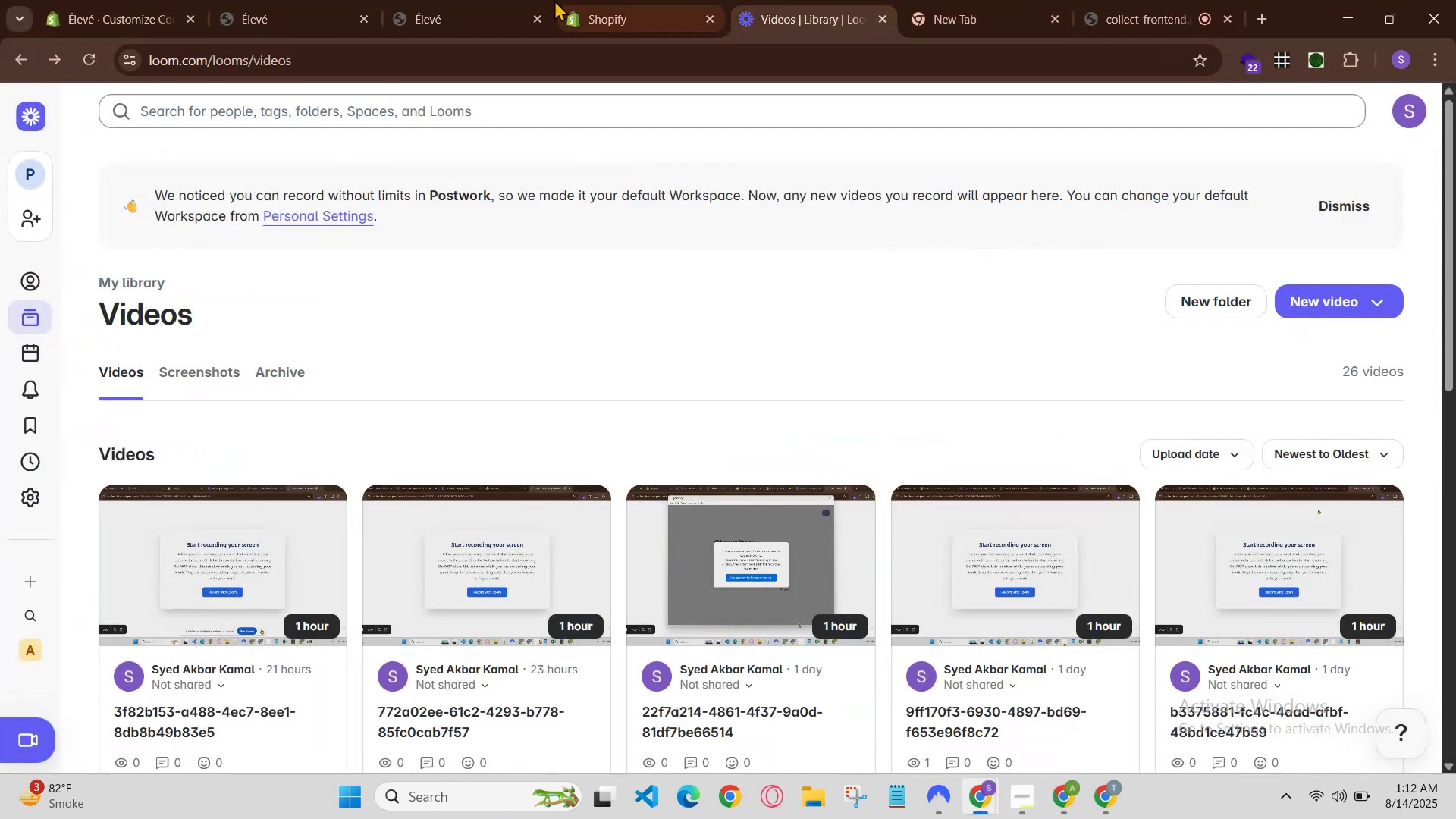 
left_click([536, 0])
 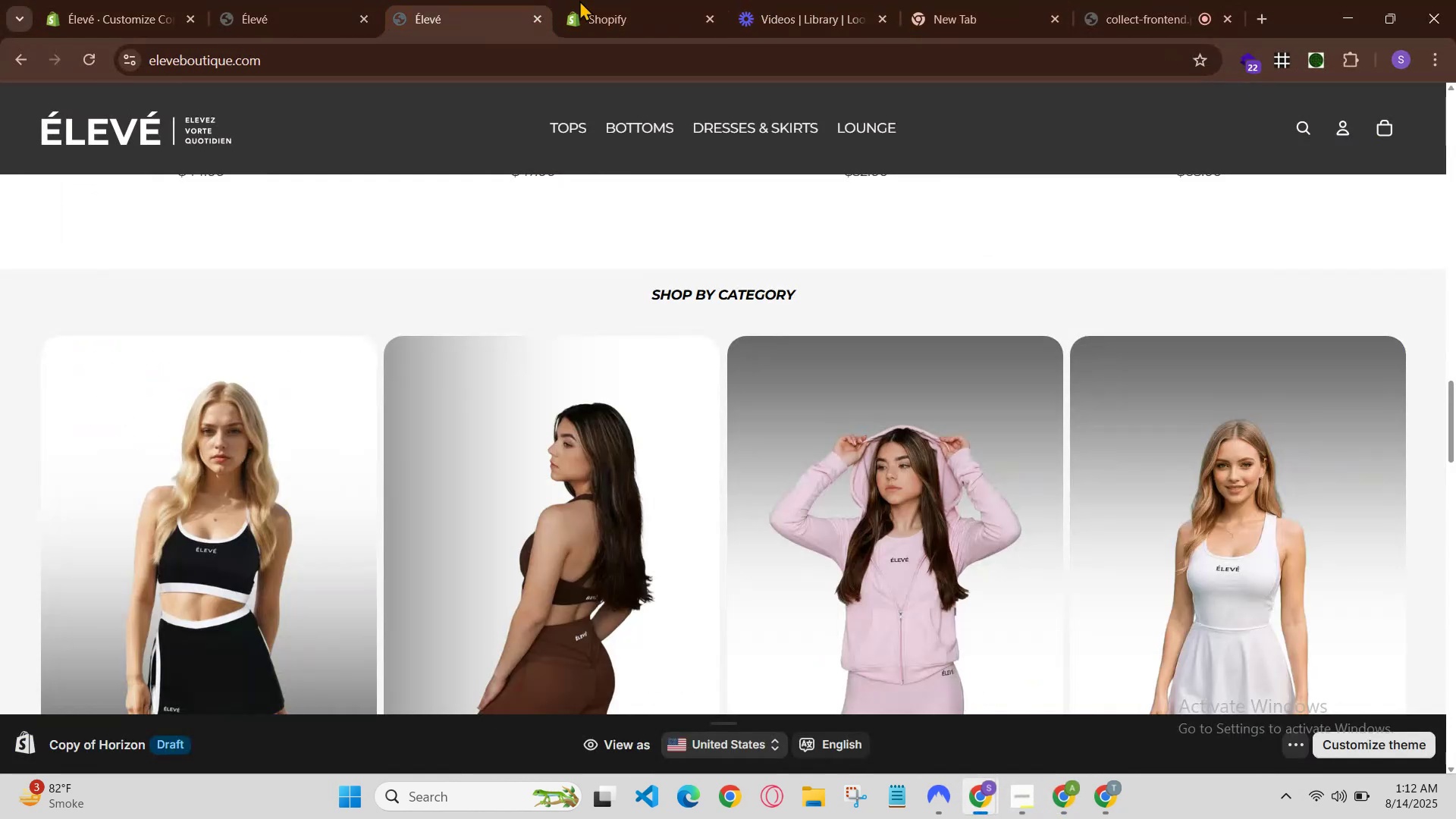 
left_click([616, 0])
 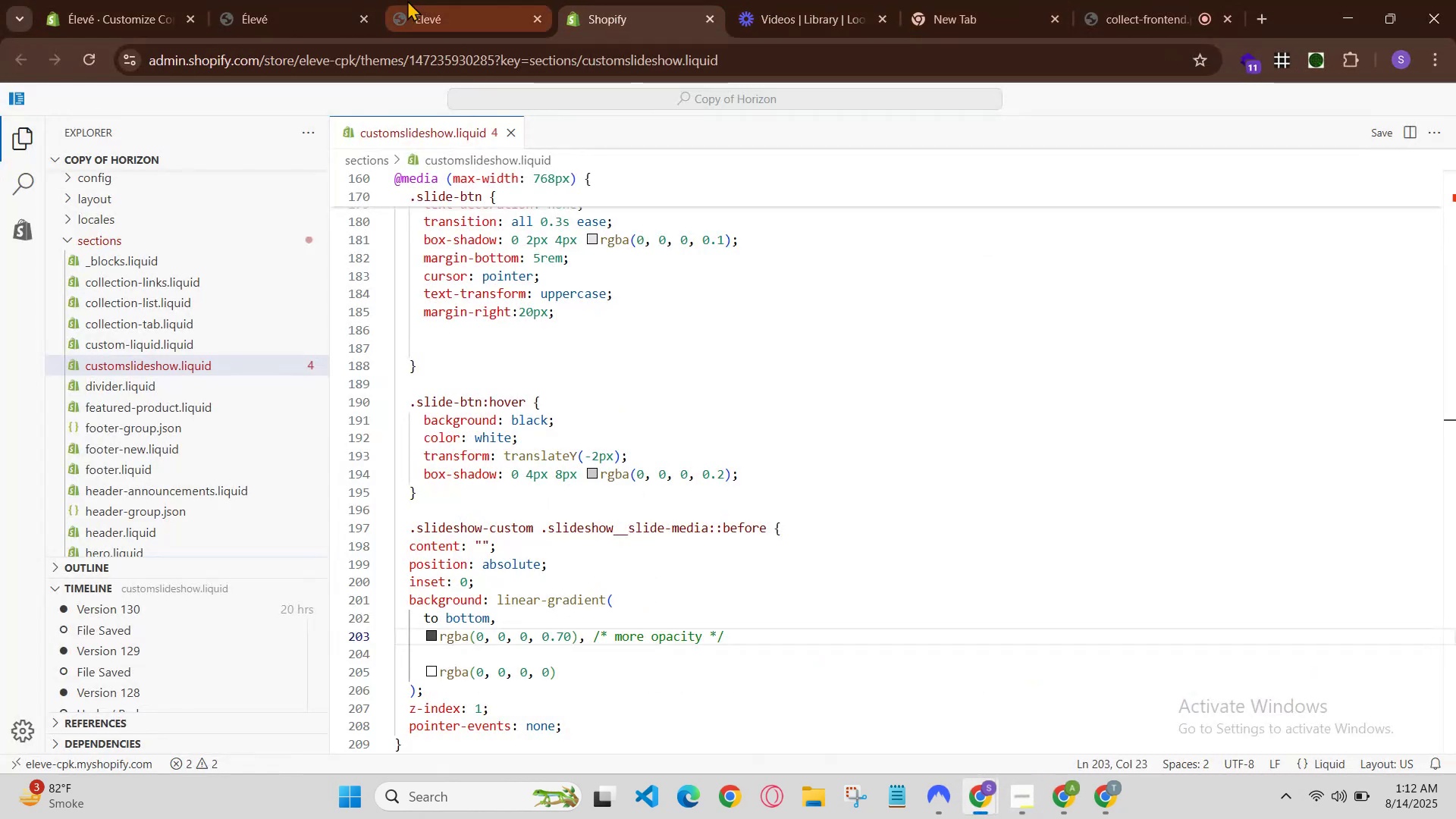 
left_click([406, 0])
 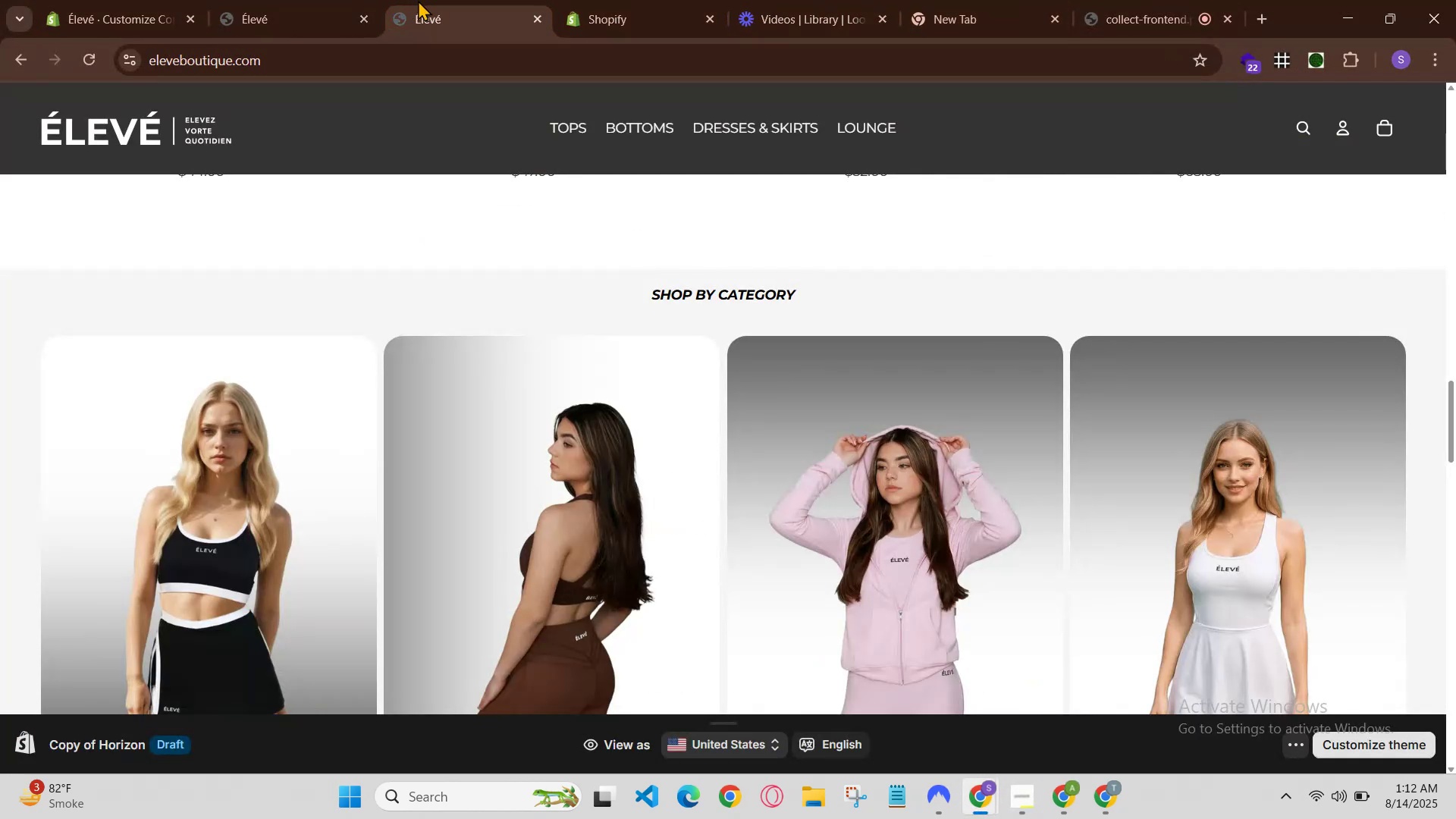 
left_click_drag(start_coordinate=[654, 1], to_coordinate=[649, 21])
 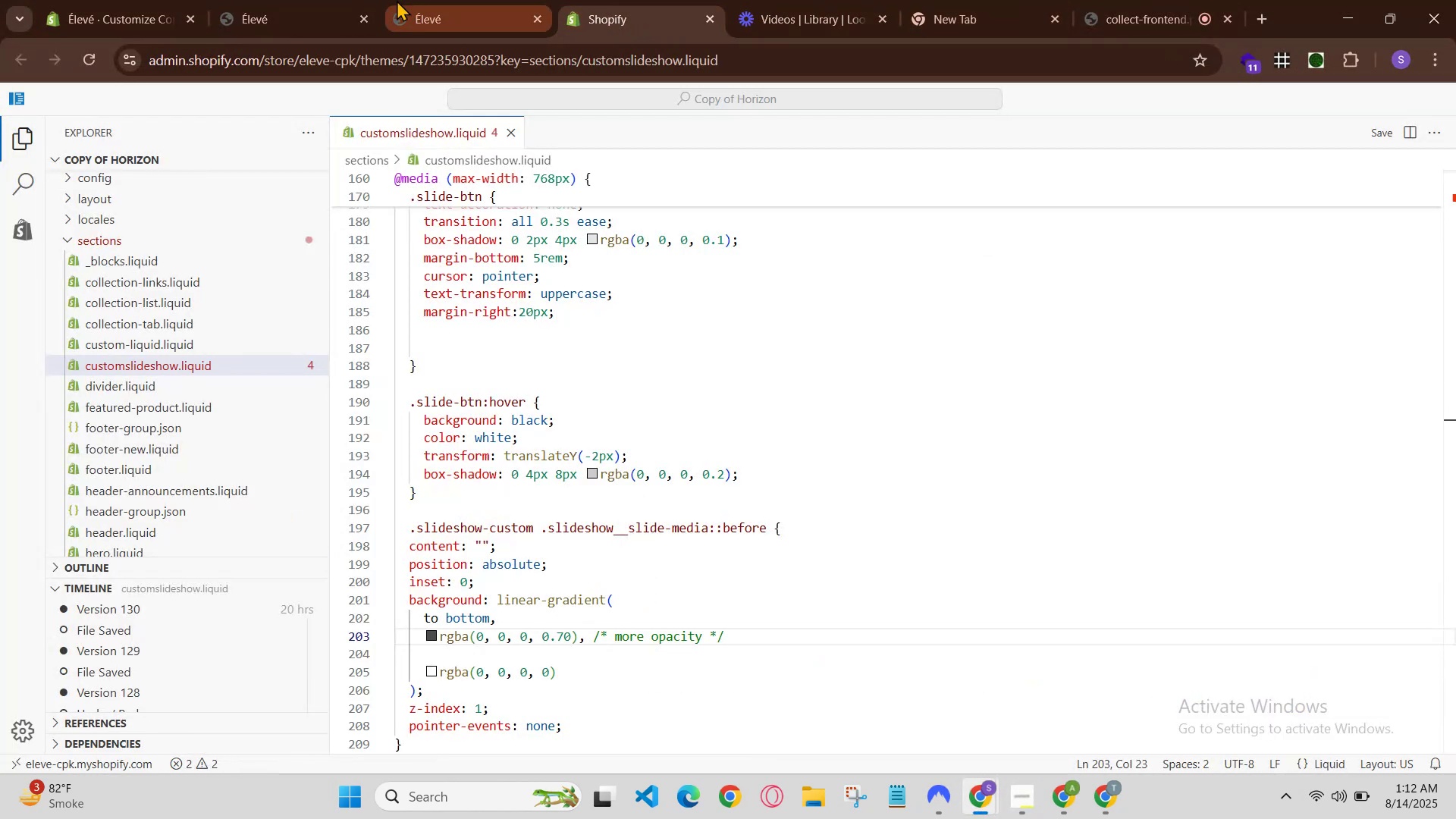 
left_click([394, 0])
 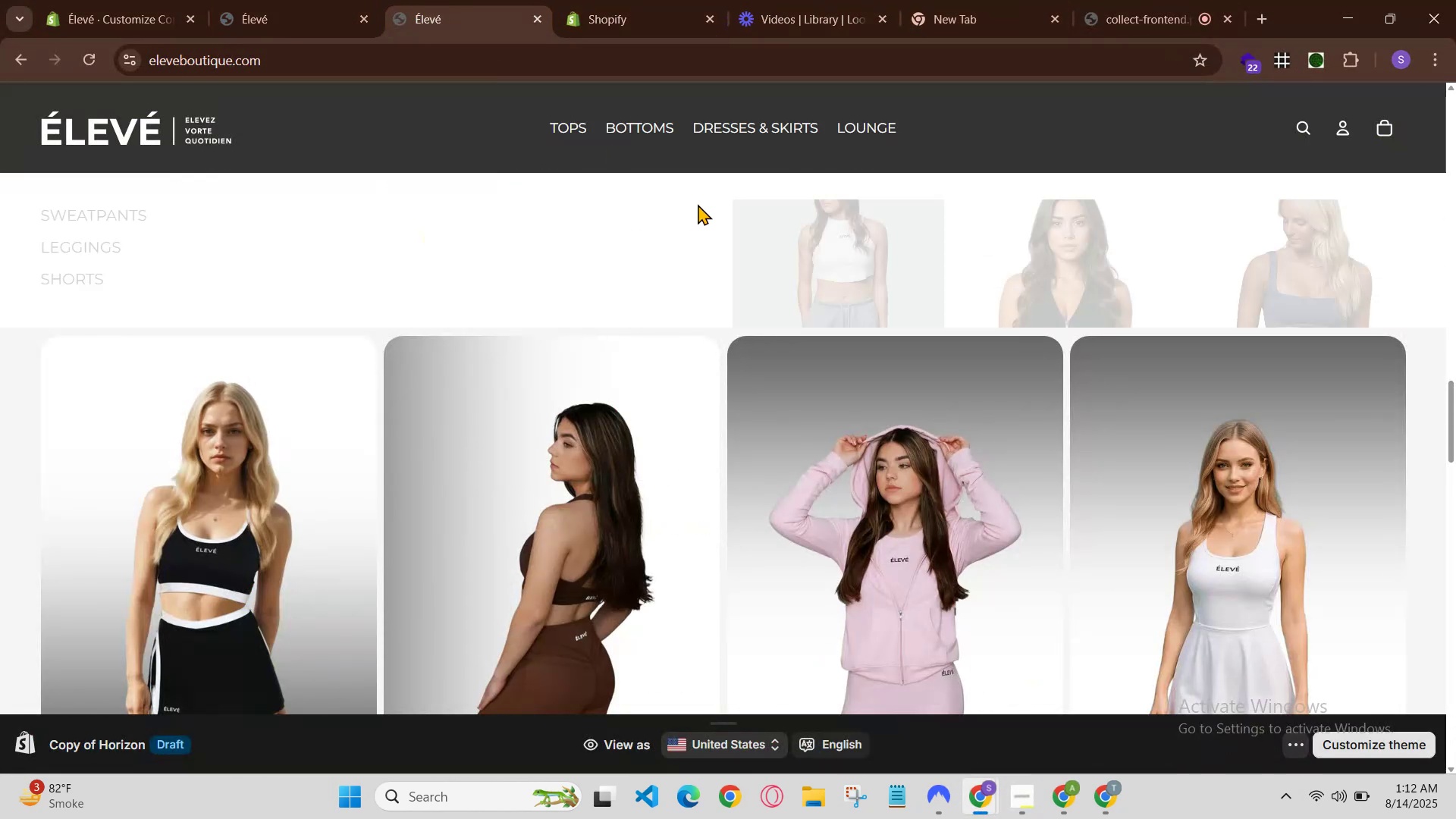 
left_click([519, 0])
 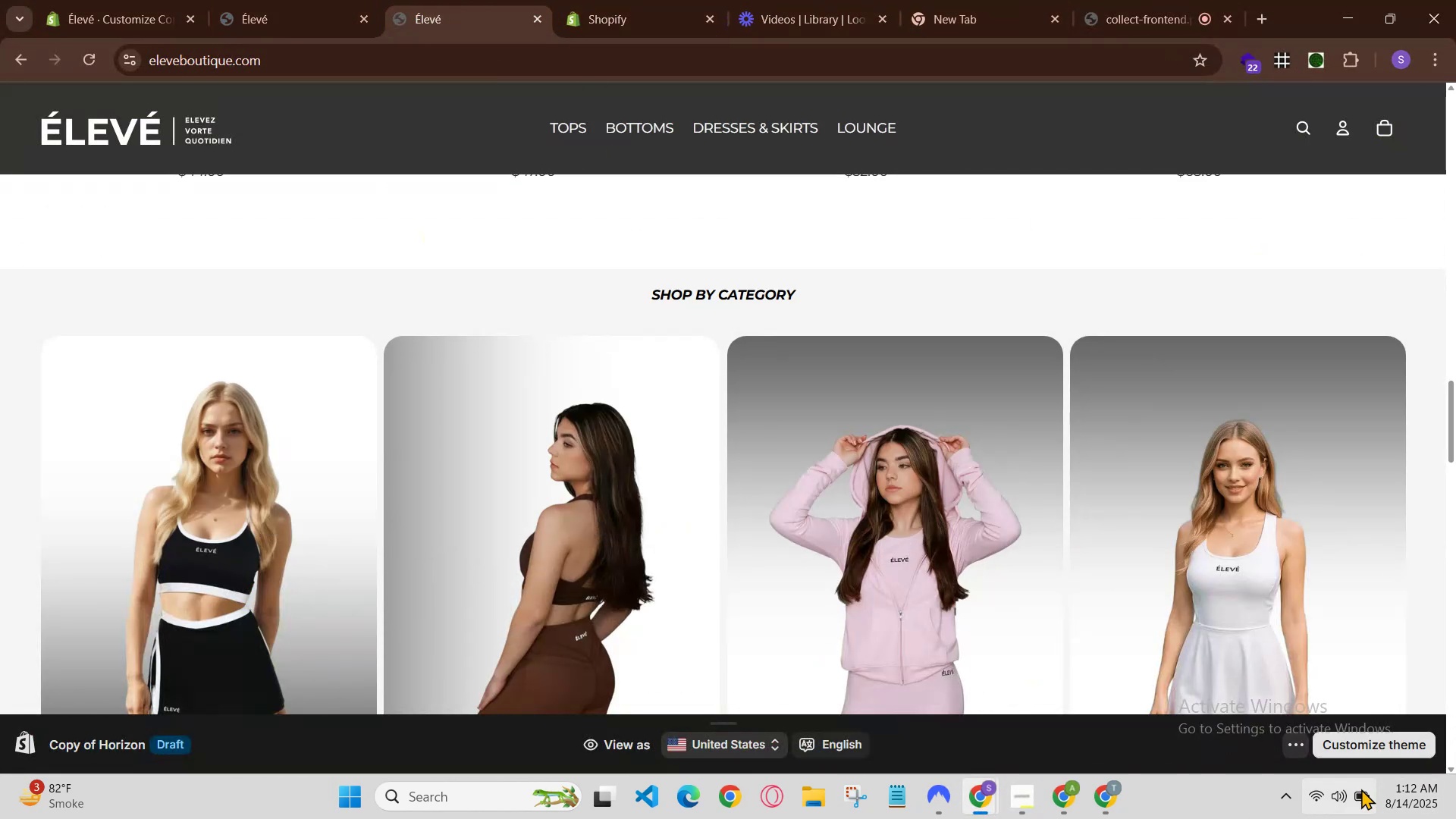 
left_click([1348, 799])
 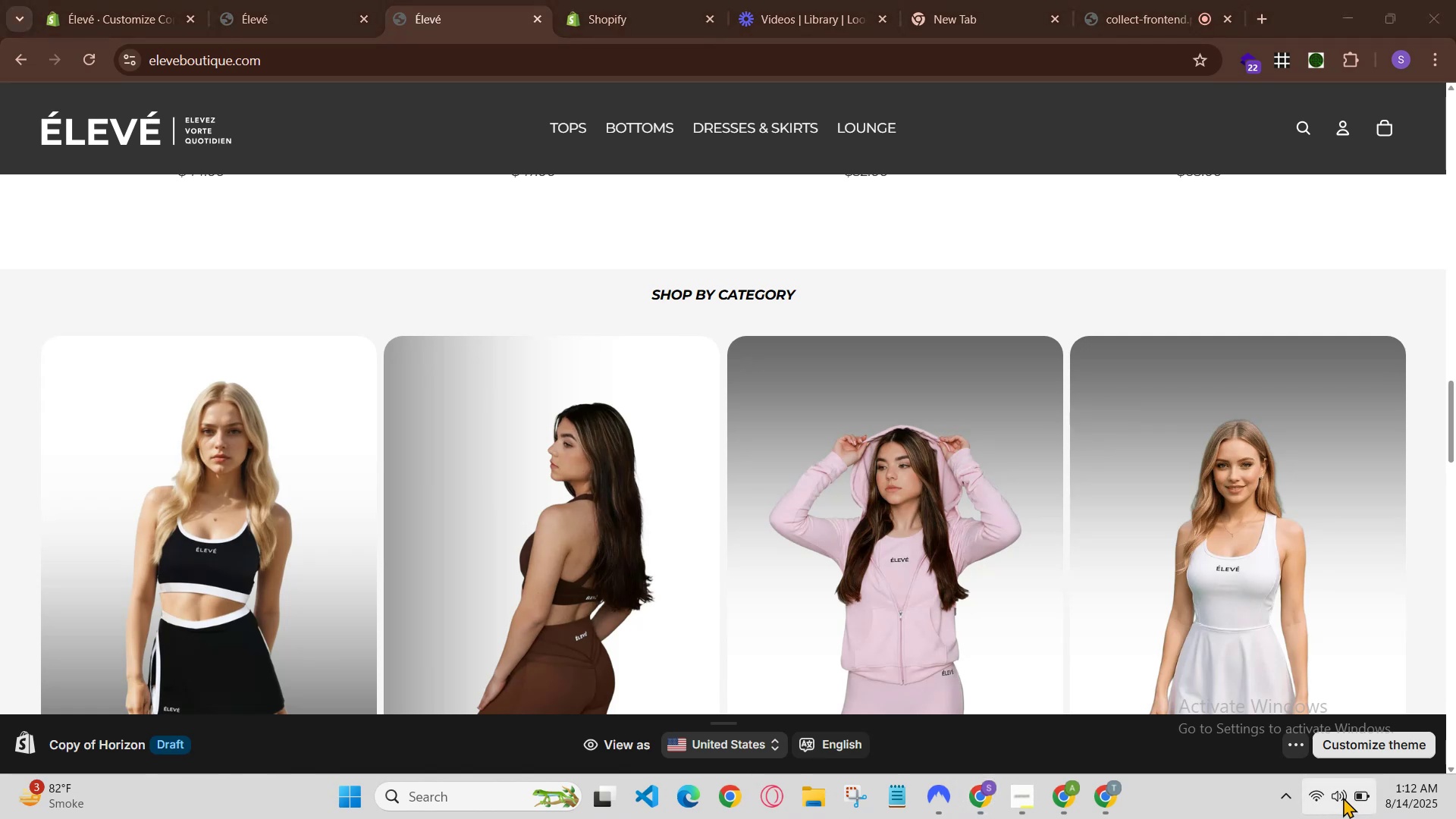 
left_click([1343, 797])
 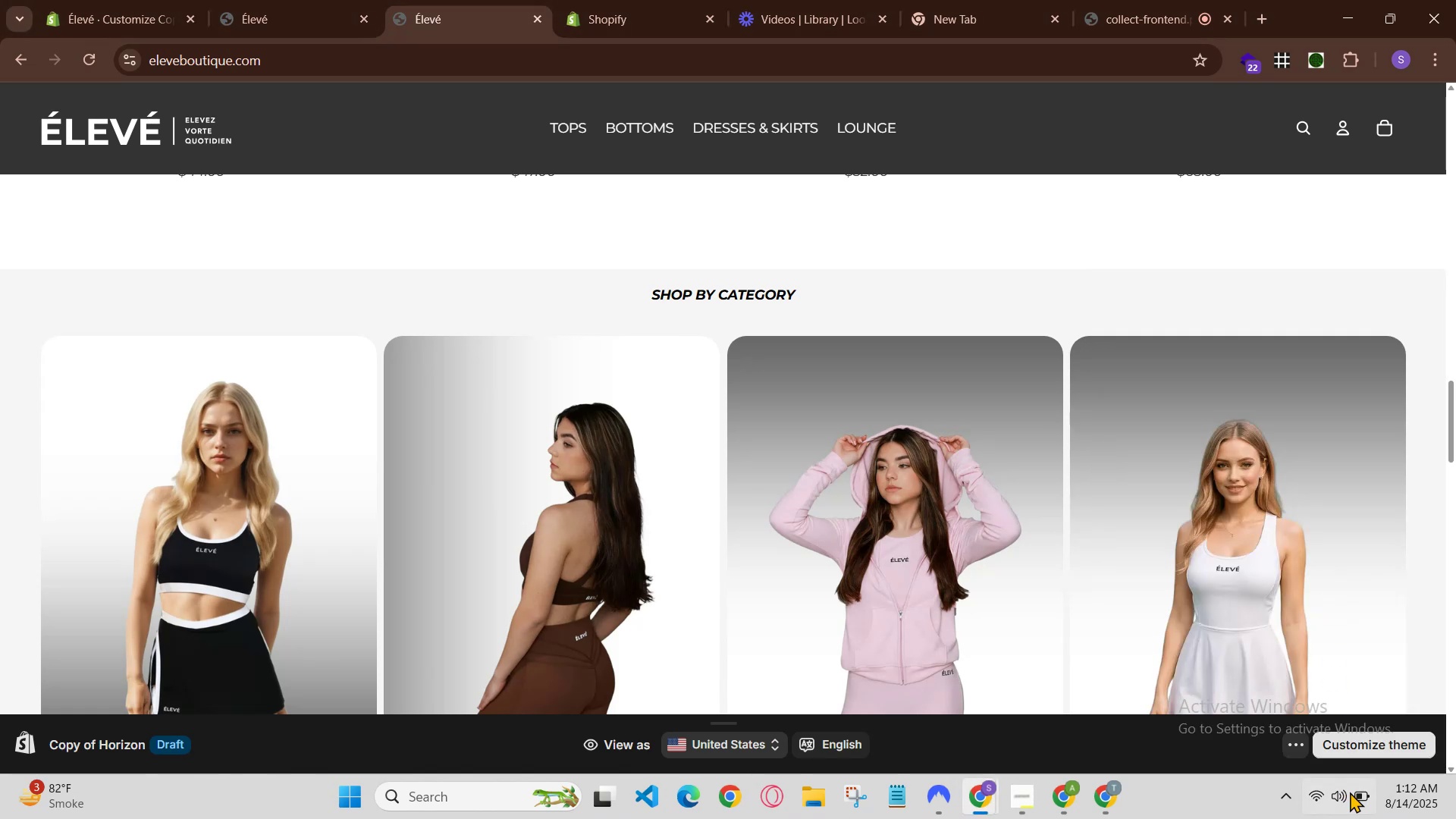 
left_click([1334, 797])
 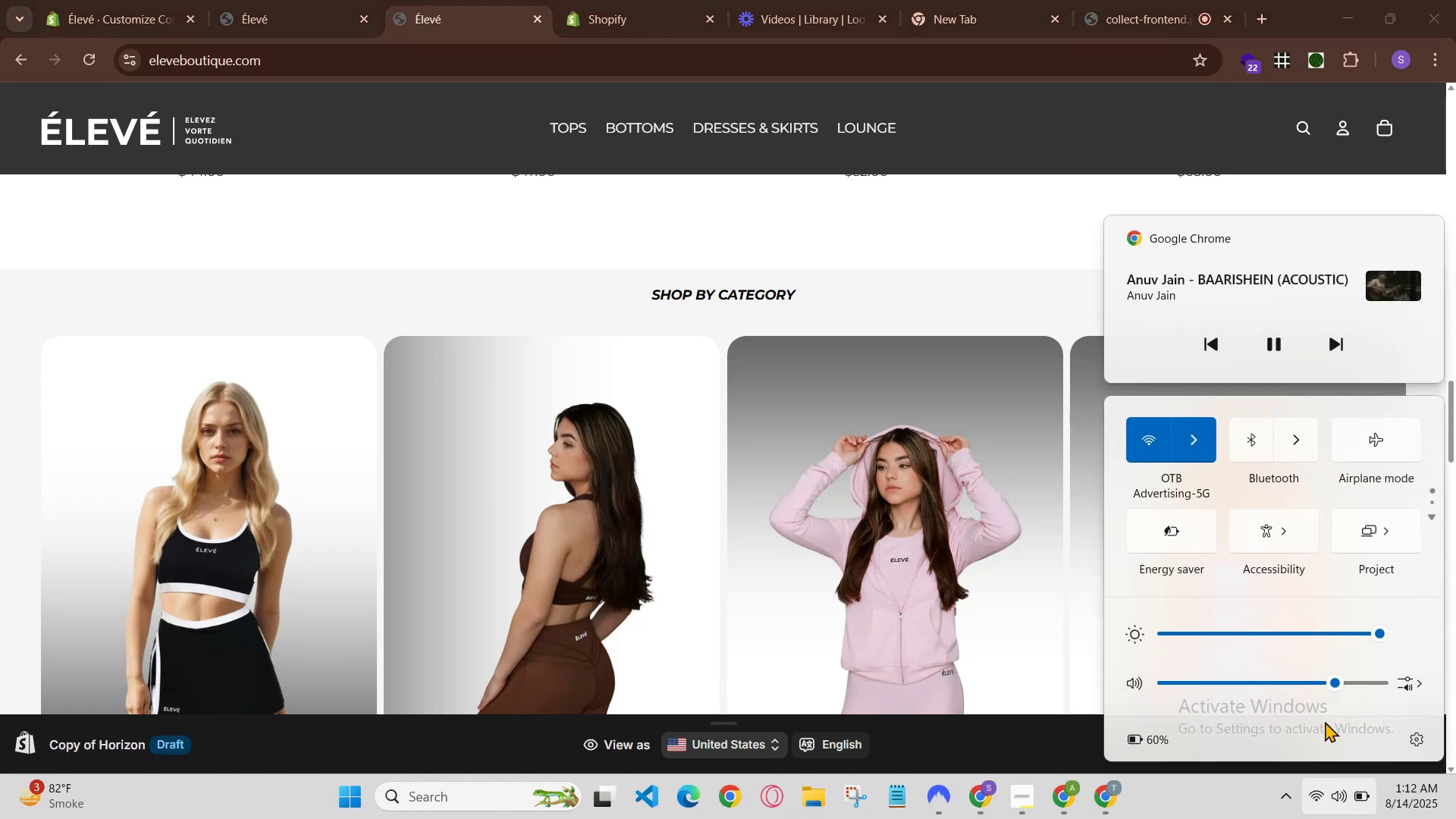 
left_click_drag(start_coordinate=[1338, 686], to_coordinate=[1383, 697])
 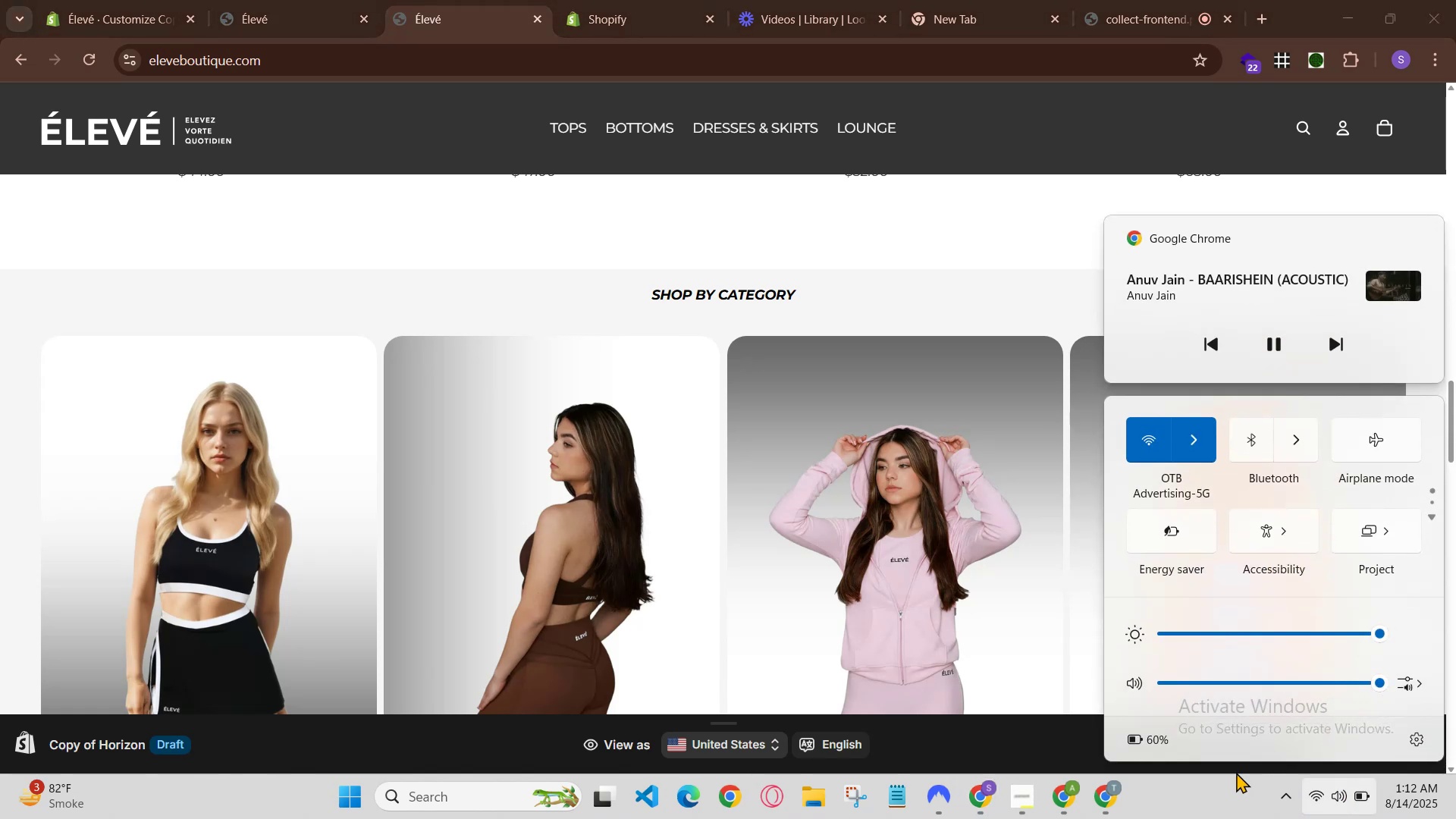 
left_click([1218, 784])
 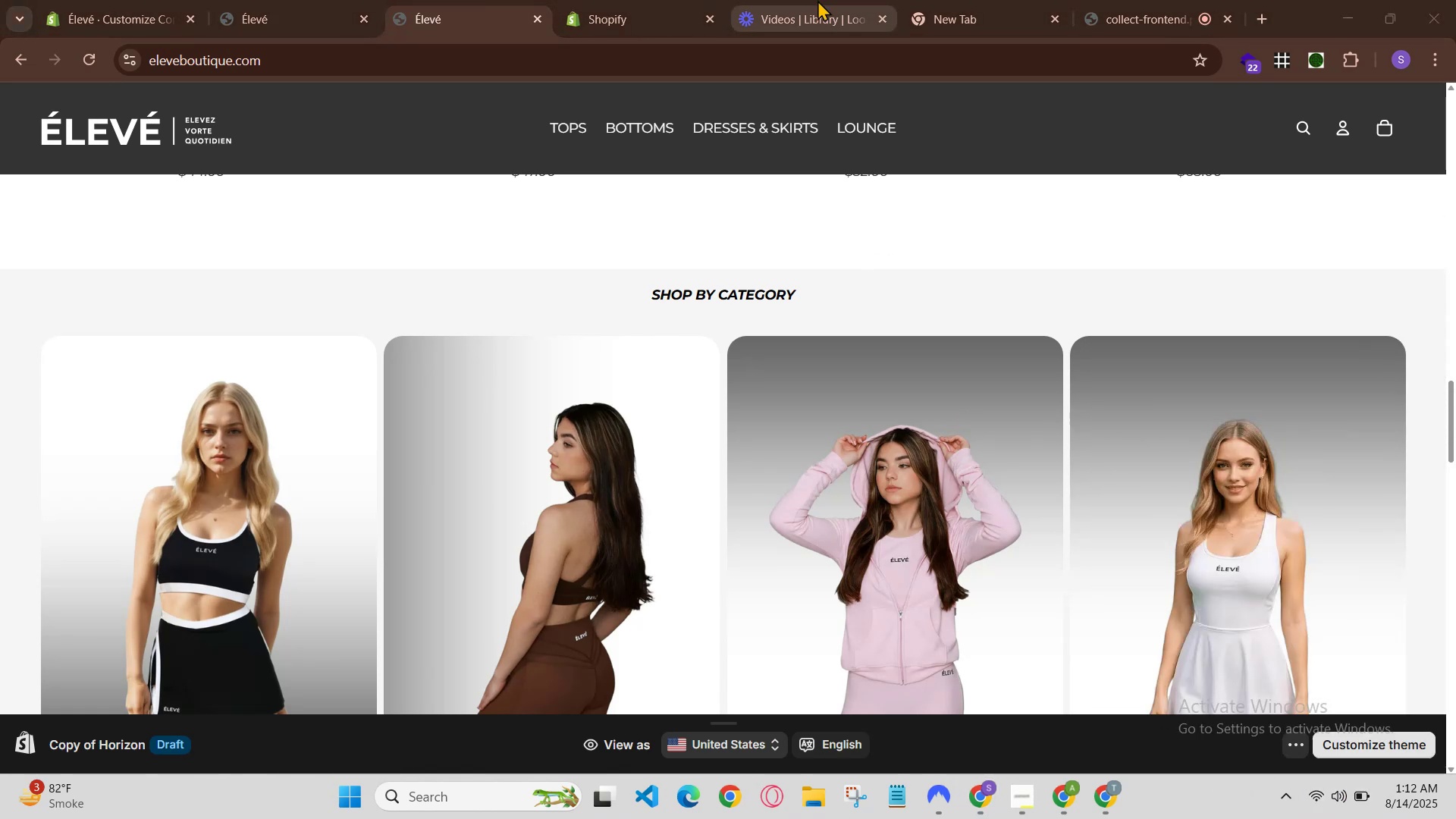 
left_click([846, 0])
 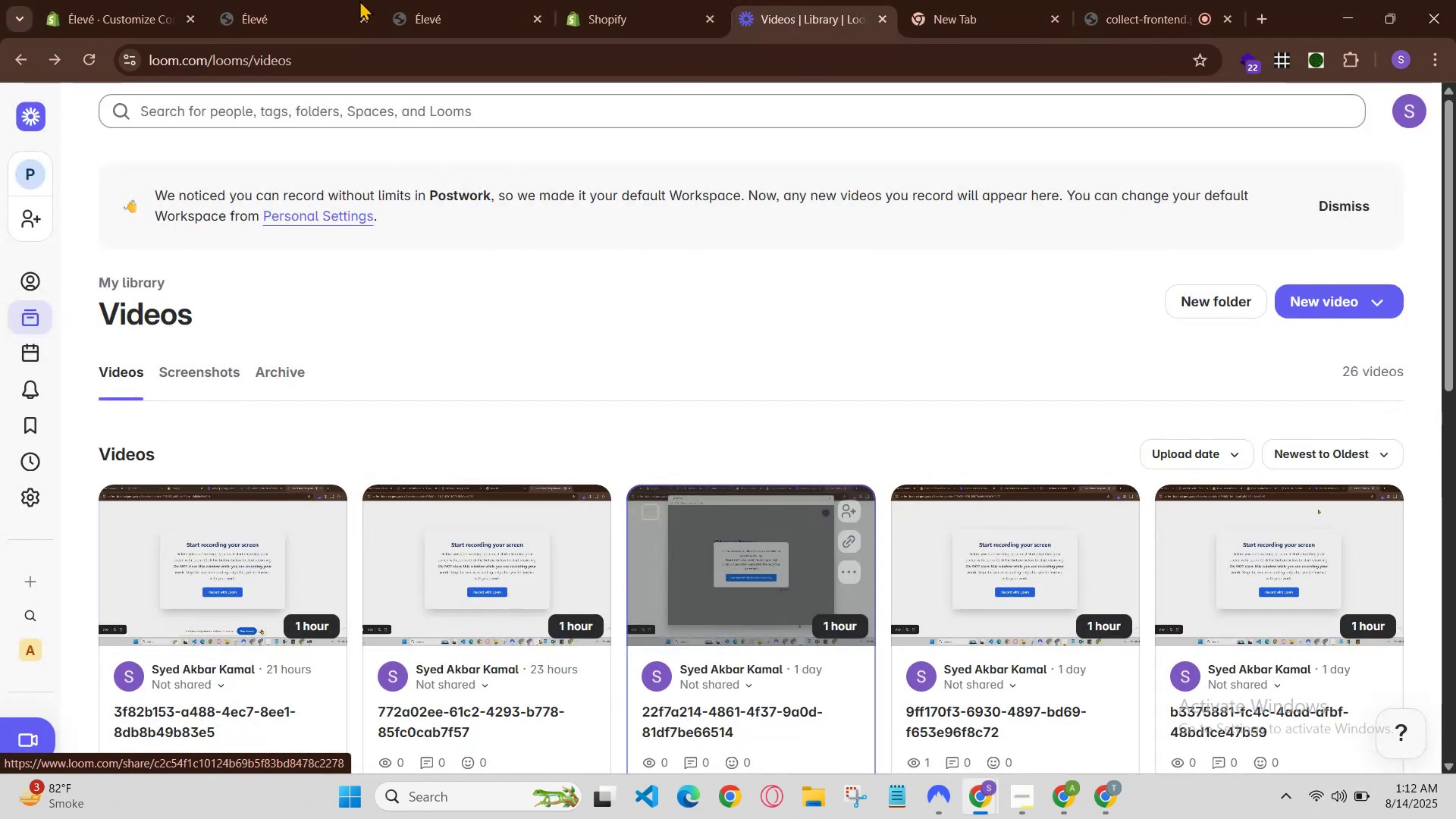 
left_click([397, 0])
 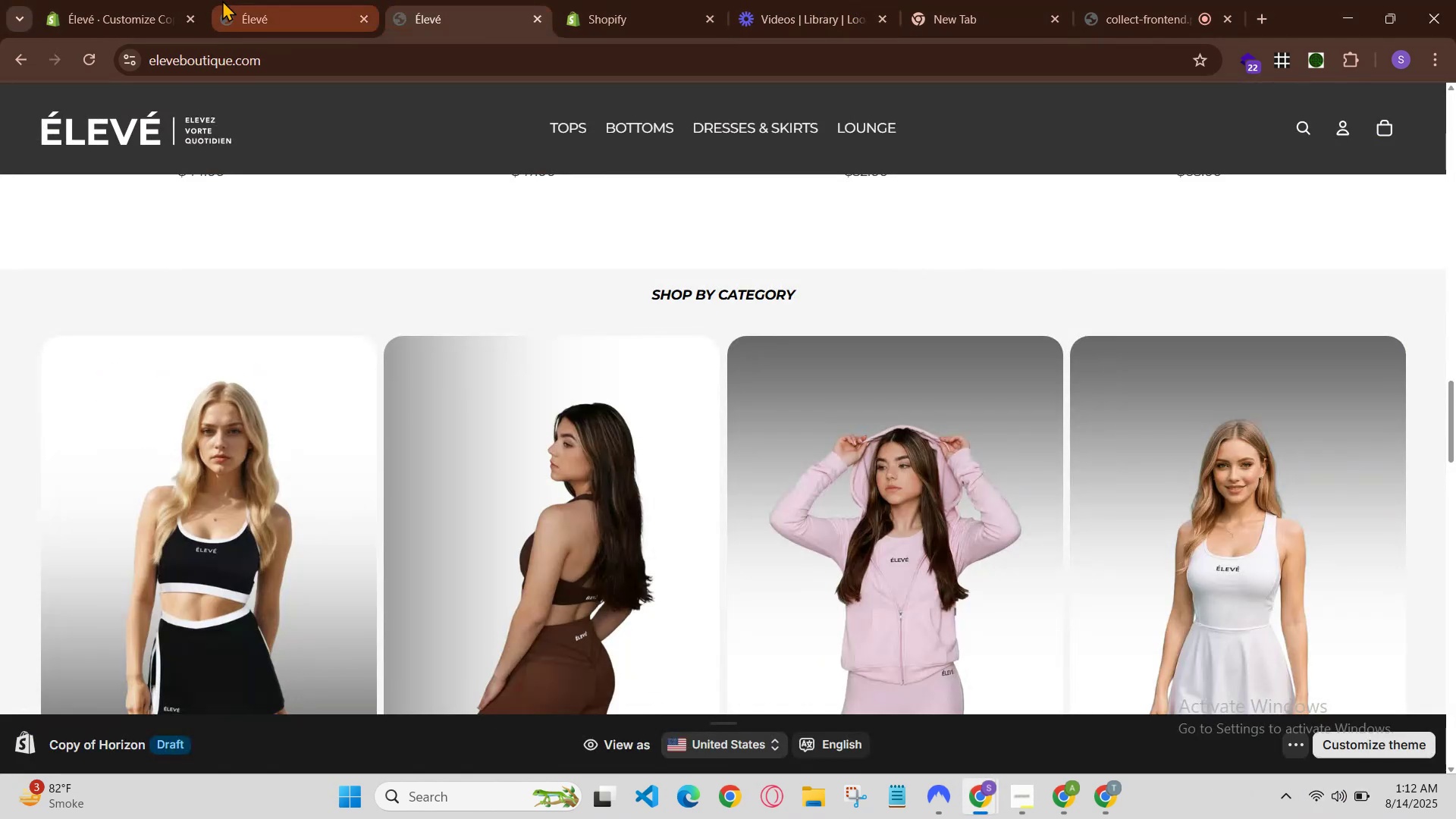 
left_click([221, 0])
 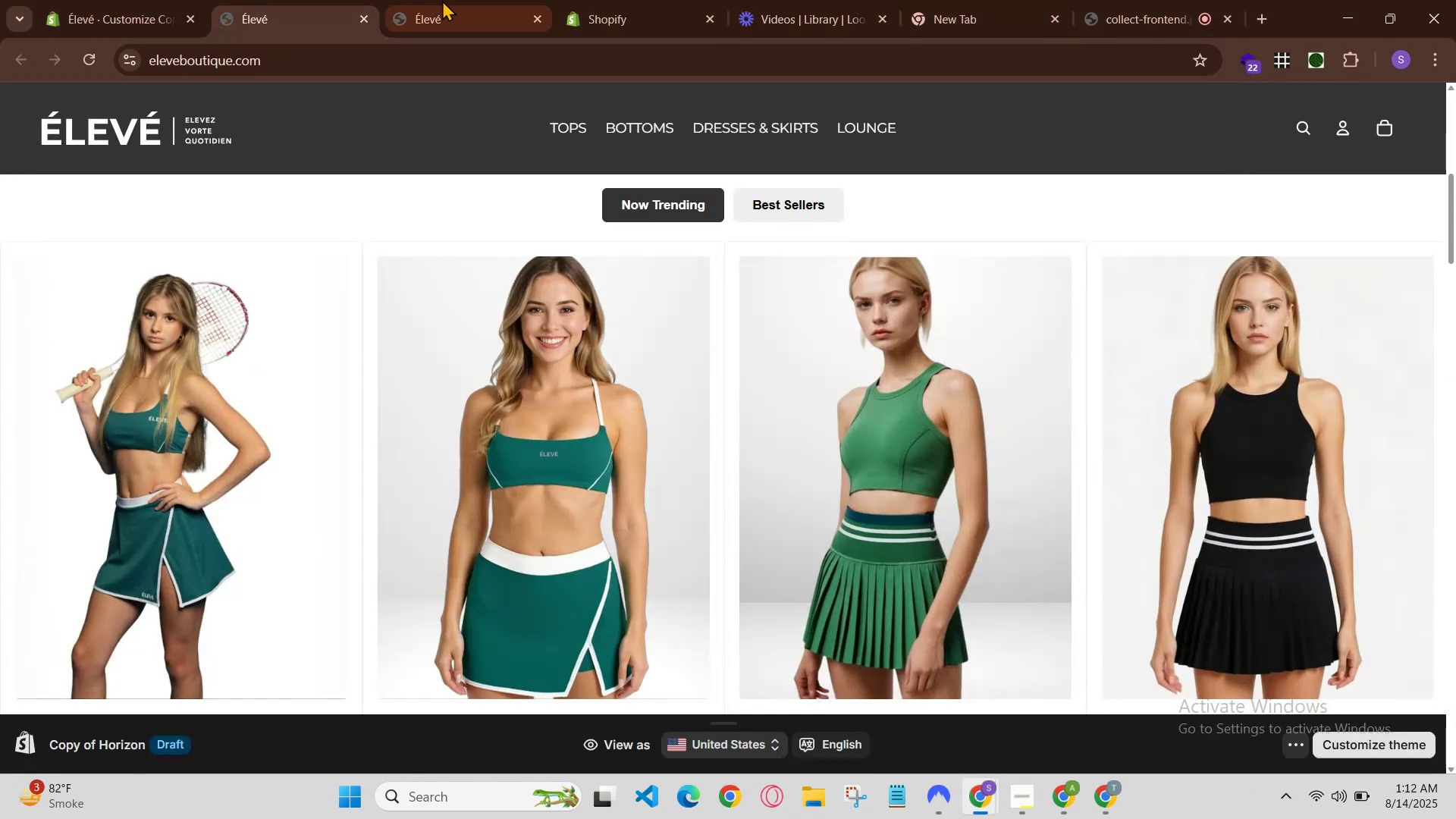 
left_click([445, 0])
 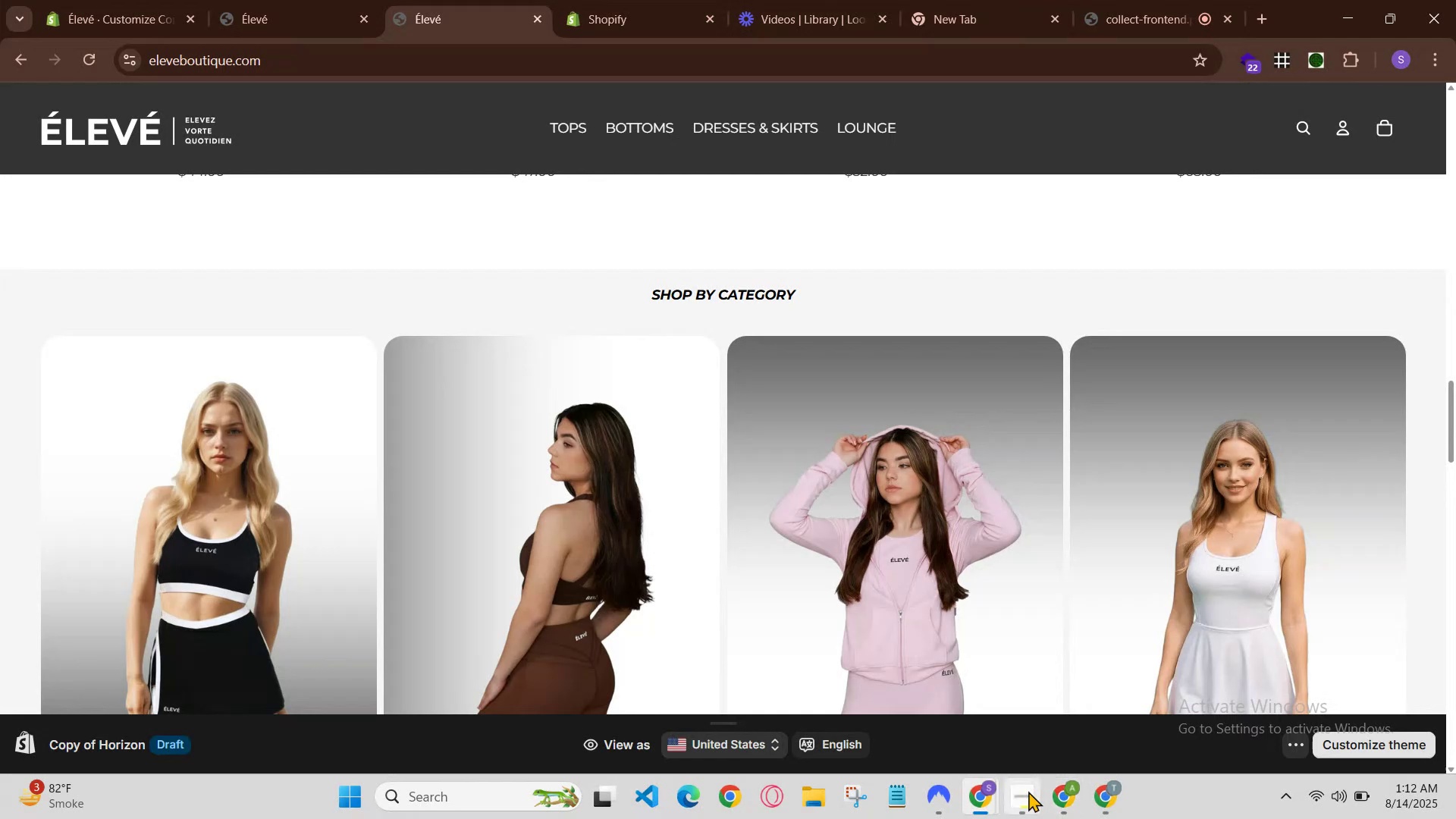 
left_click([1062, 805])
 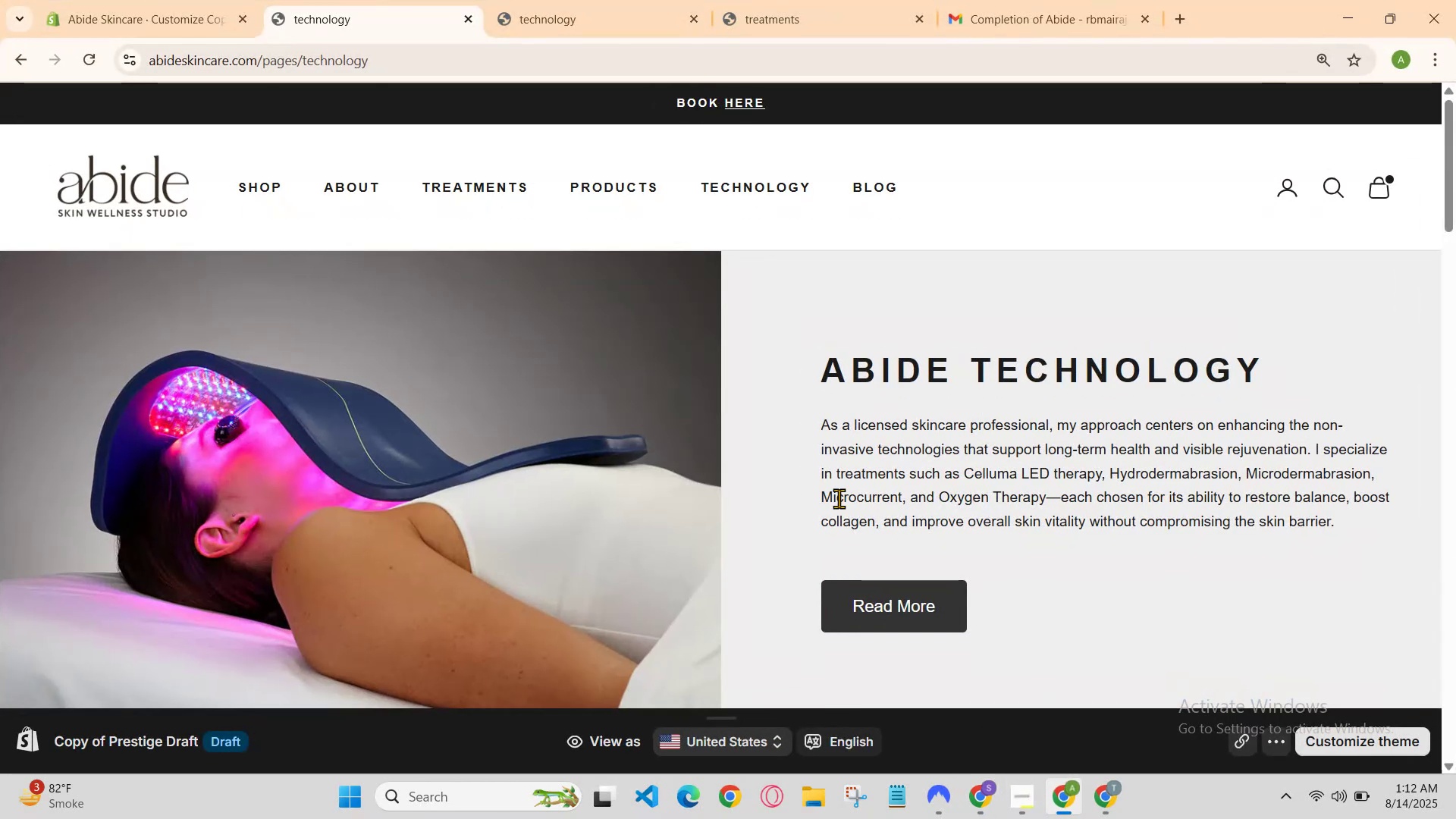 
left_click([568, 0])
 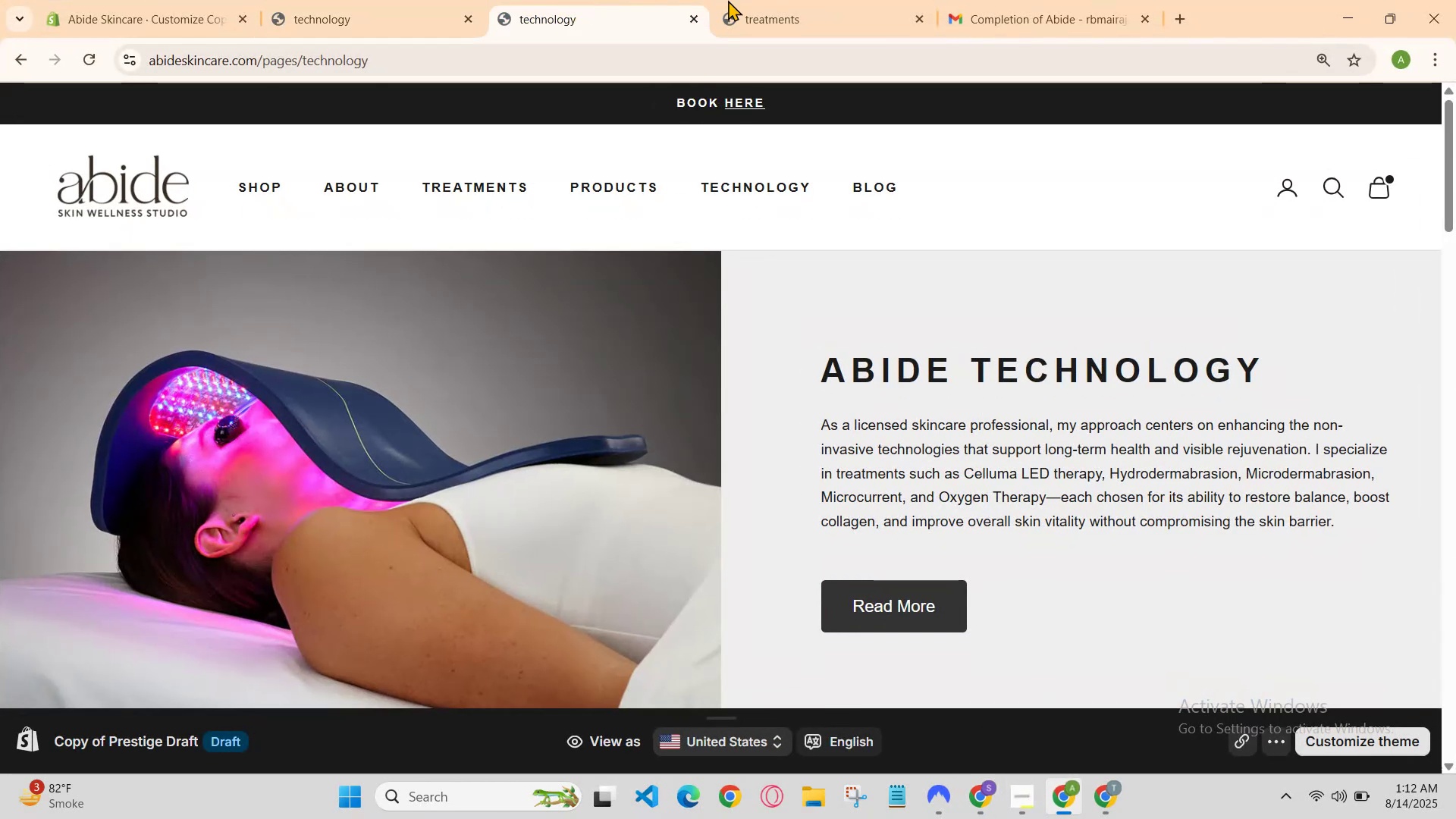 
left_click([768, 0])
 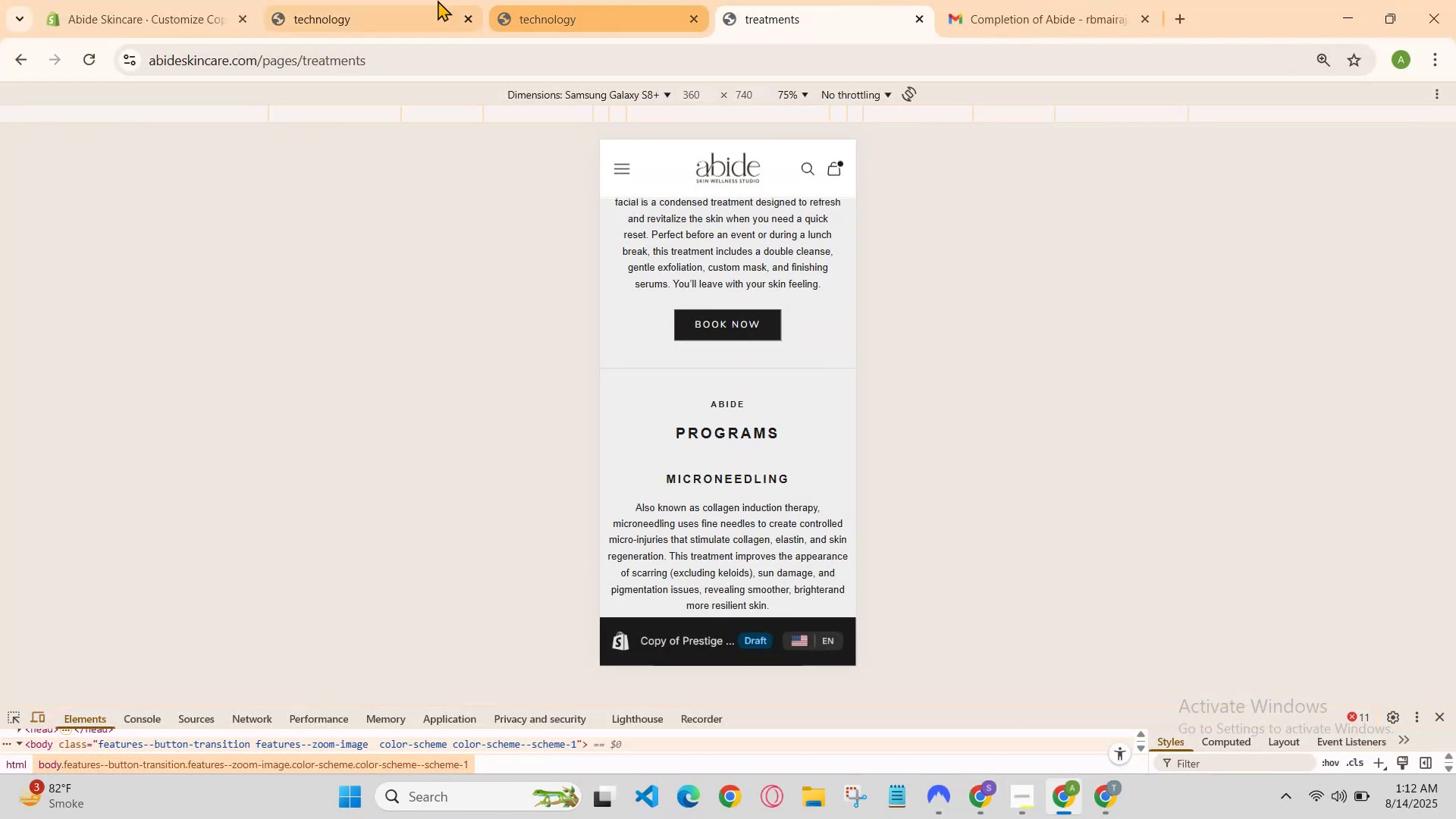 
left_click([291, 0])
 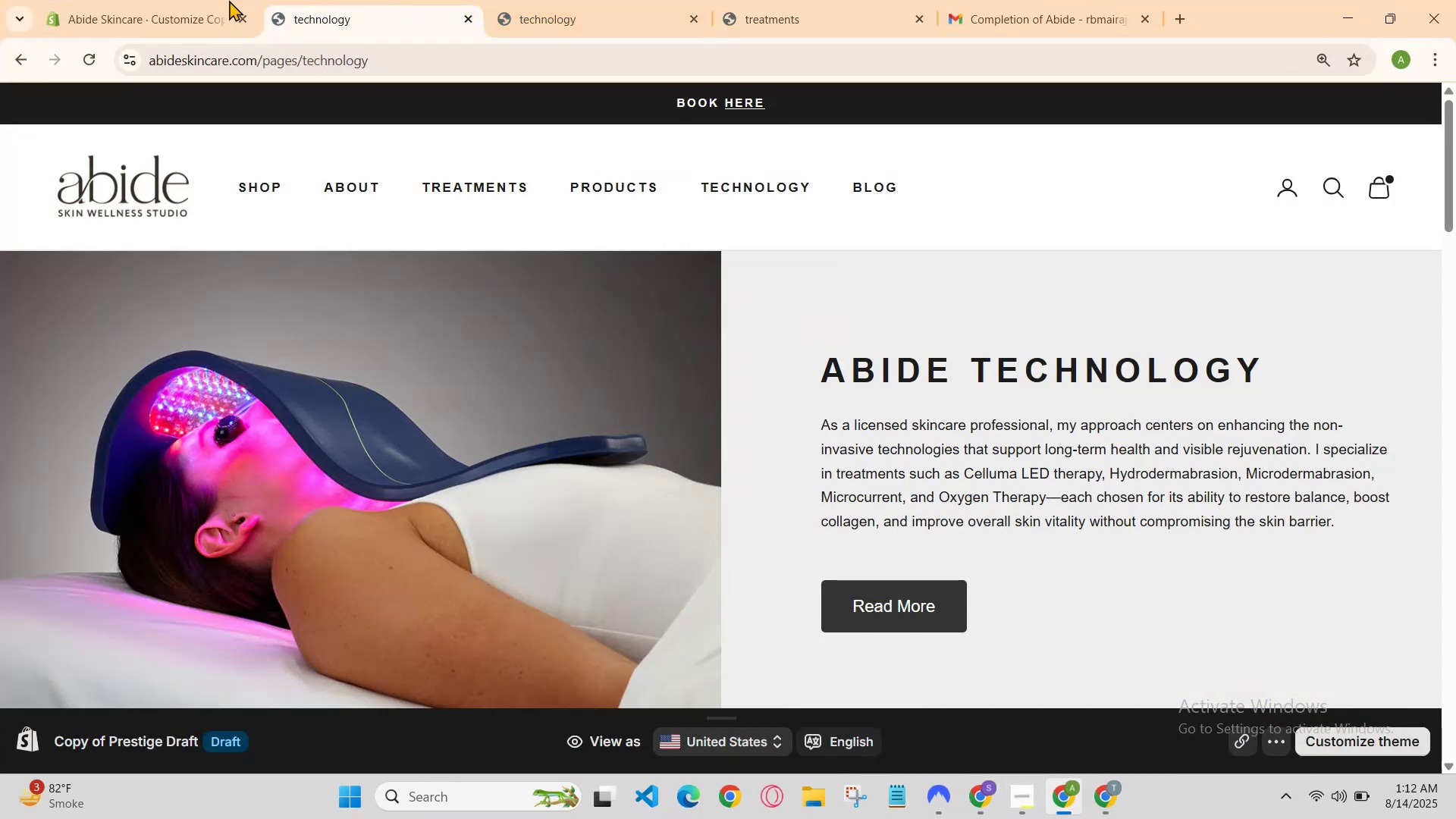 
left_click([149, 0])
 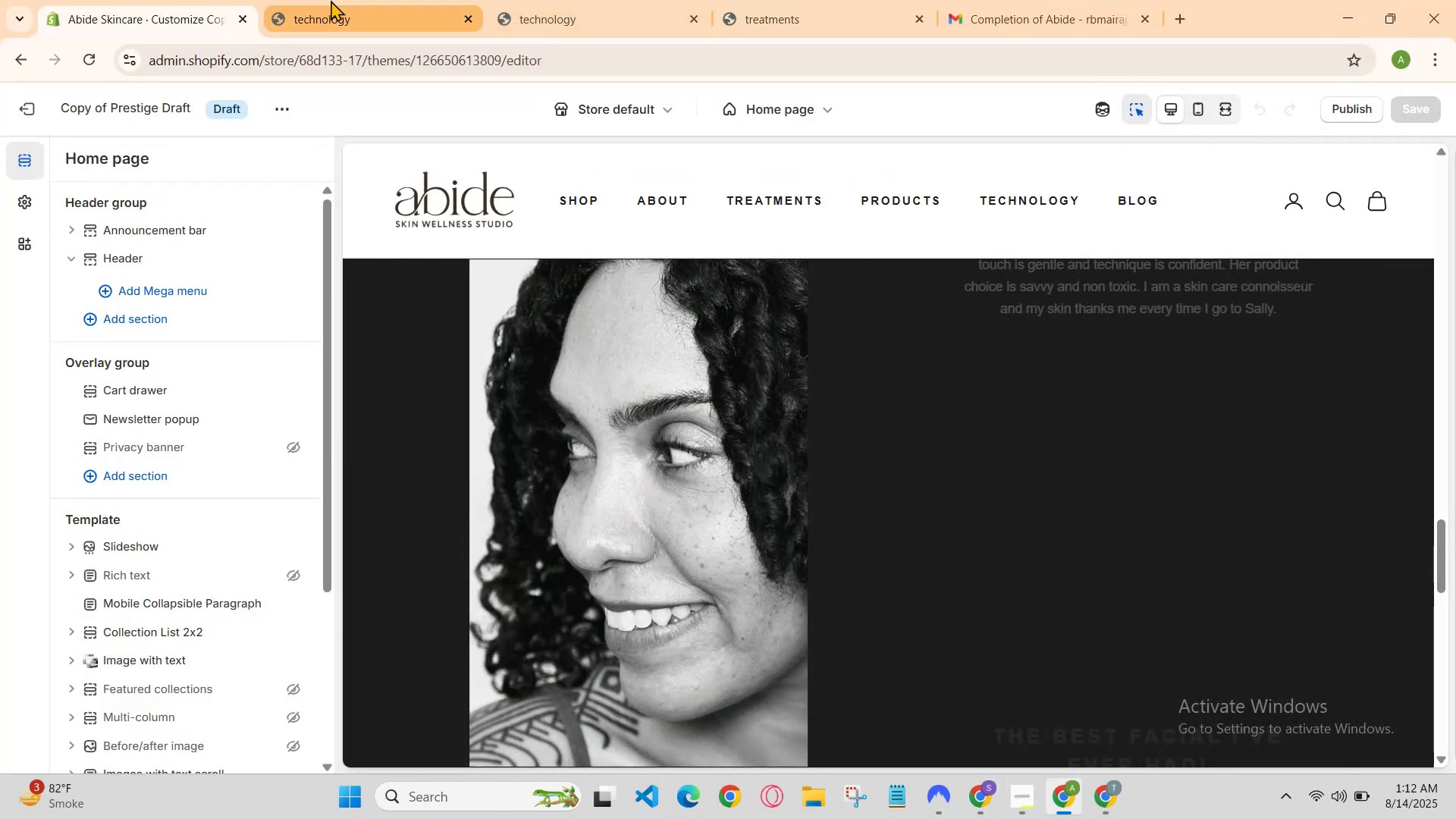 
left_click([351, 0])
 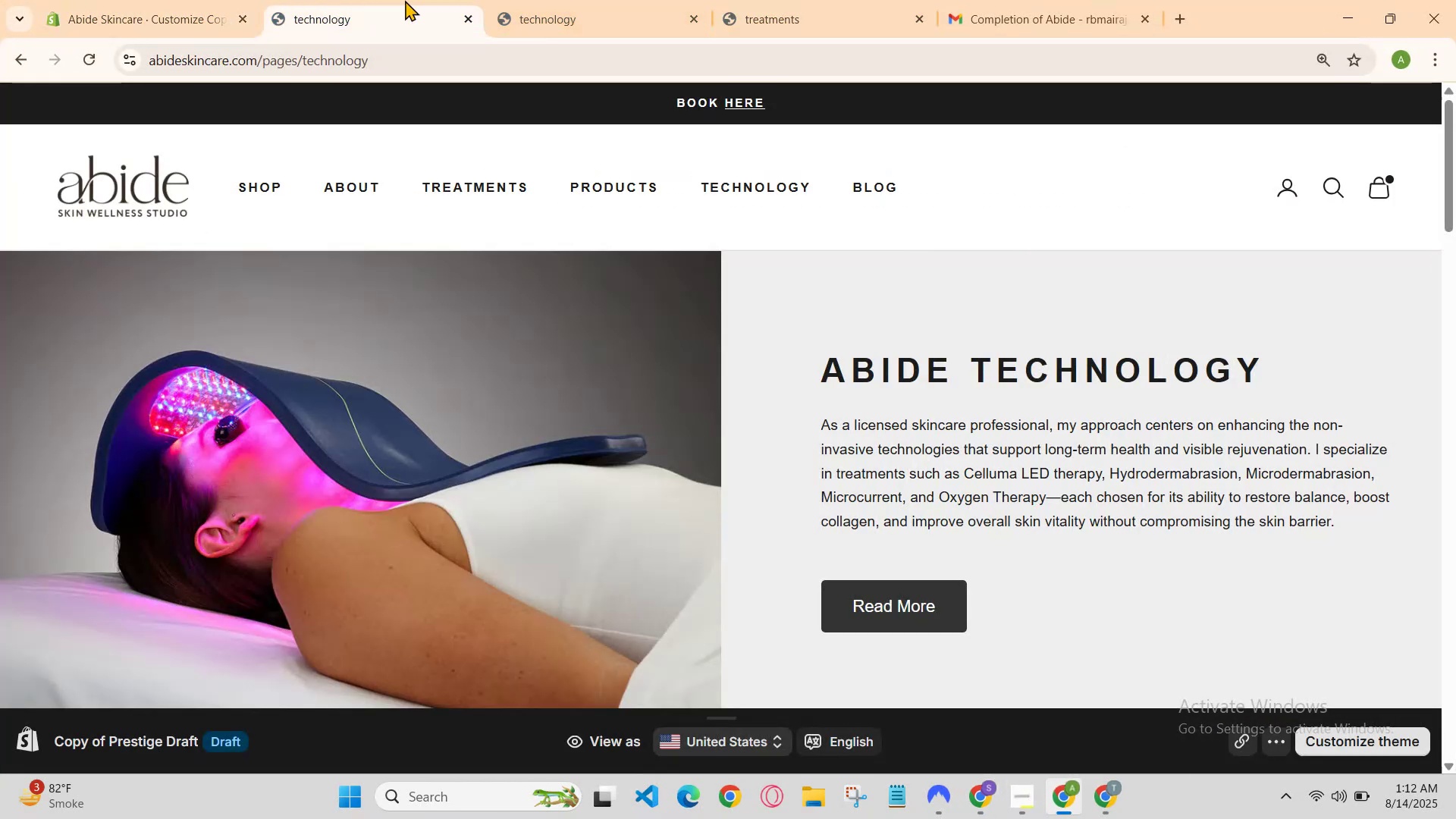 
left_click([470, 0])
 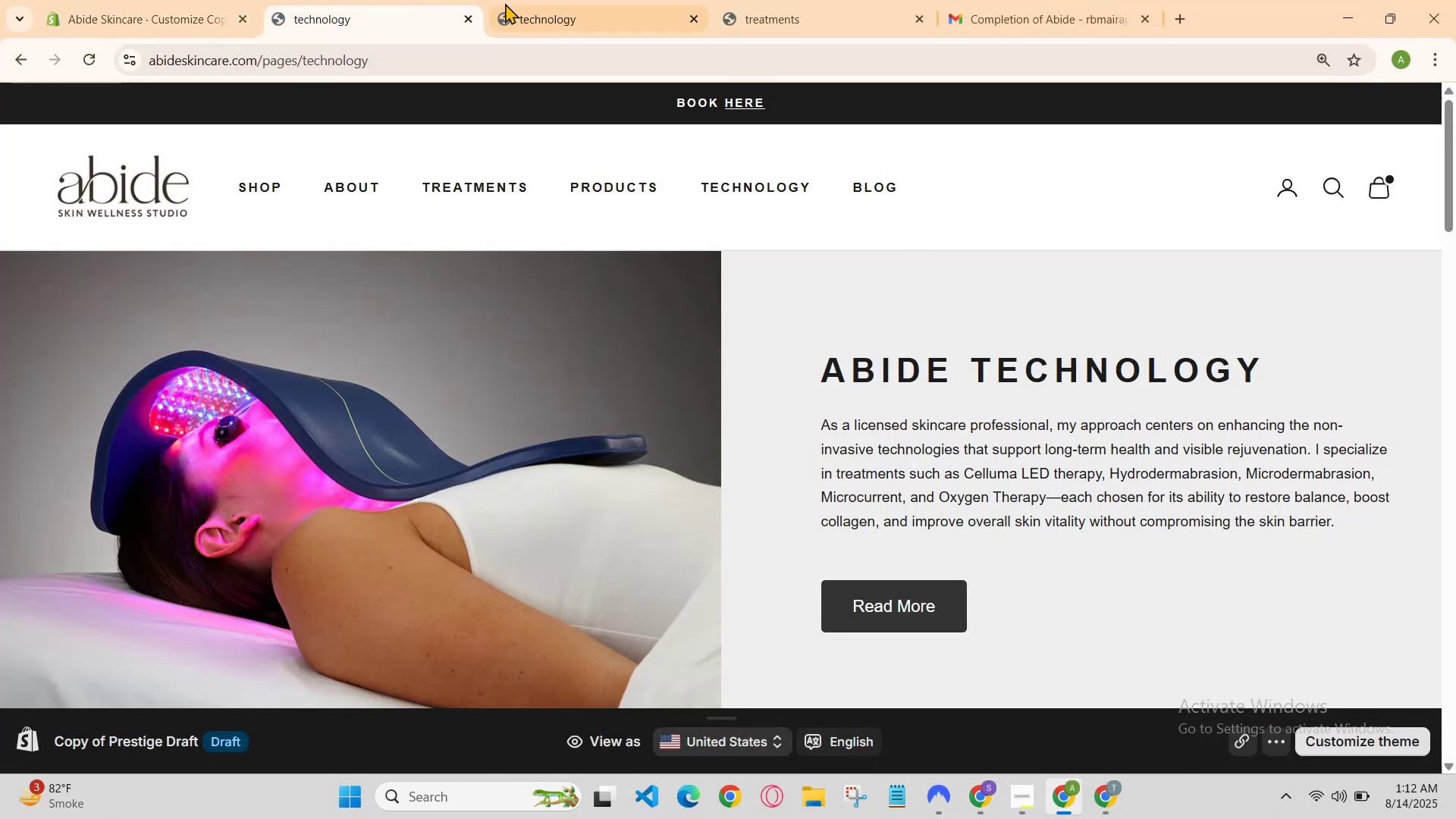 
left_click([509, 2])
 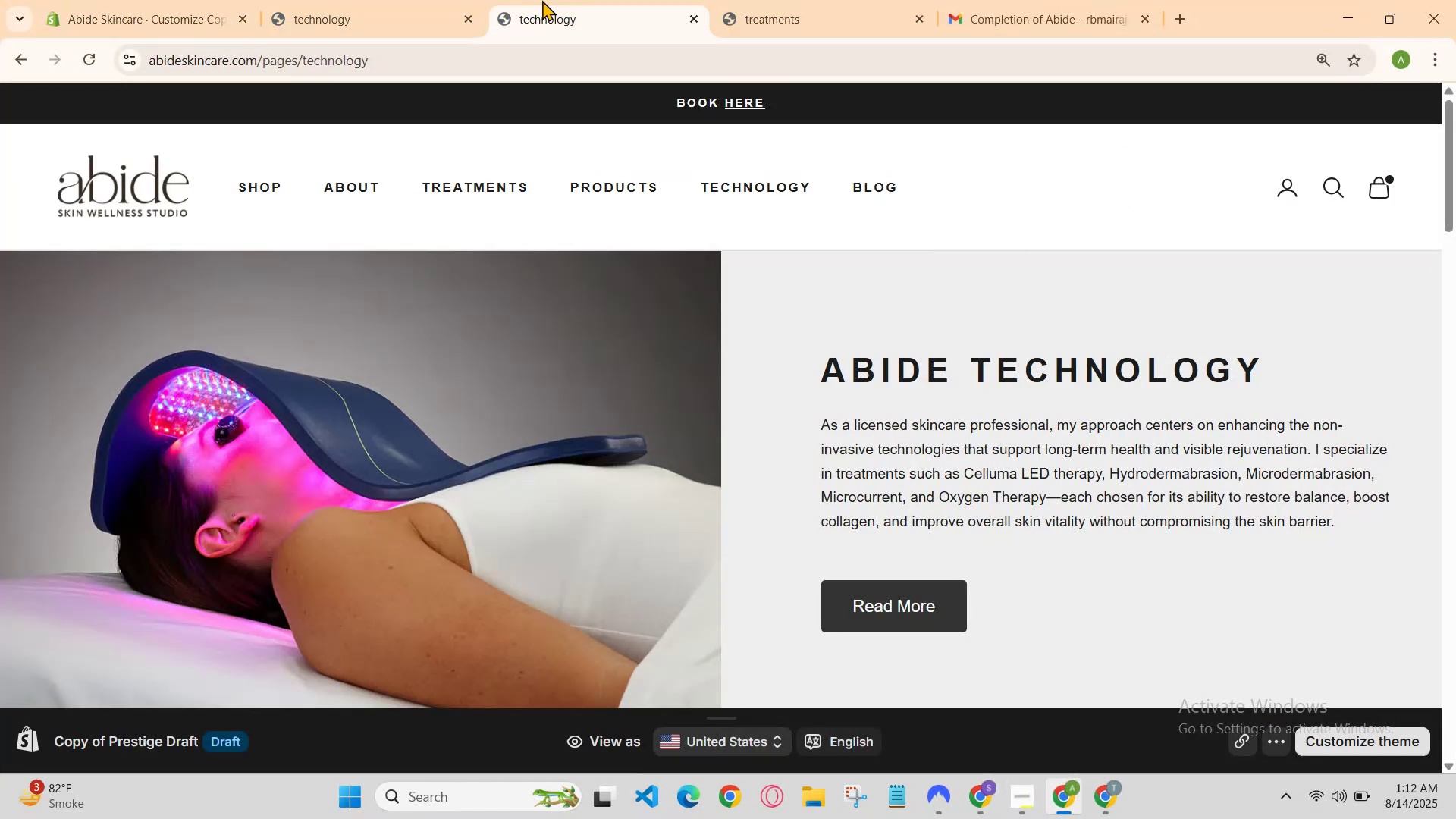 
left_click([544, 0])
 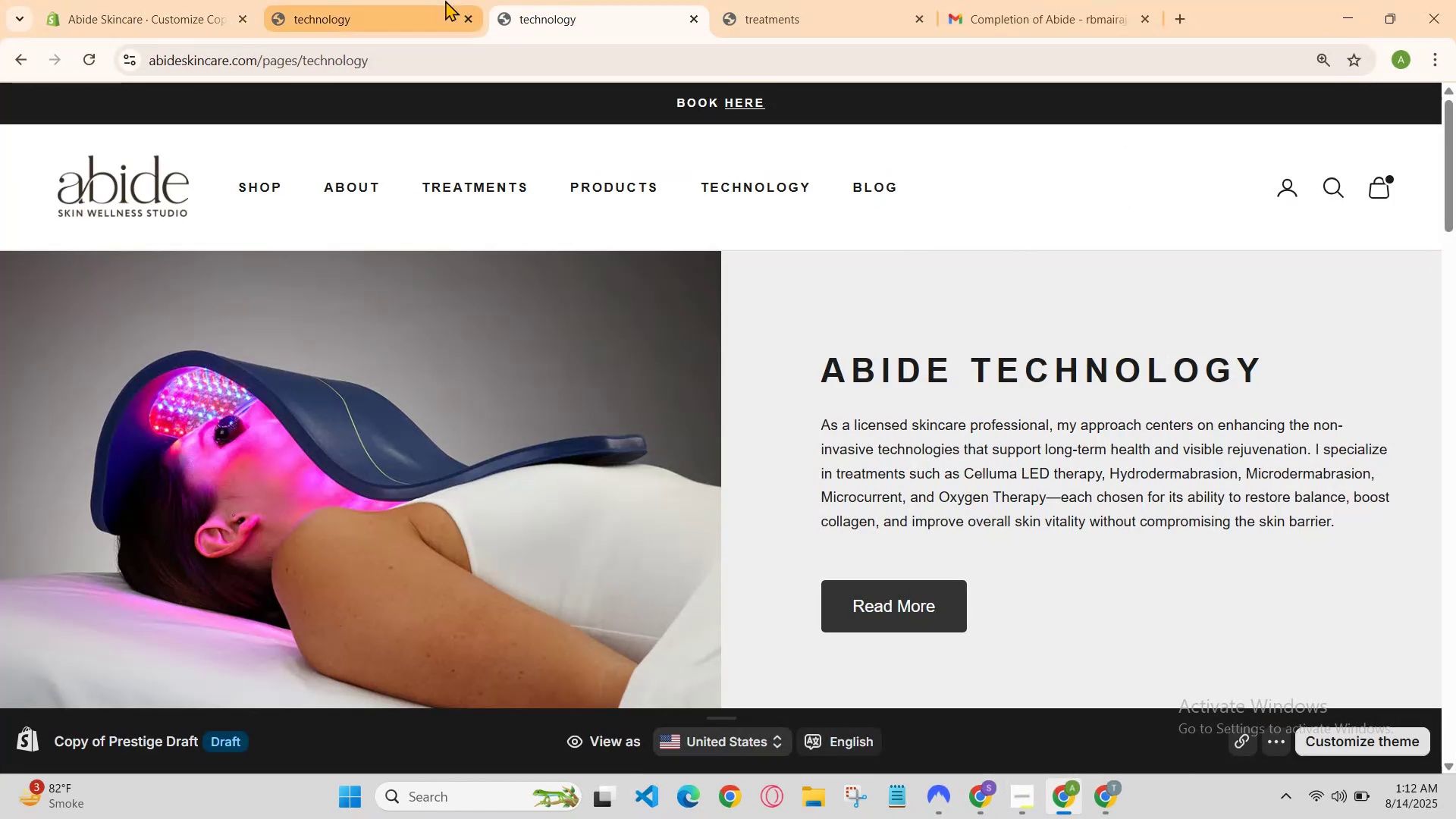 
left_click([433, 0])
 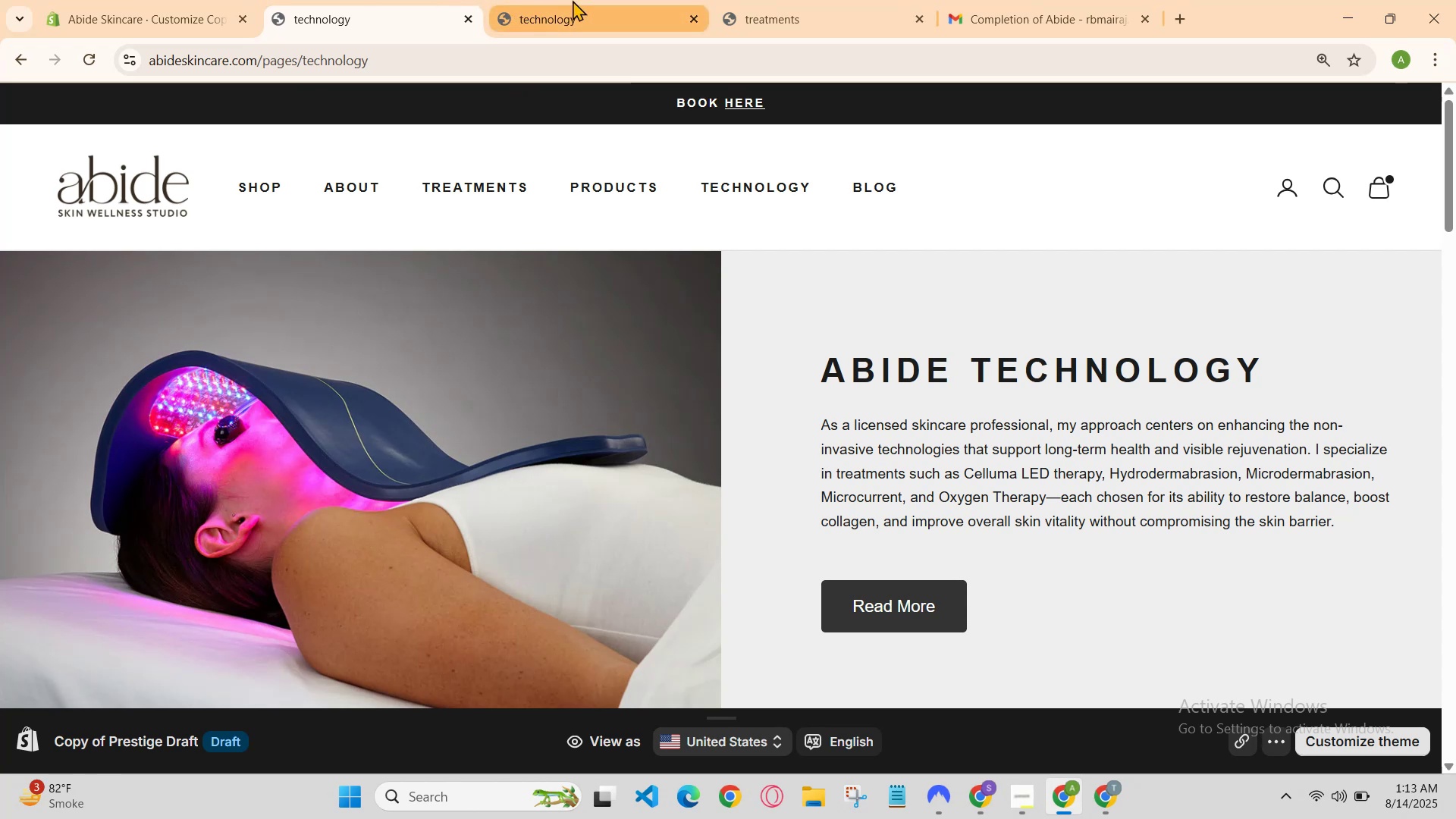 
double_click([639, 0])
 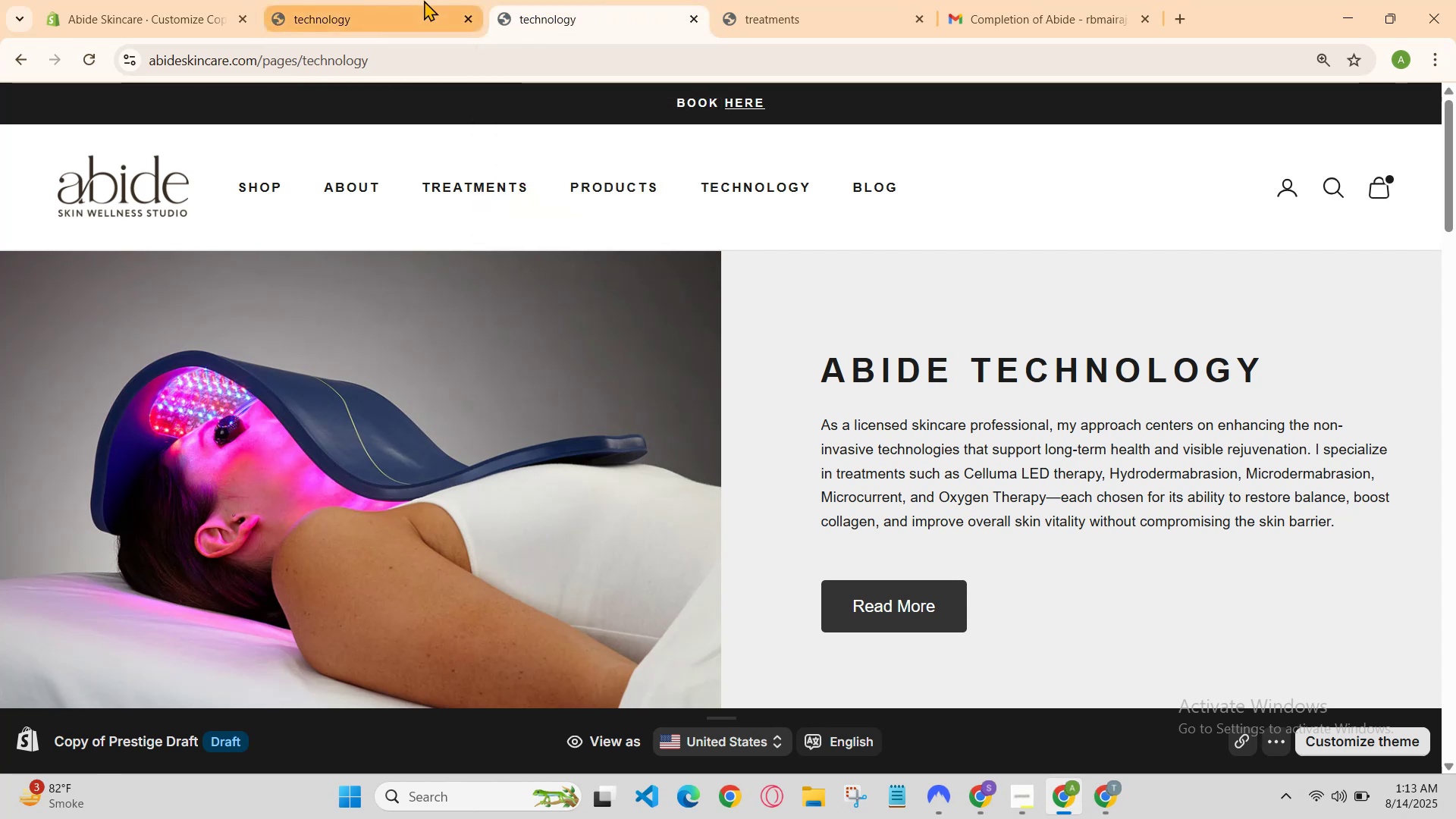 
double_click([423, 0])
 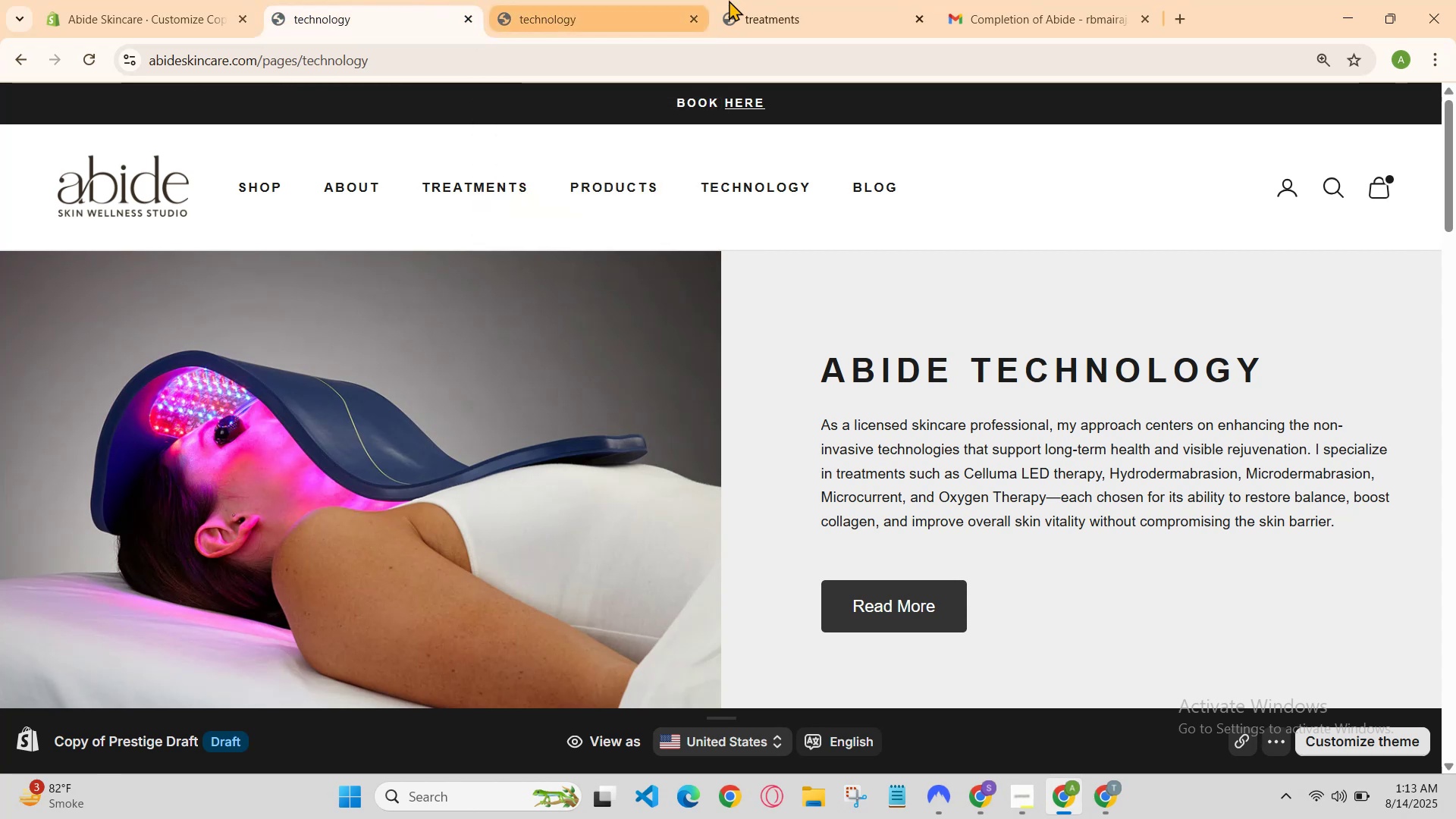 
left_click([735, 0])
 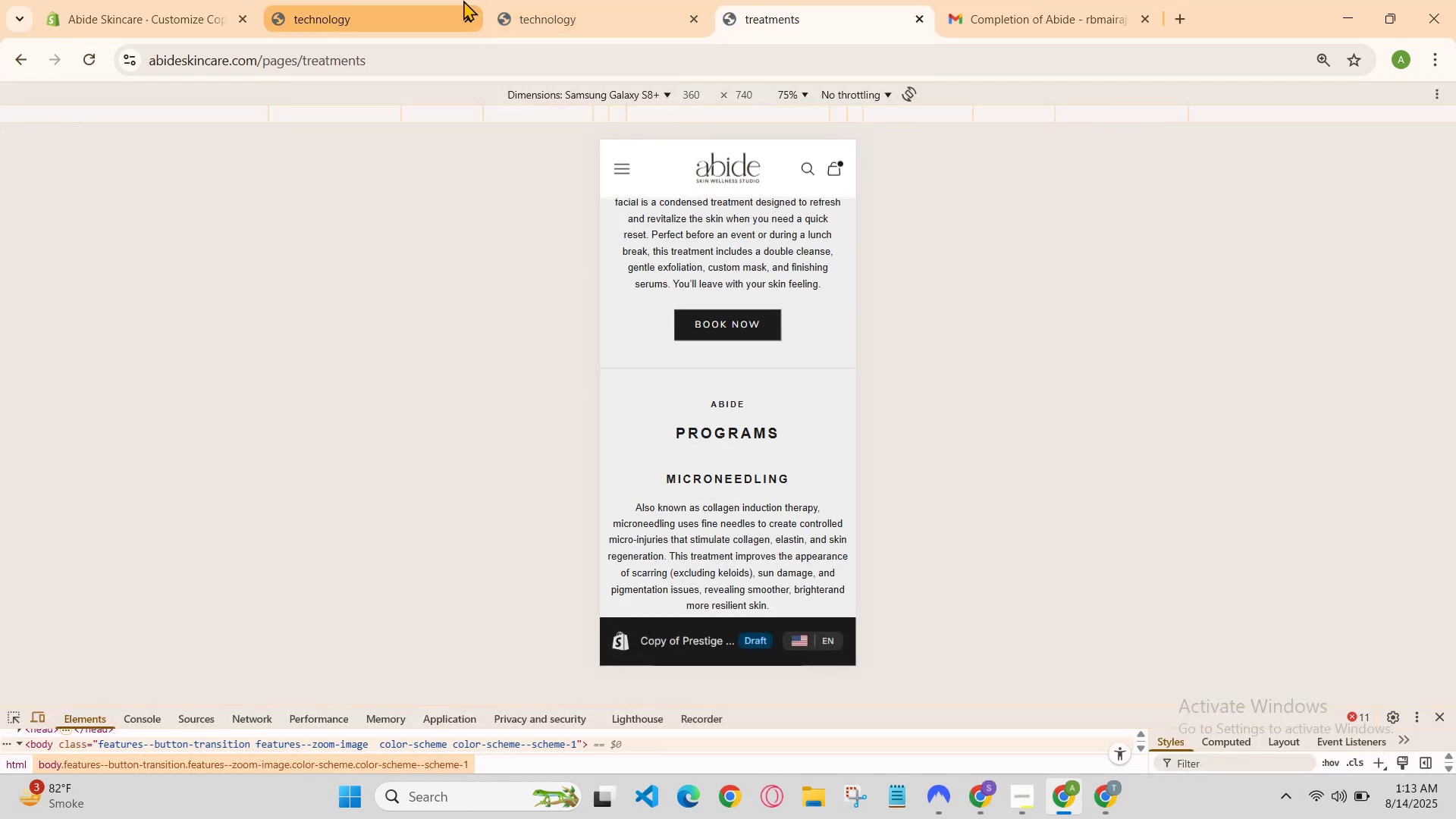 
left_click([476, 0])
 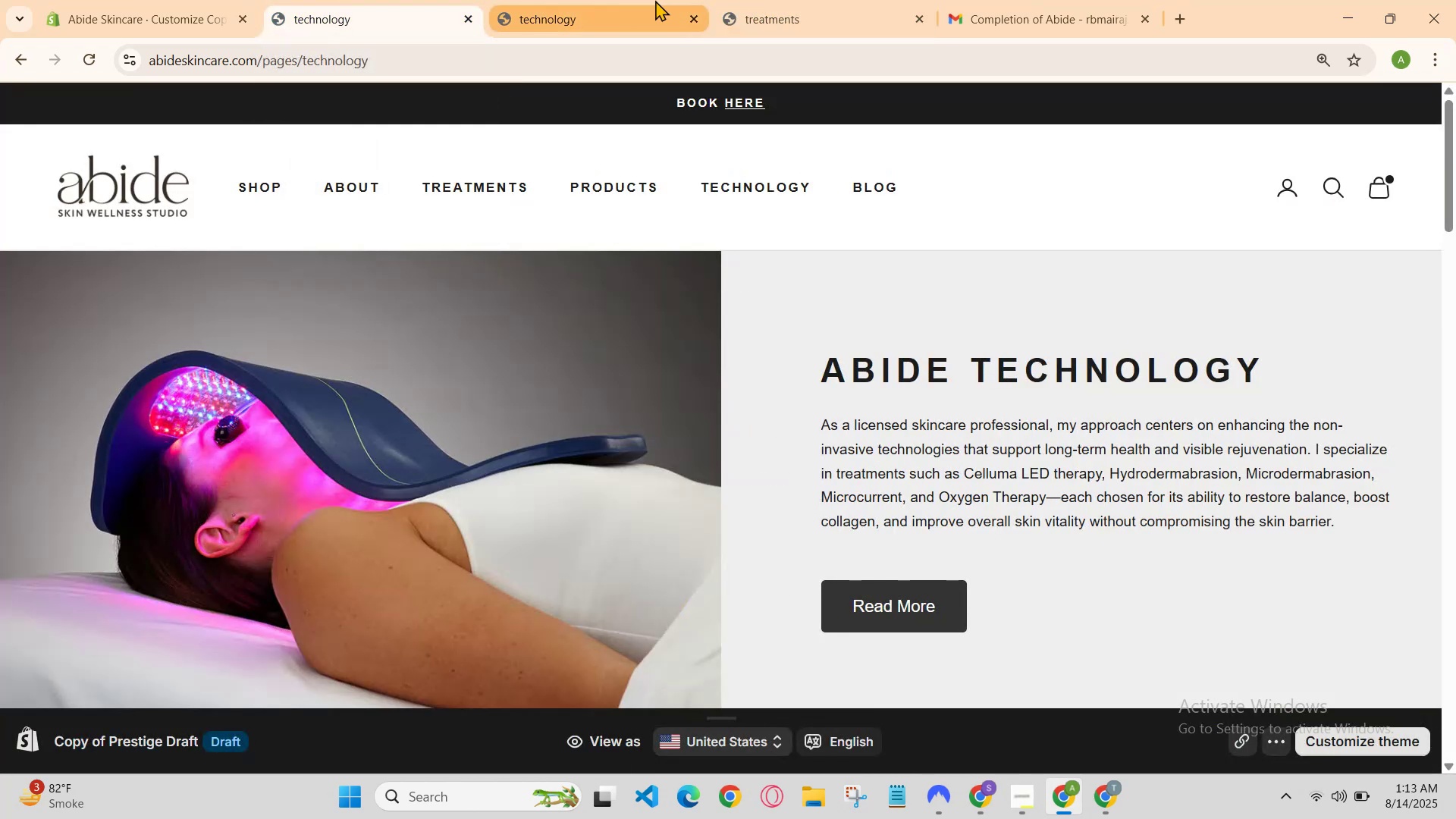 
mouse_move([642, -1])
 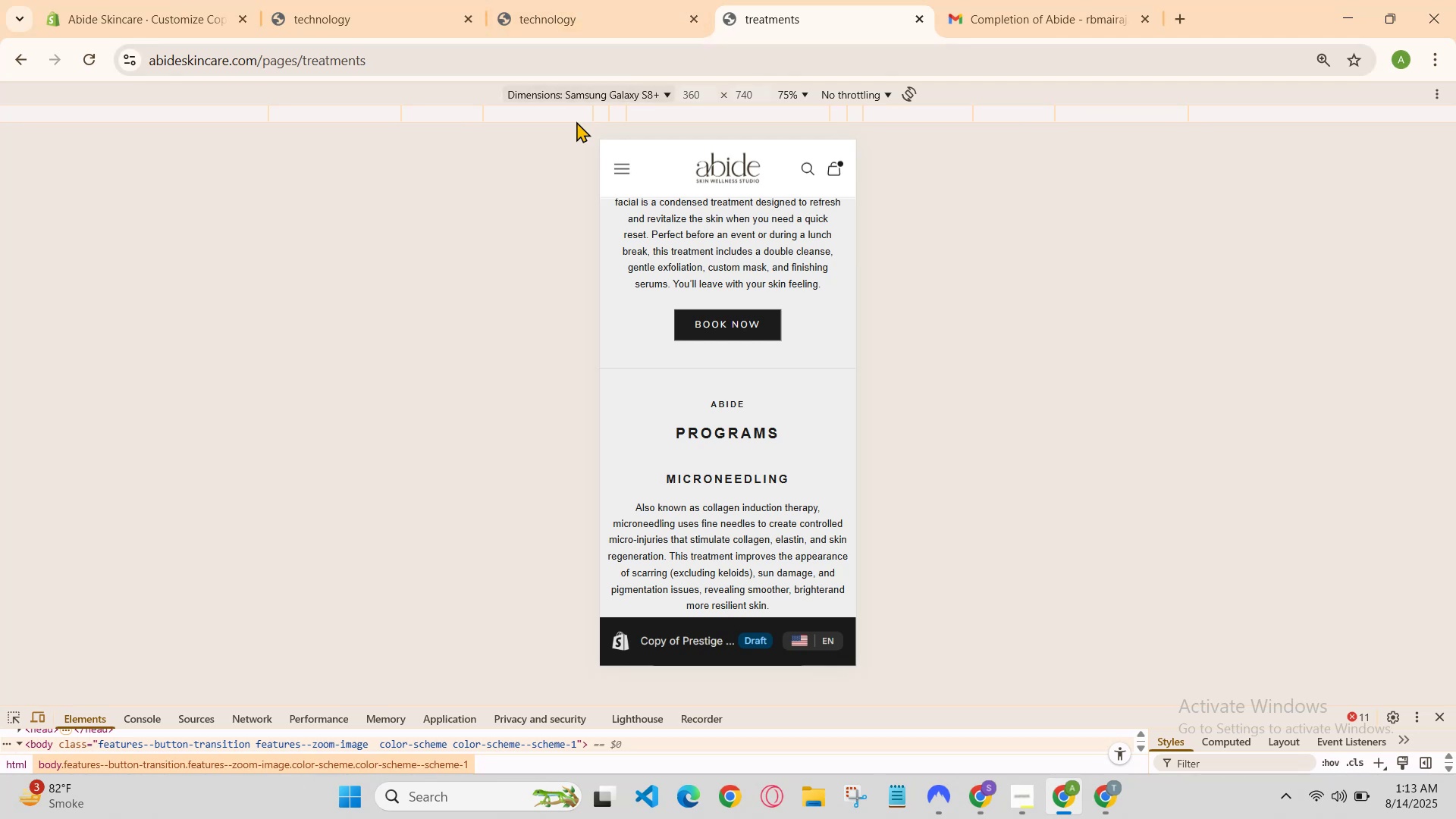 
scroll: coordinate [805, 654], scroll_direction: down, amount: 5.0
 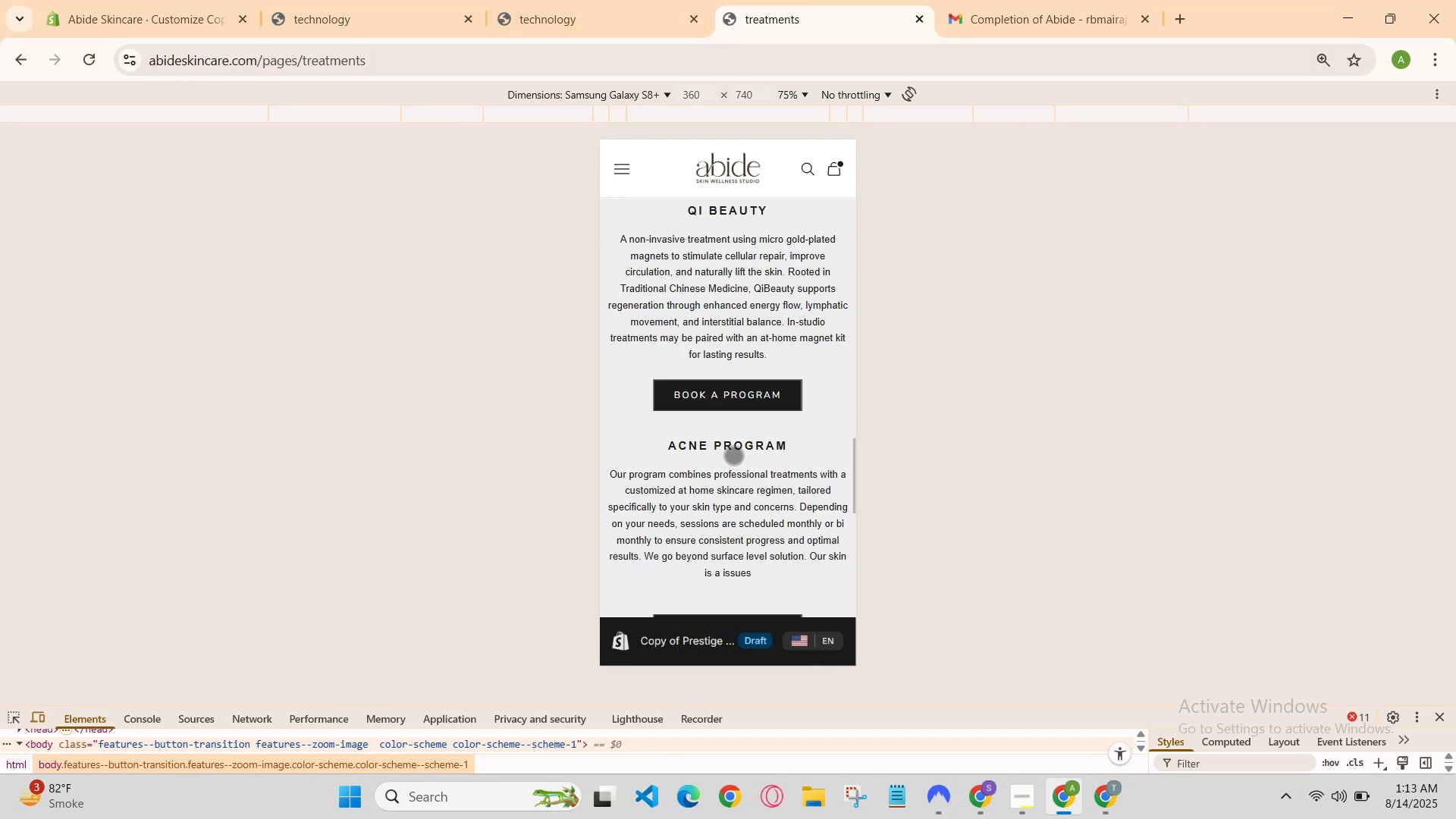 
scroll: coordinate [767, 502], scroll_direction: up, amount: 5.0
 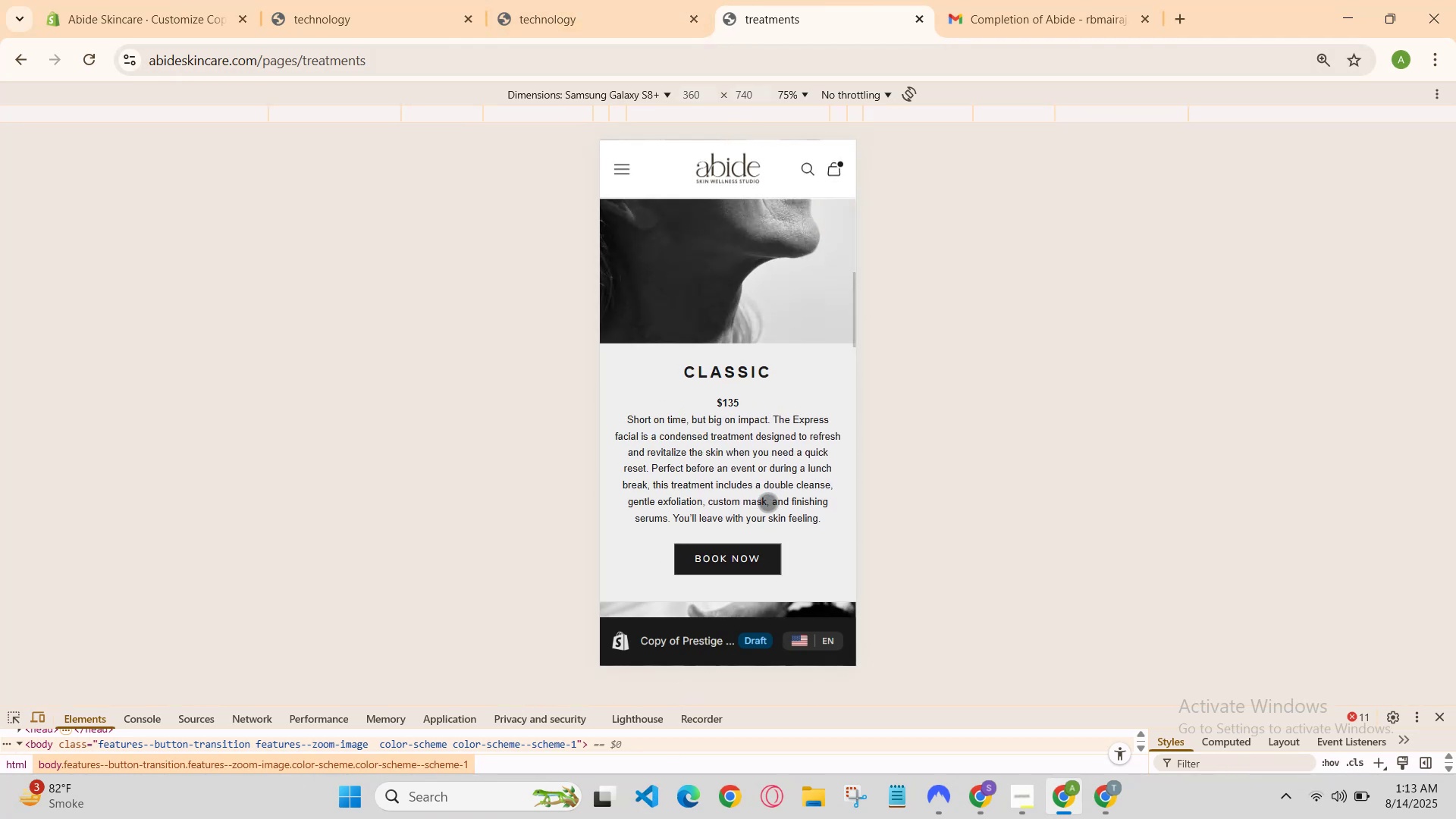 
scroll: coordinate [765, 424], scroll_direction: down, amount: 6.0
 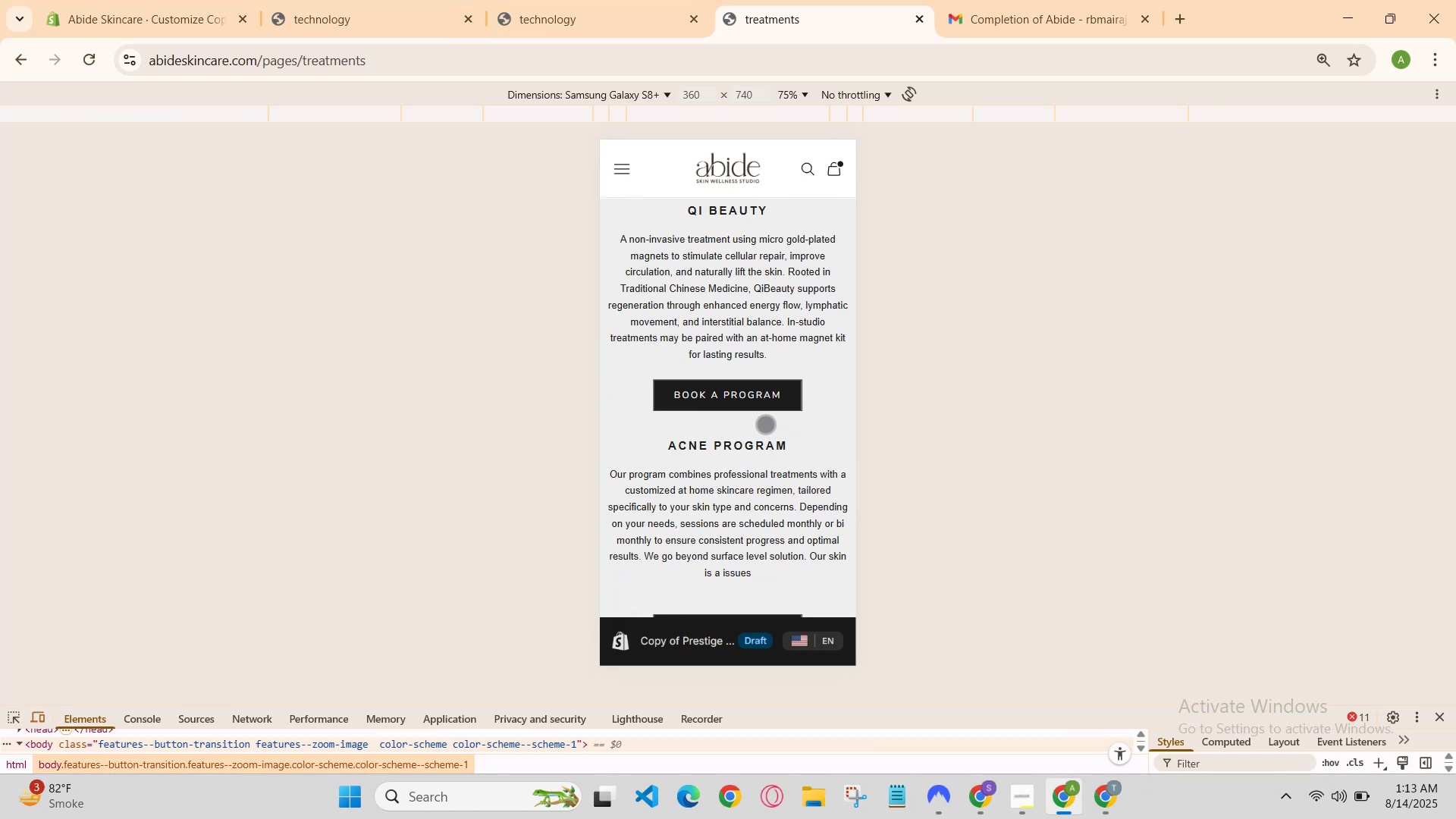 
scroll: coordinate [765, 424], scroll_direction: down, amount: 1.0
 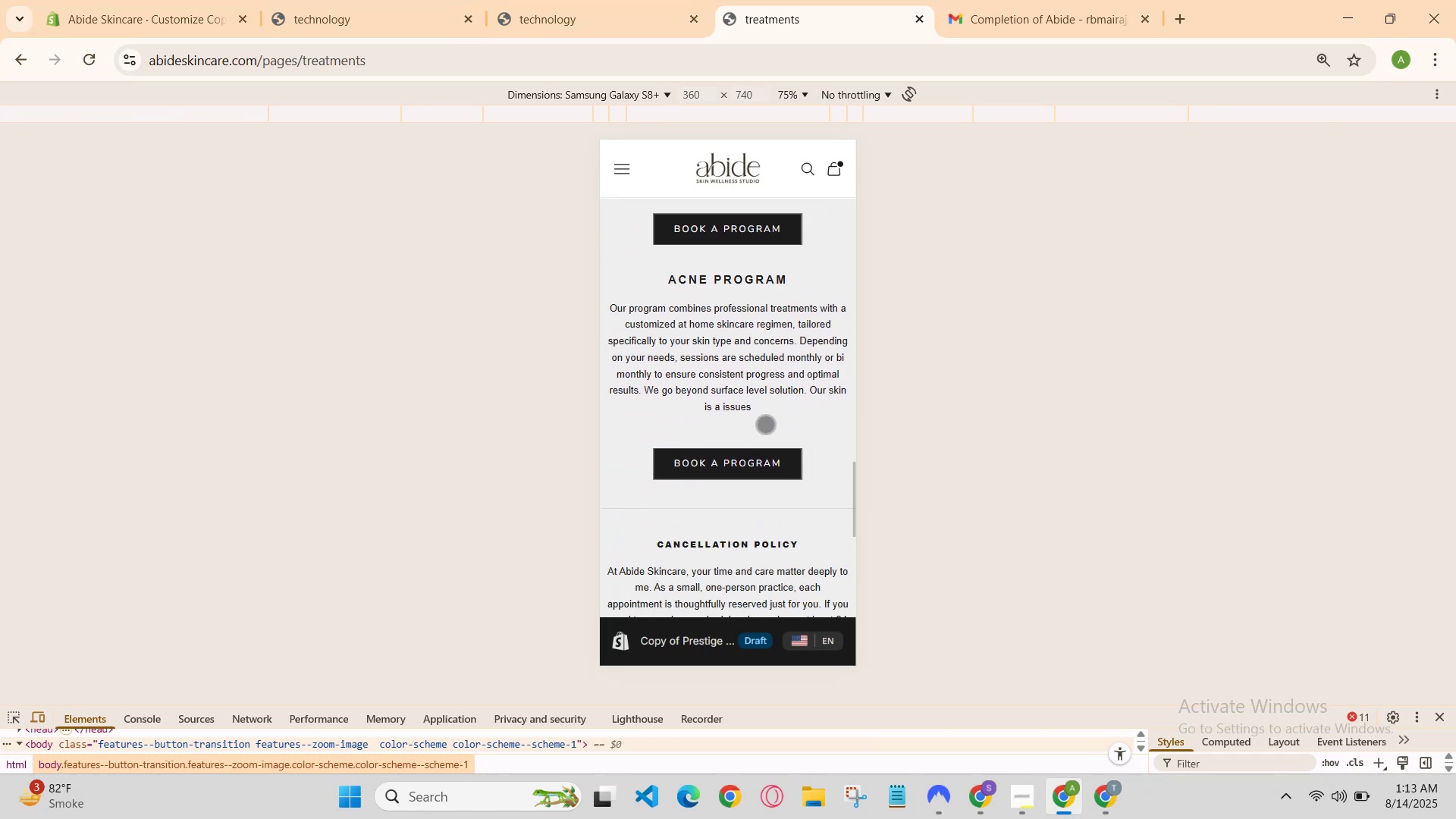 
scroll: coordinate [765, 423], scroll_direction: up, amount: 6.0
 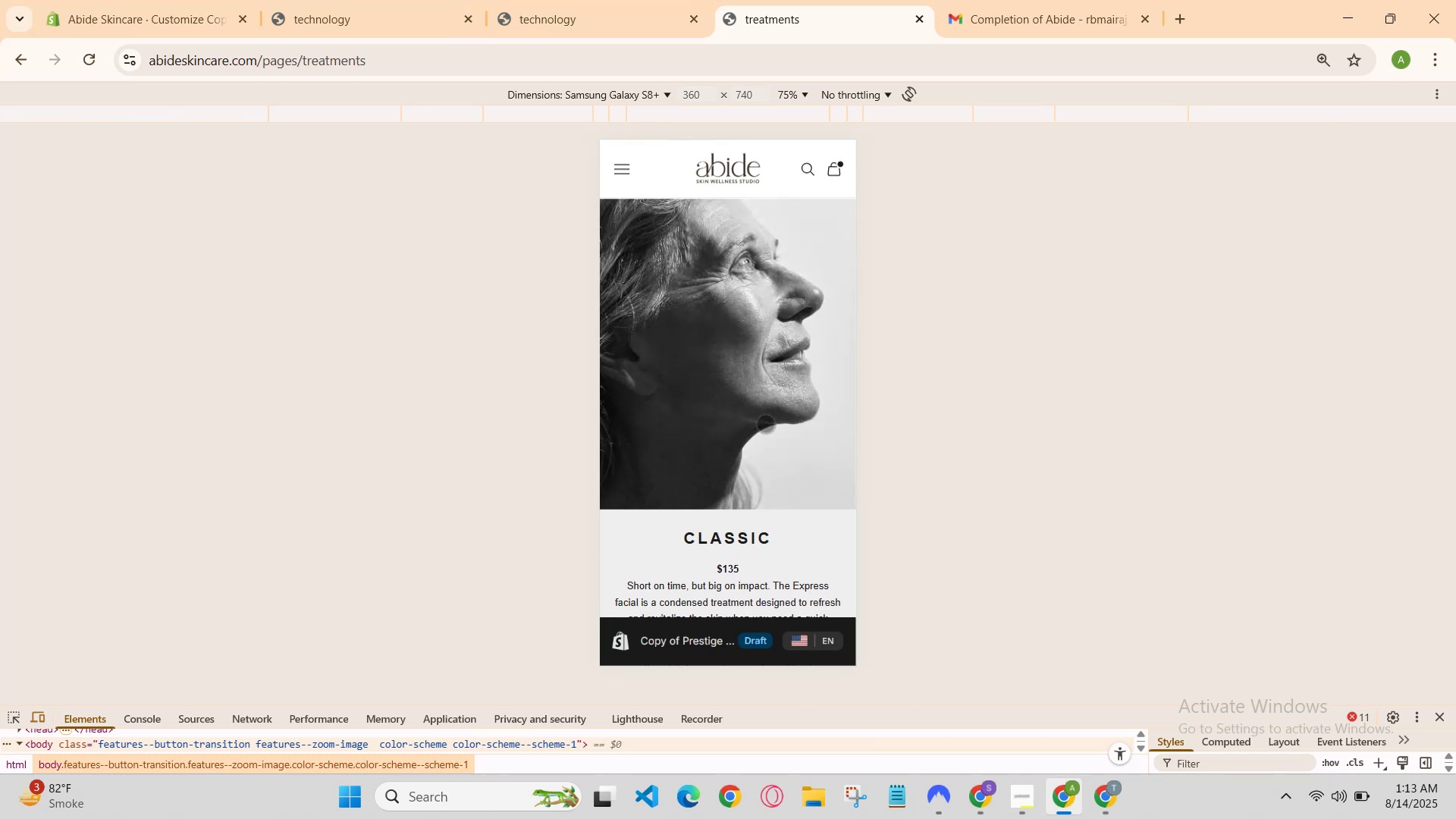 
scroll: coordinate [765, 423], scroll_direction: down, amount: 4.0
 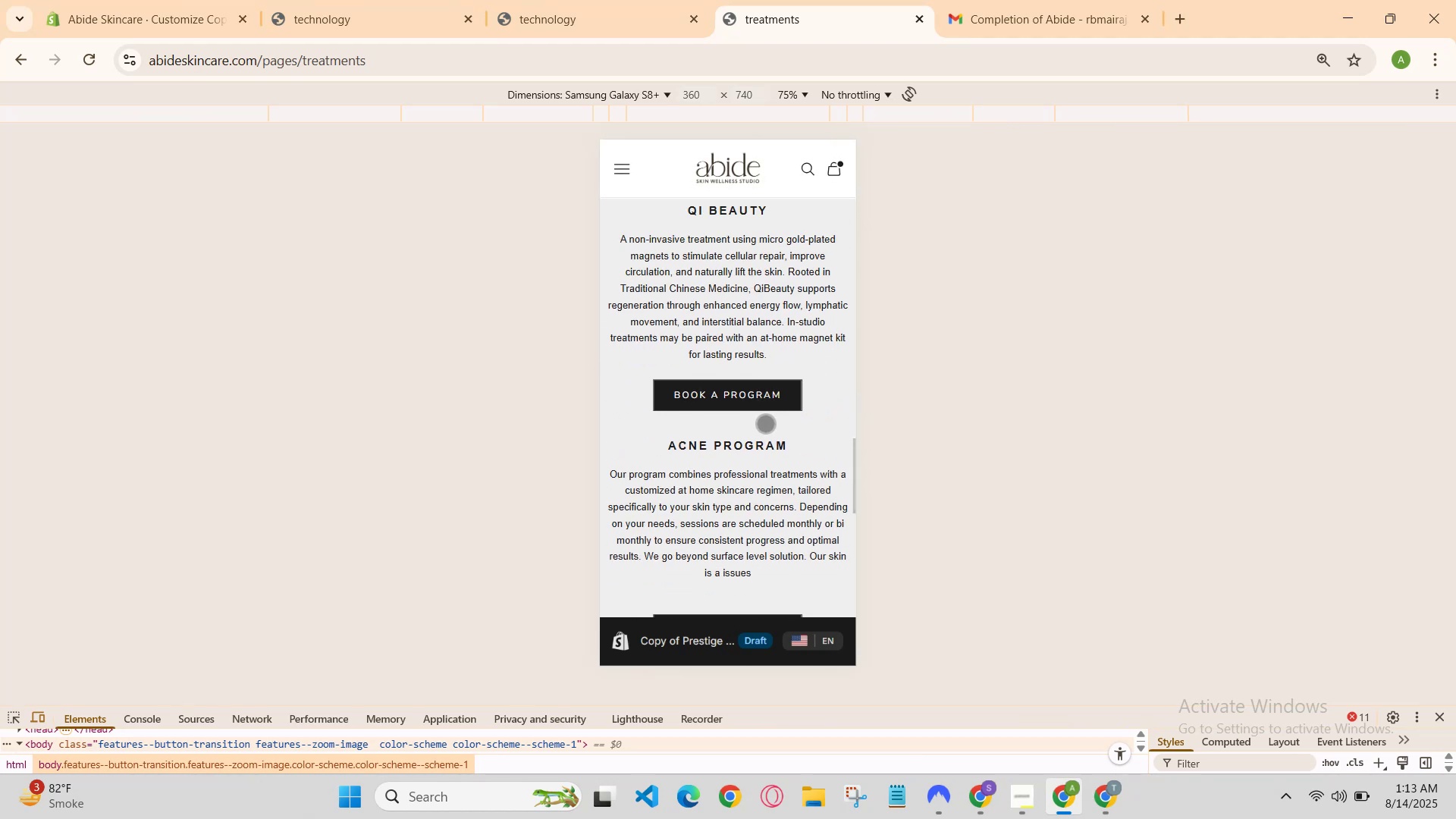 
scroll: coordinate [765, 423], scroll_direction: up, amount: 6.0
 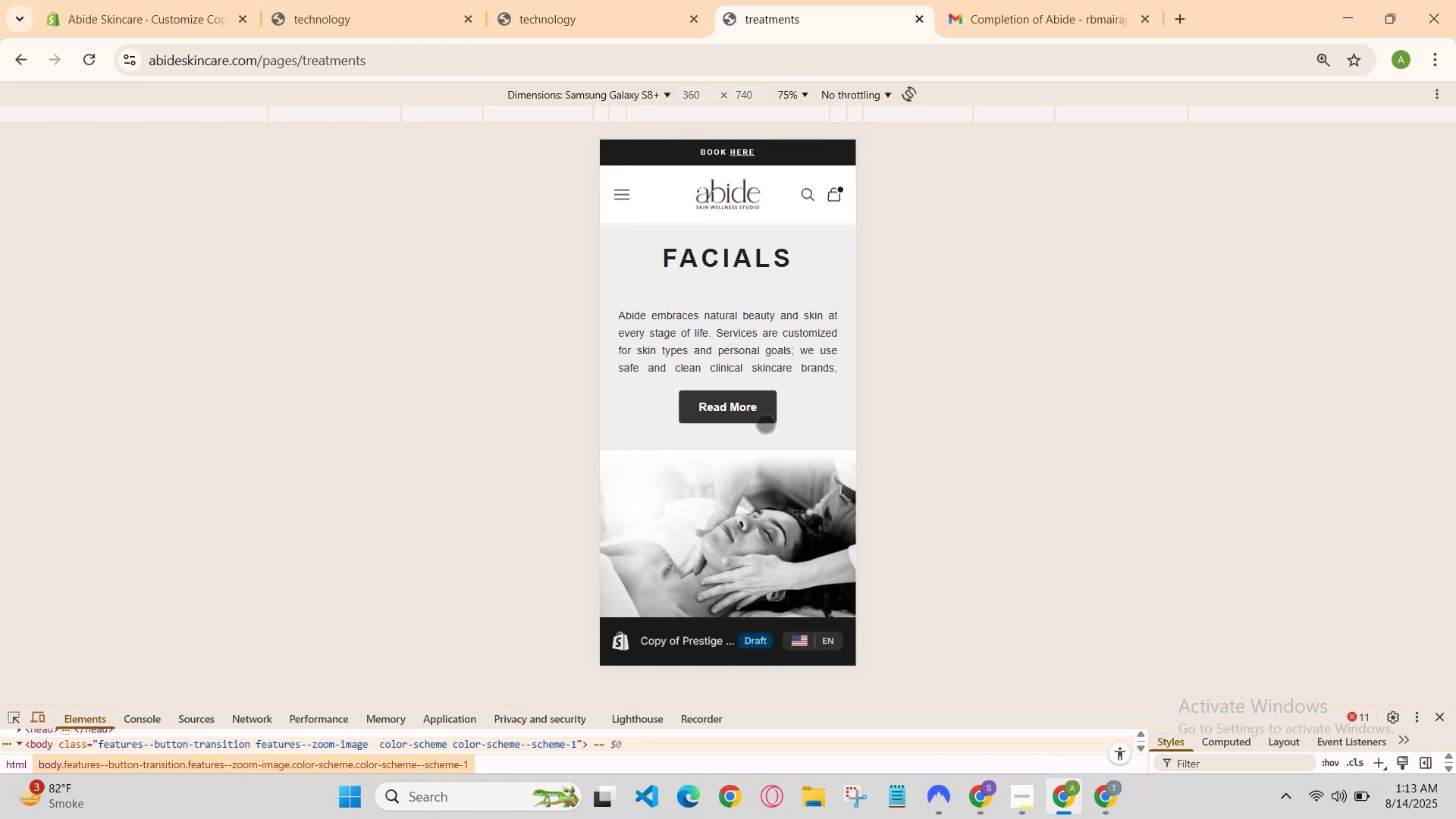 
scroll: coordinate [765, 423], scroll_direction: none, amount: 0.0
 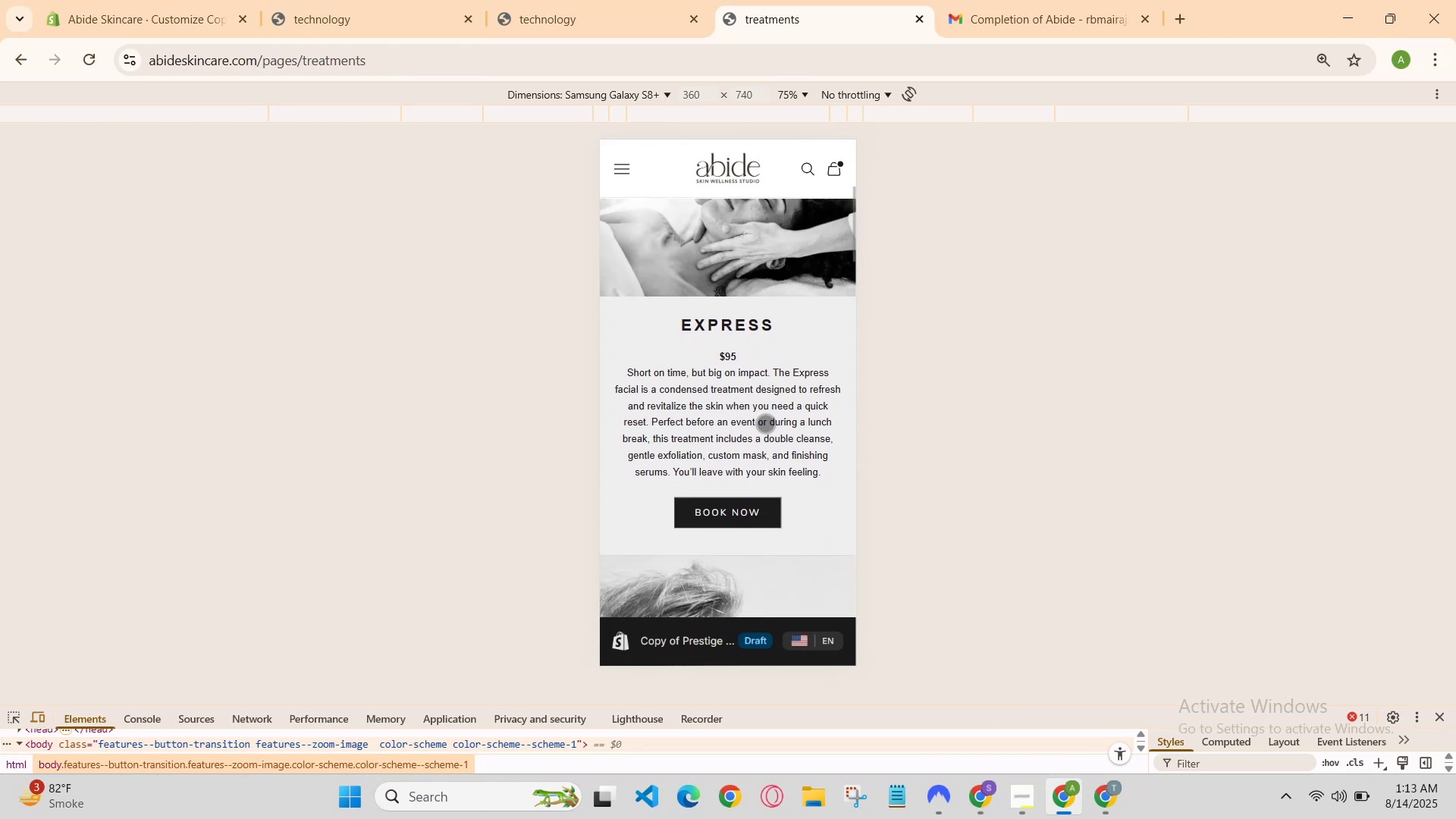 
scroll: coordinate [765, 423], scroll_direction: down, amount: 4.0
 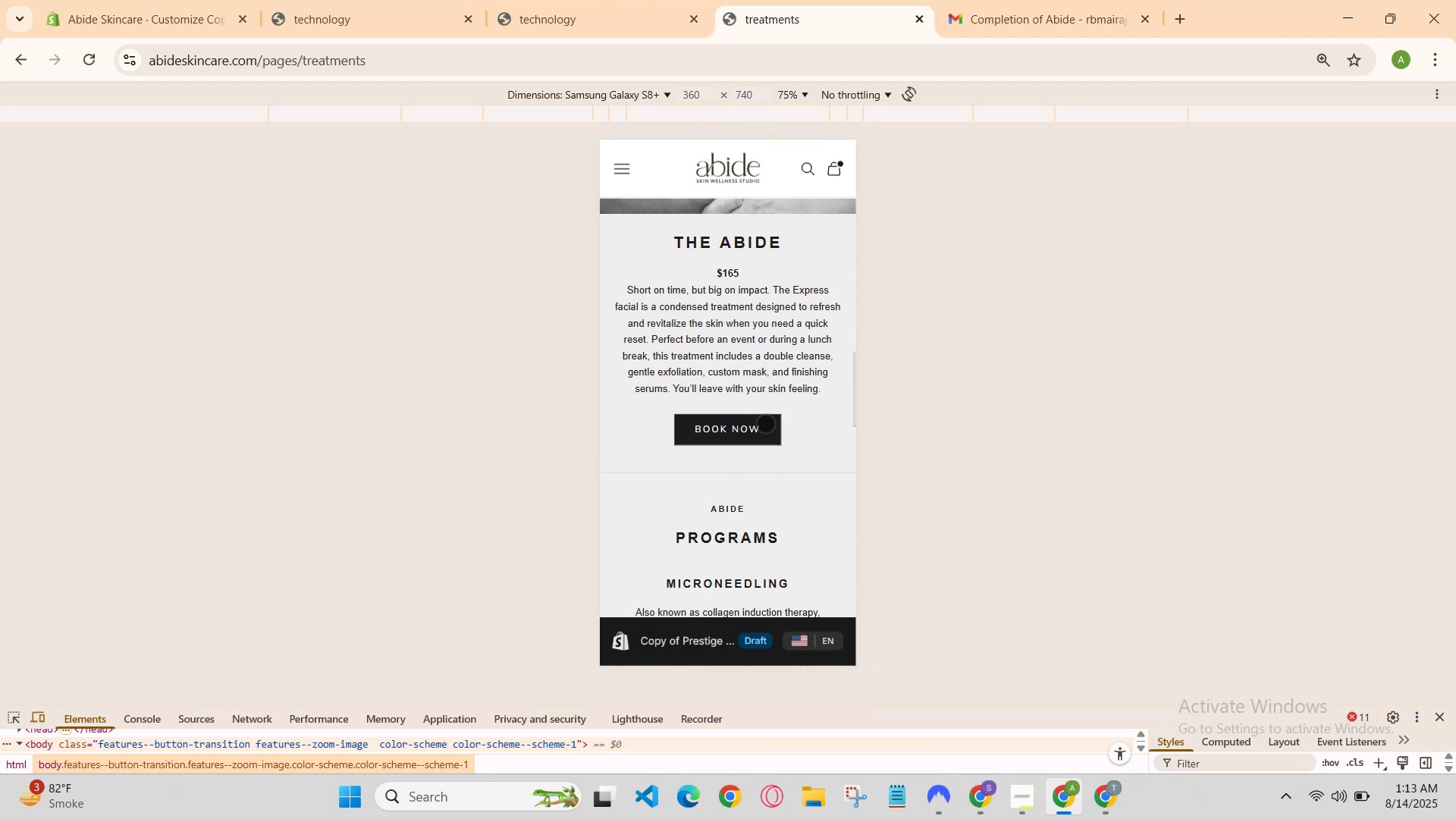 
scroll: coordinate [765, 423], scroll_direction: none, amount: 0.0
 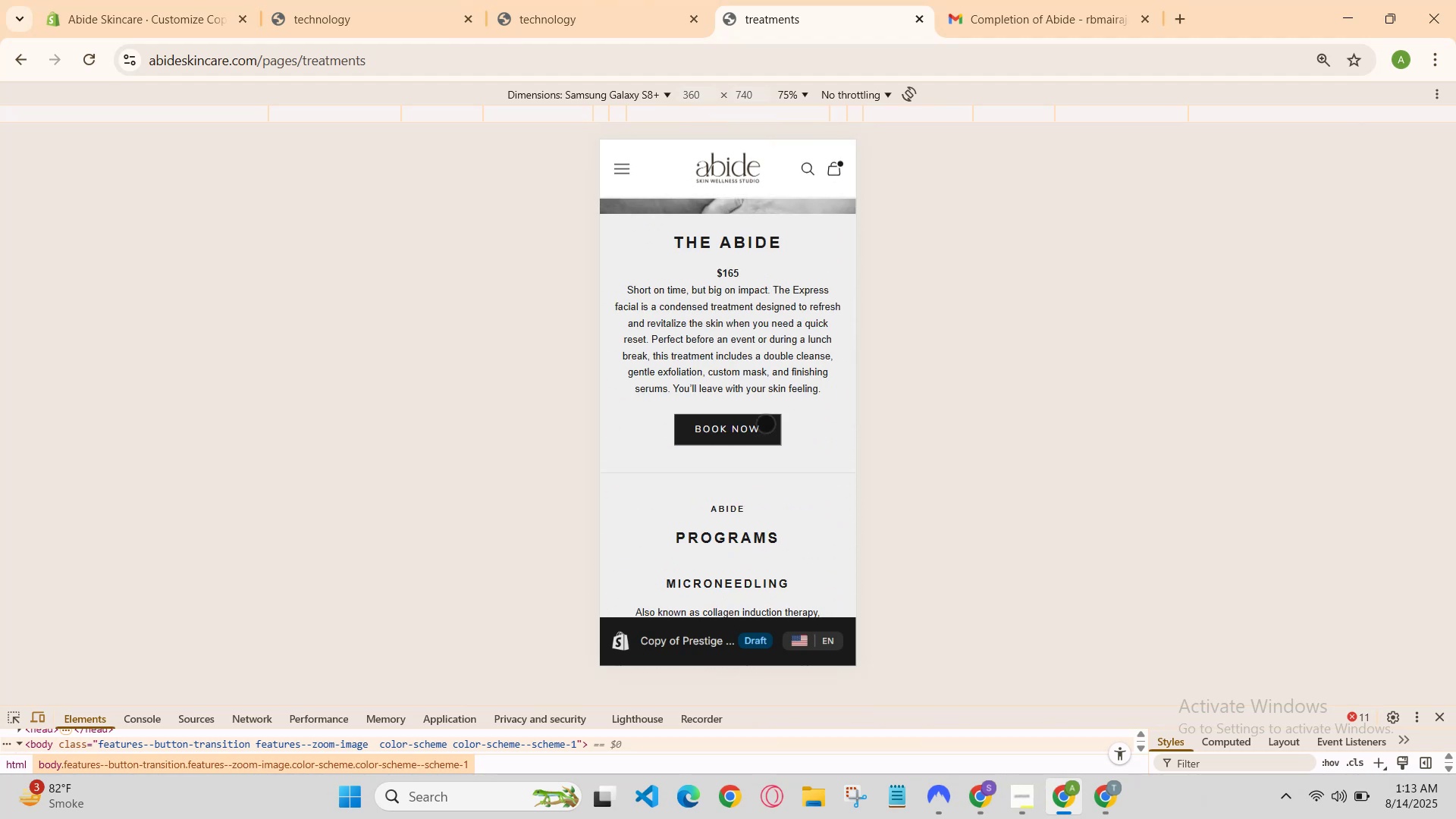 
scroll: coordinate [765, 423], scroll_direction: up, amount: 6.0
 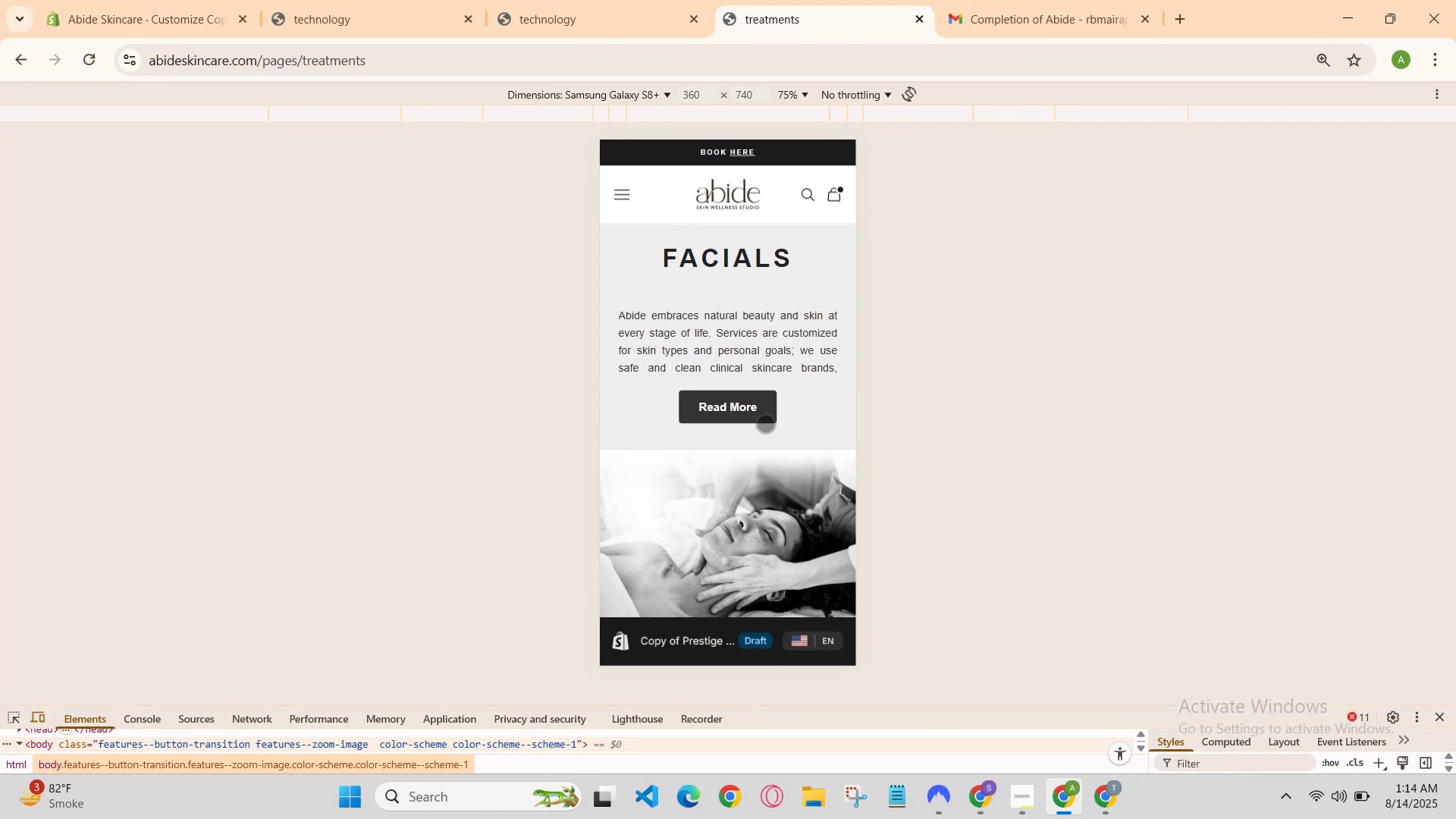 
scroll: coordinate [765, 423], scroll_direction: none, amount: 0.0
 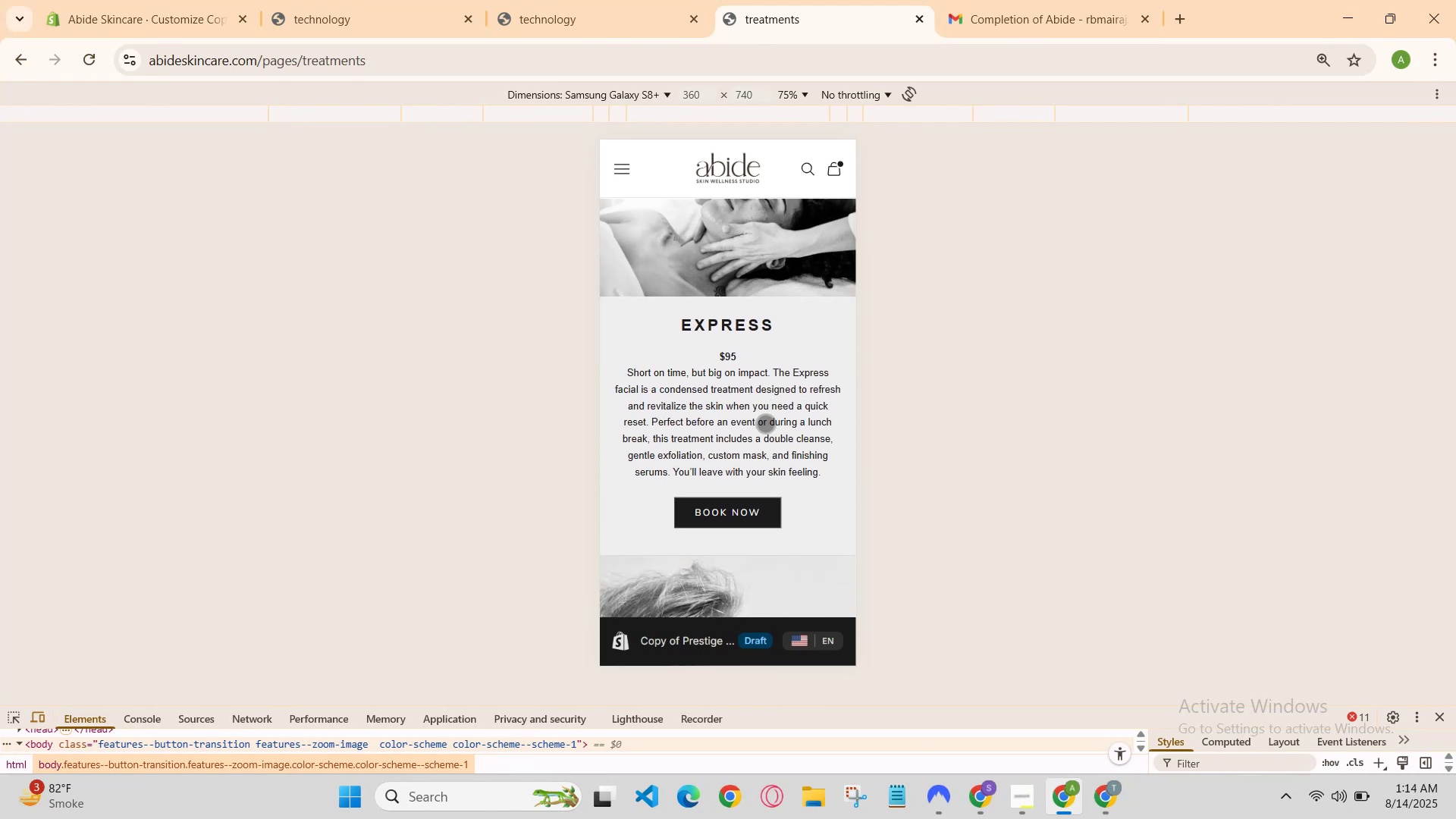 
scroll: coordinate [765, 423], scroll_direction: down, amount: 2.0
 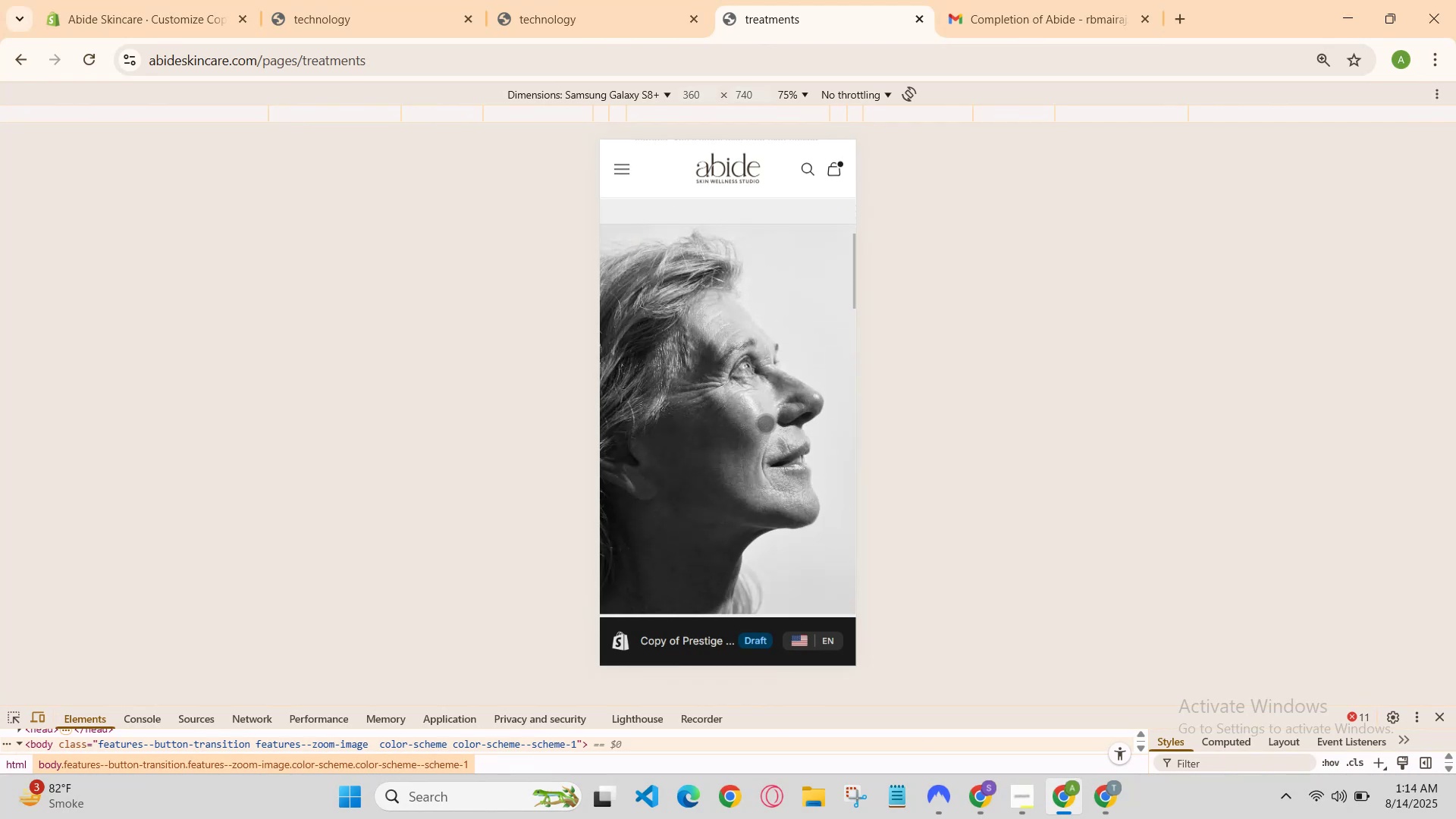 
scroll: coordinate [765, 423], scroll_direction: none, amount: 0.0
 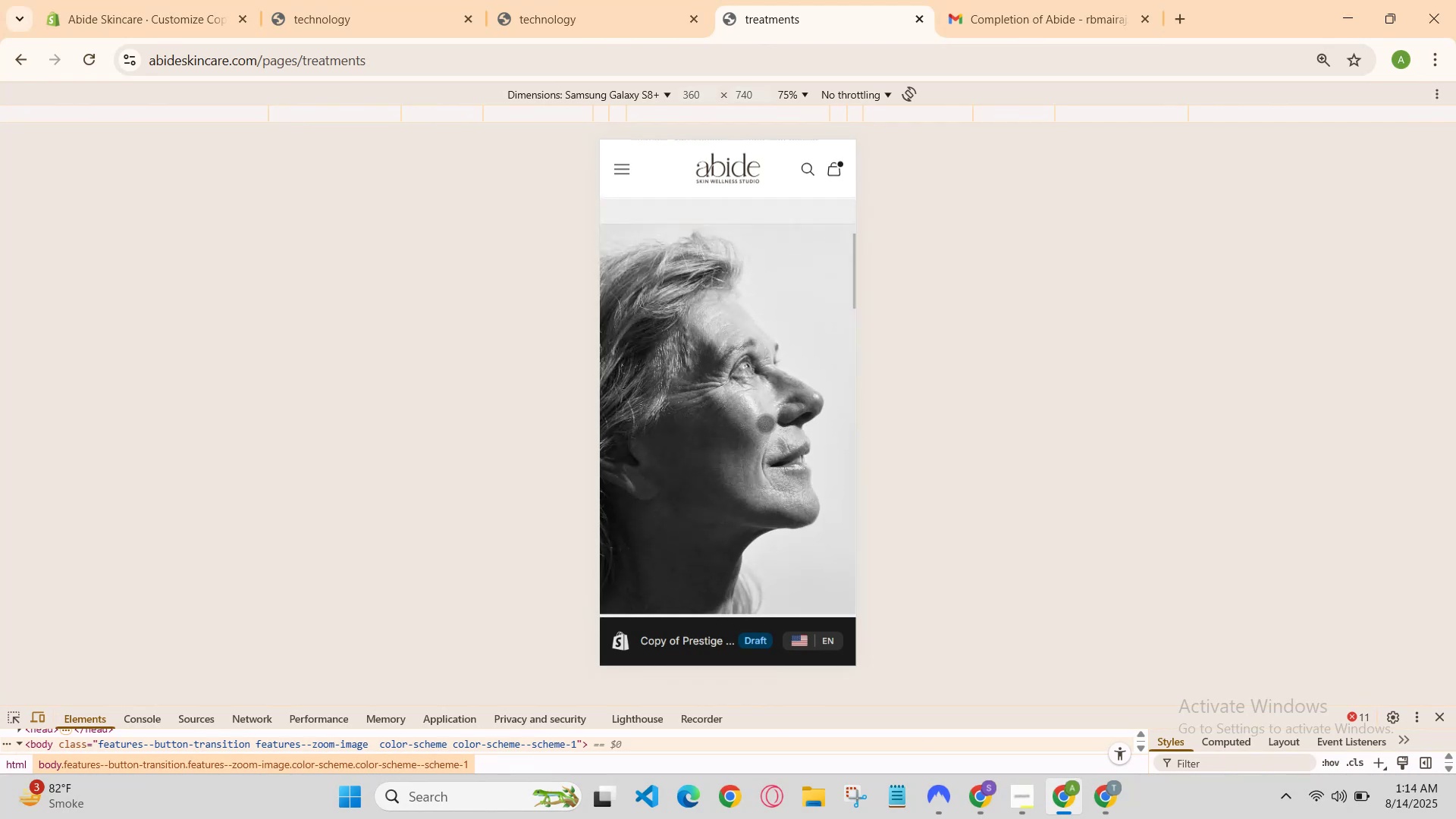 
scroll: coordinate [765, 423], scroll_direction: up, amount: 1.0
 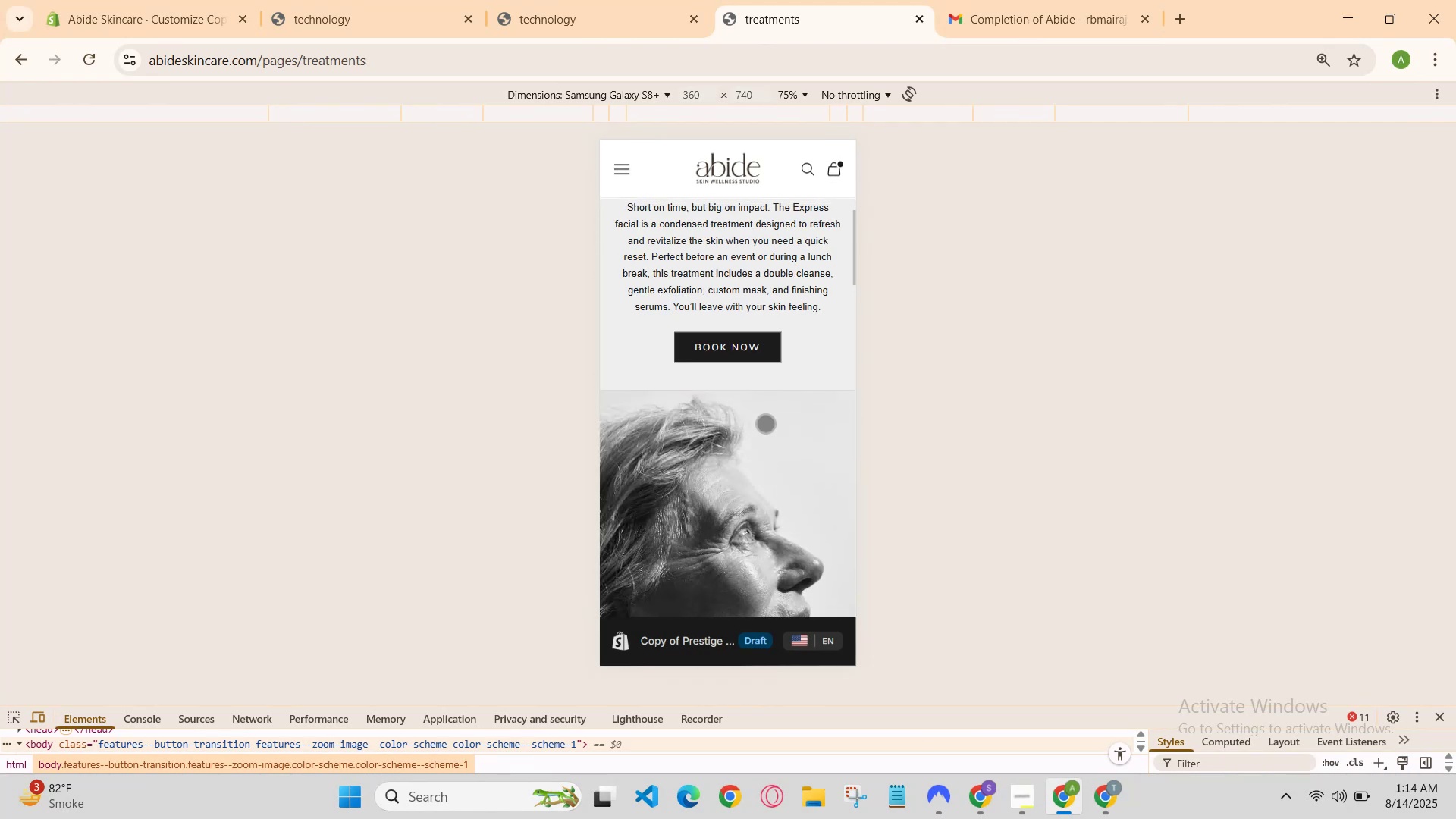 
scroll: coordinate [765, 423], scroll_direction: down, amount: 5.0
 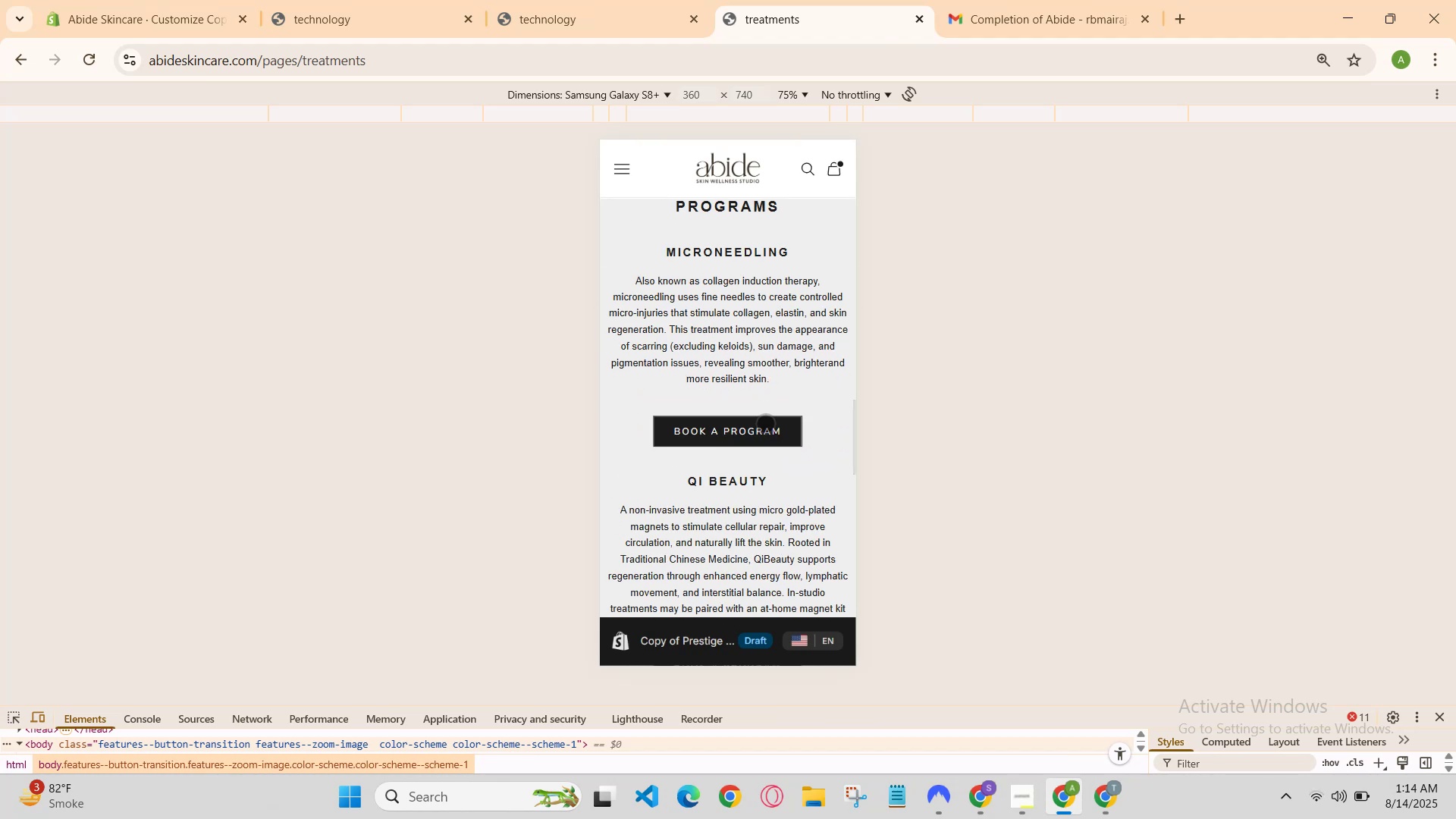 
scroll: coordinate [765, 423], scroll_direction: up, amount: 3.0
 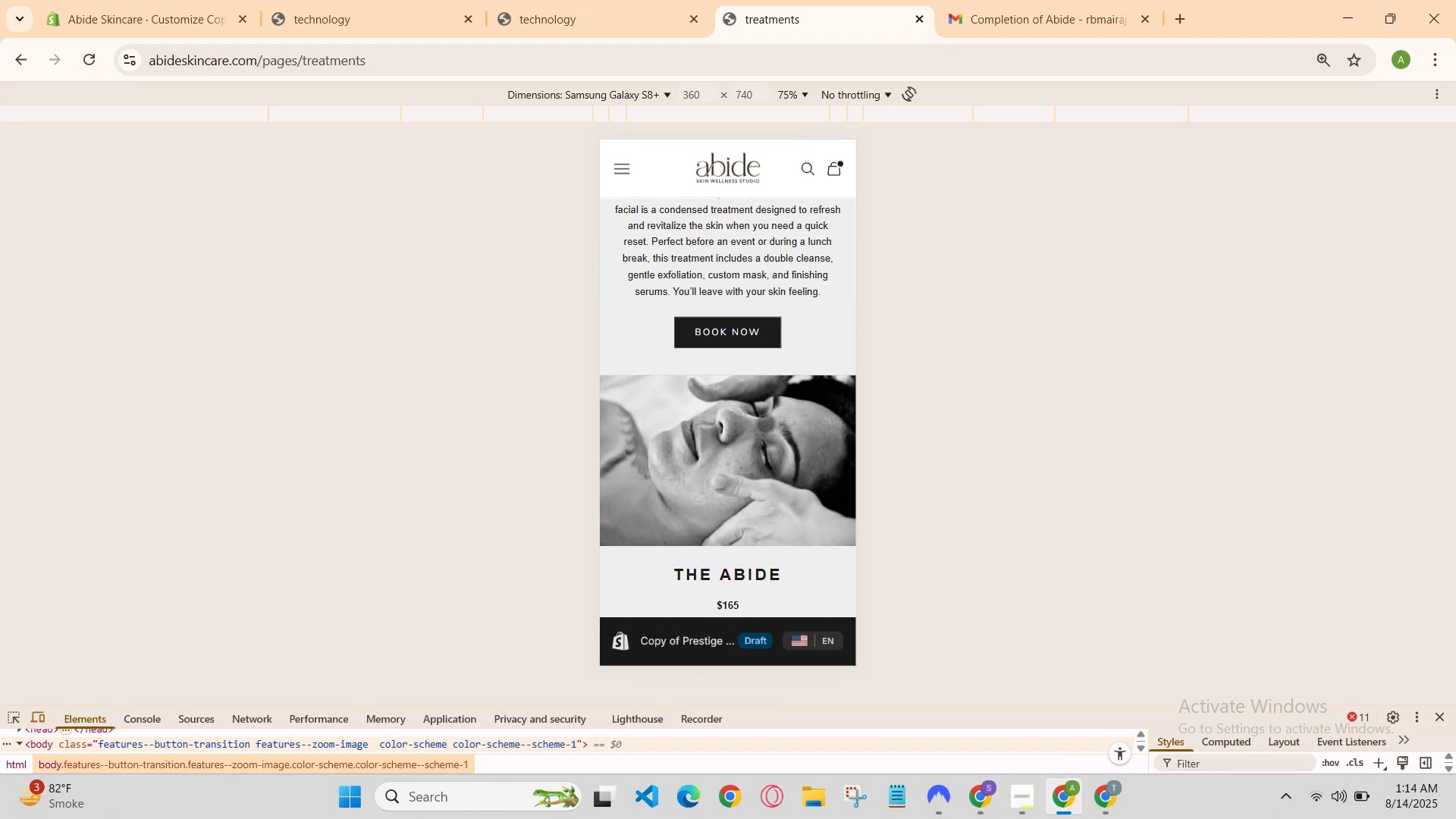 
scroll: coordinate [765, 423], scroll_direction: down, amount: 1.0
 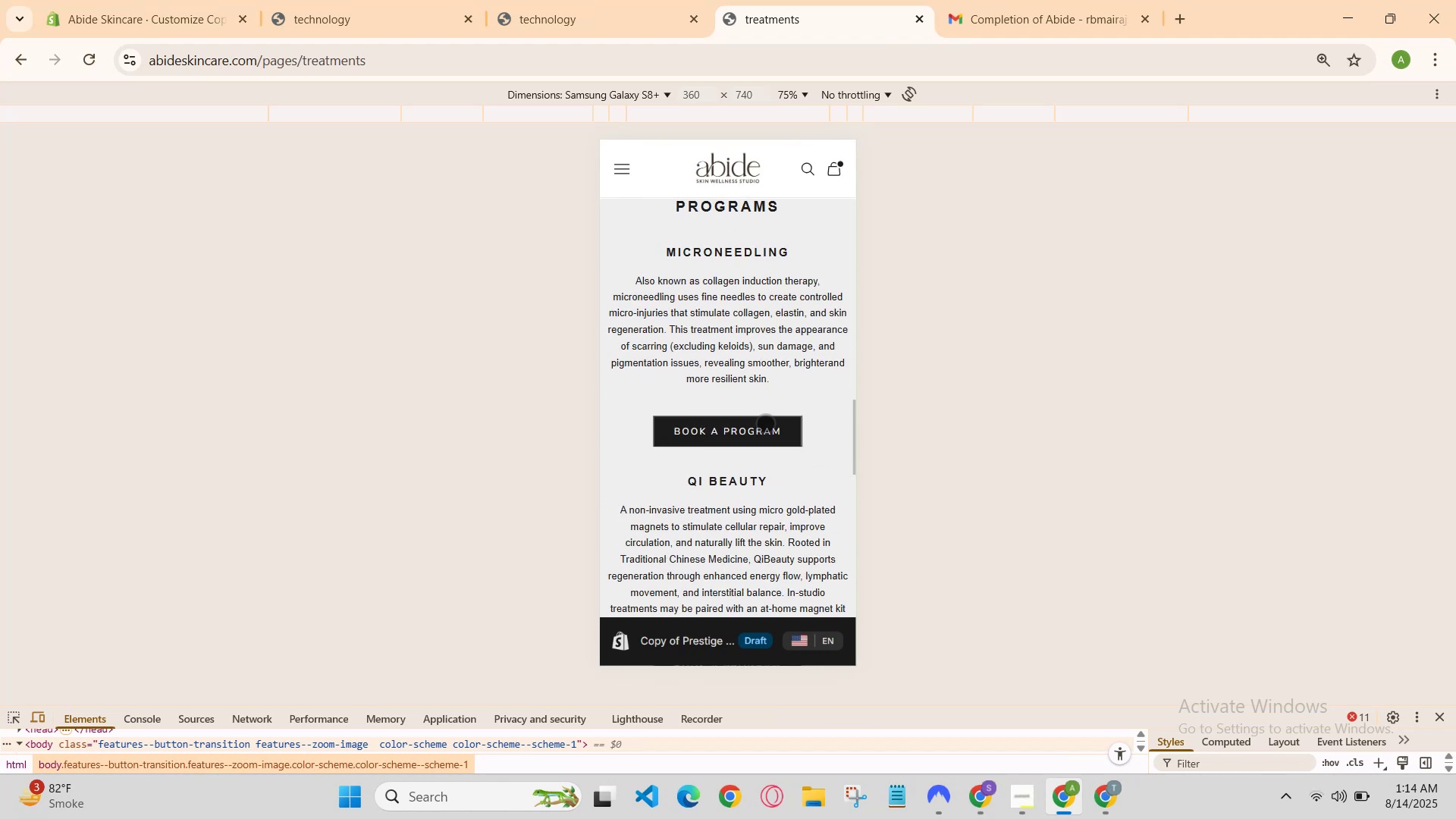 
scroll: coordinate [765, 423], scroll_direction: up, amount: 3.0
 